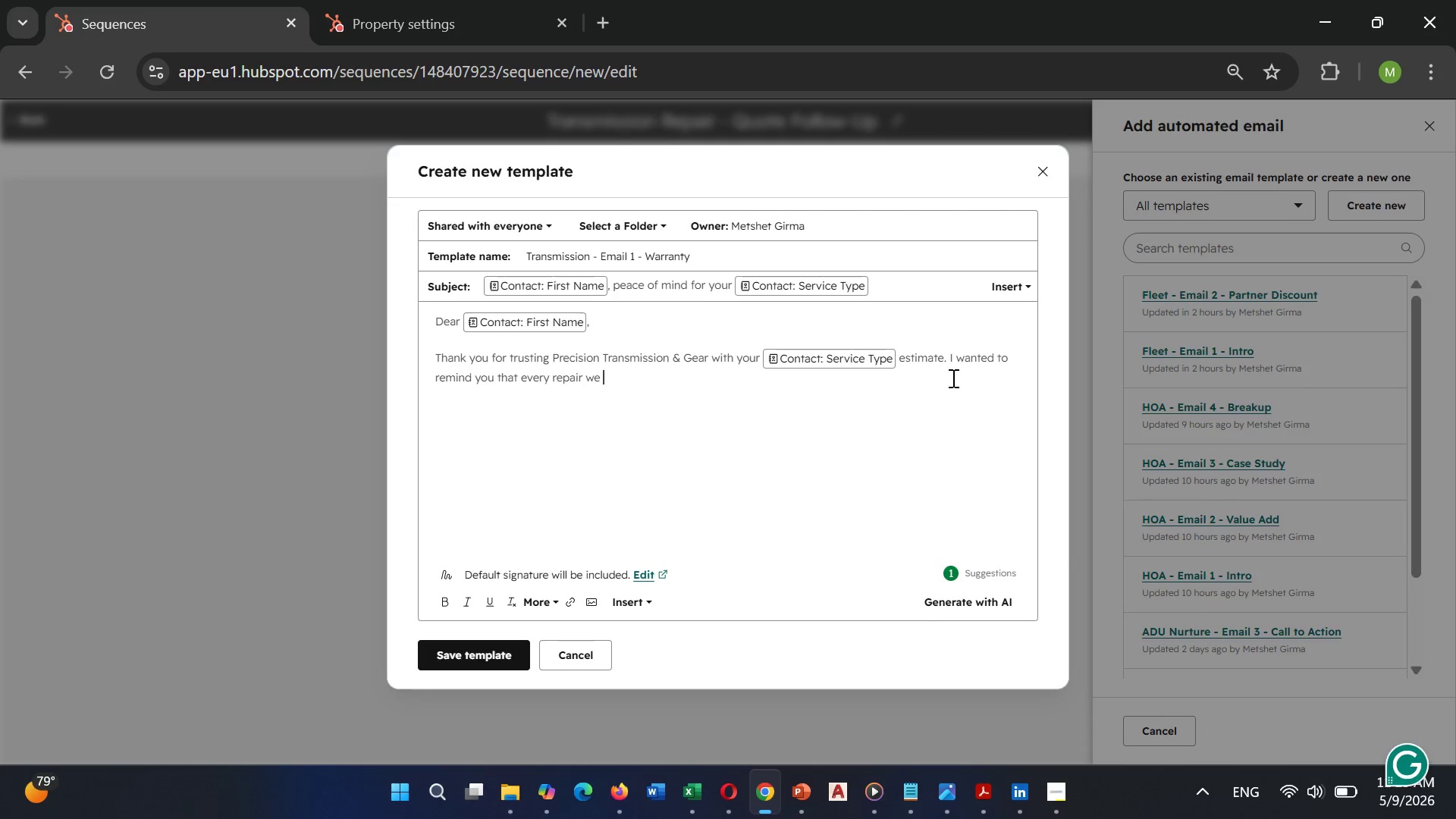 
type(pr)
key(Backspace)
type(erform )
 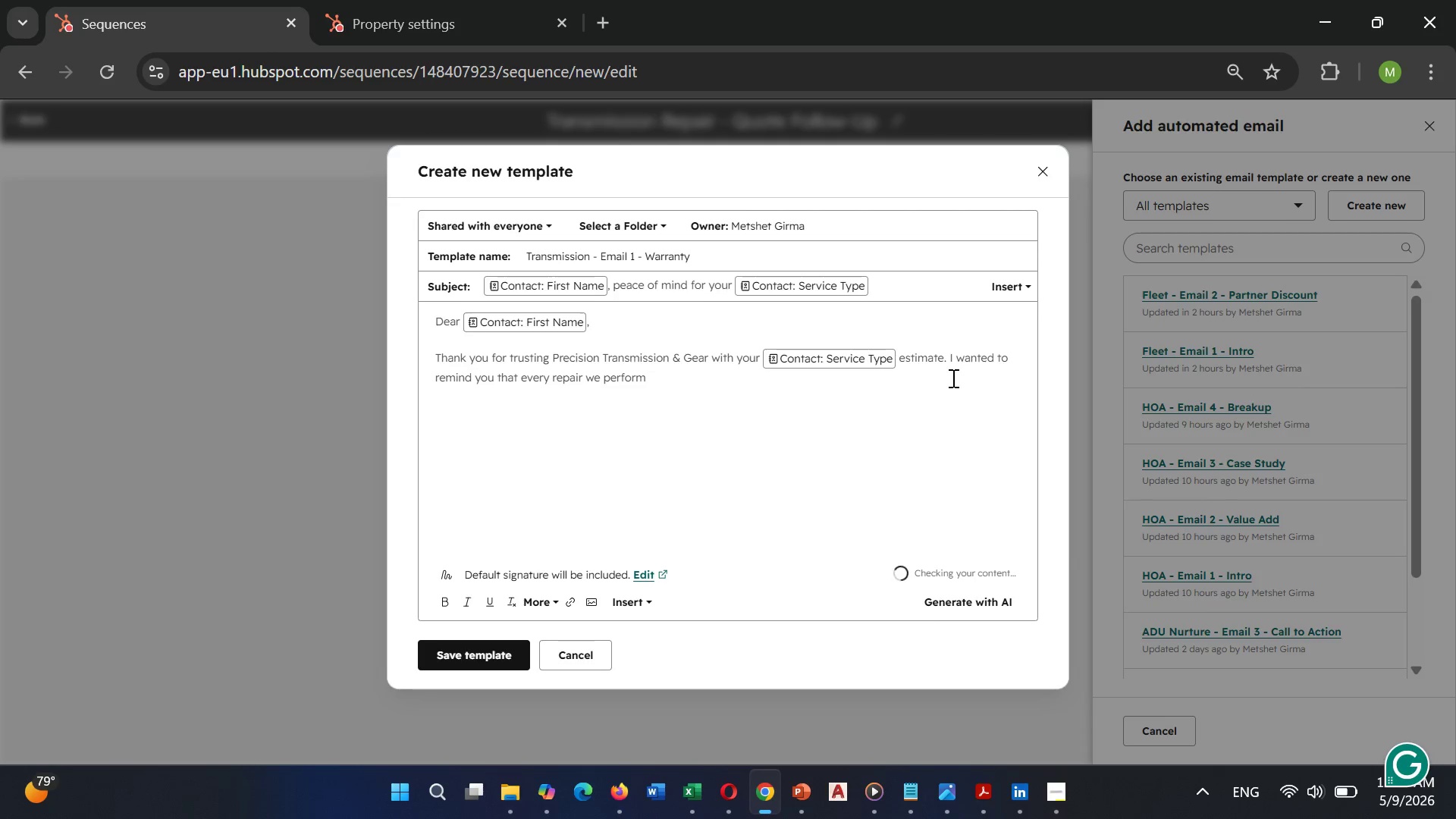 
type(comes with our industry )
key(Backspace)
type(-leading )
 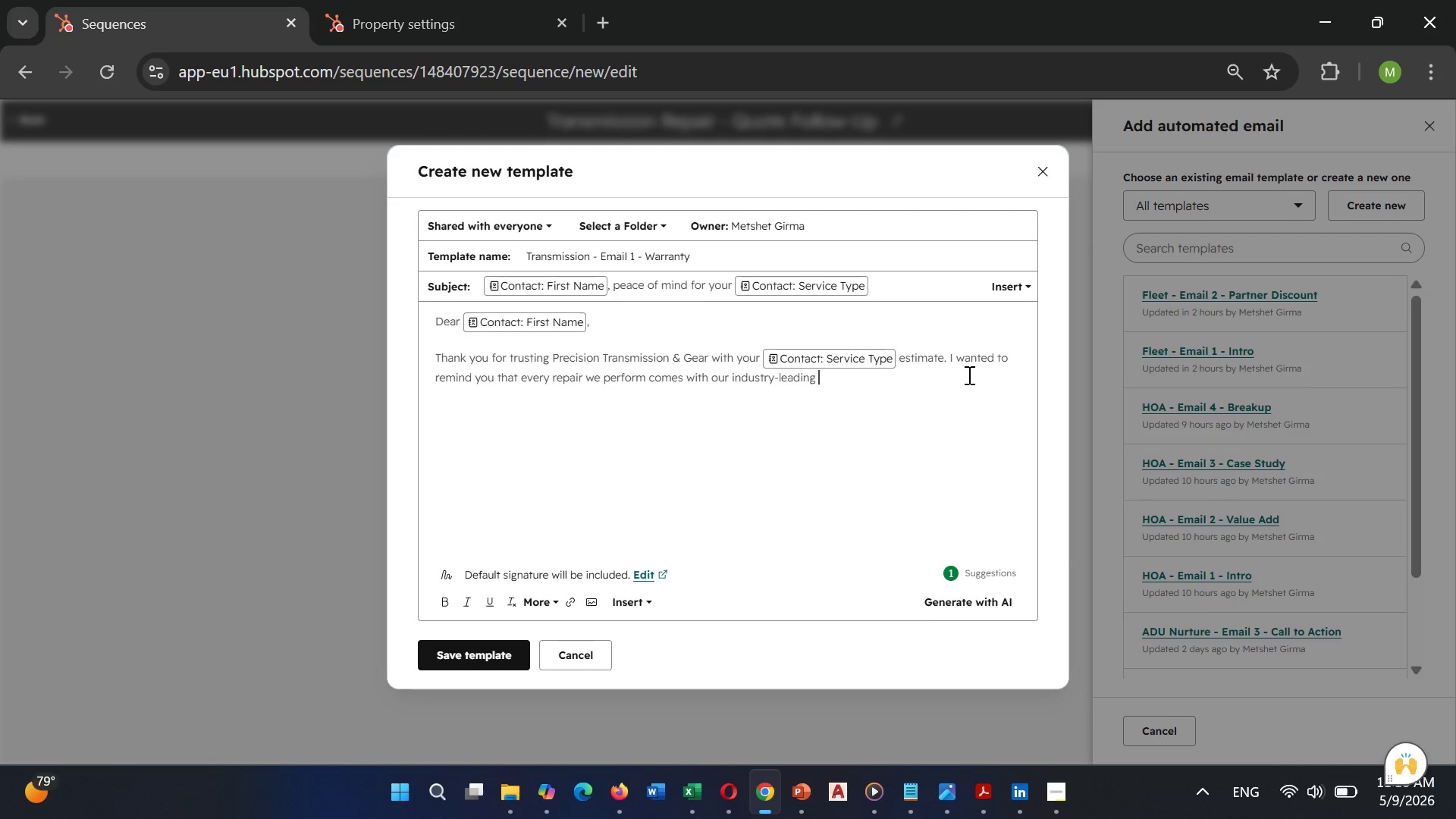 
wait(7.47)
 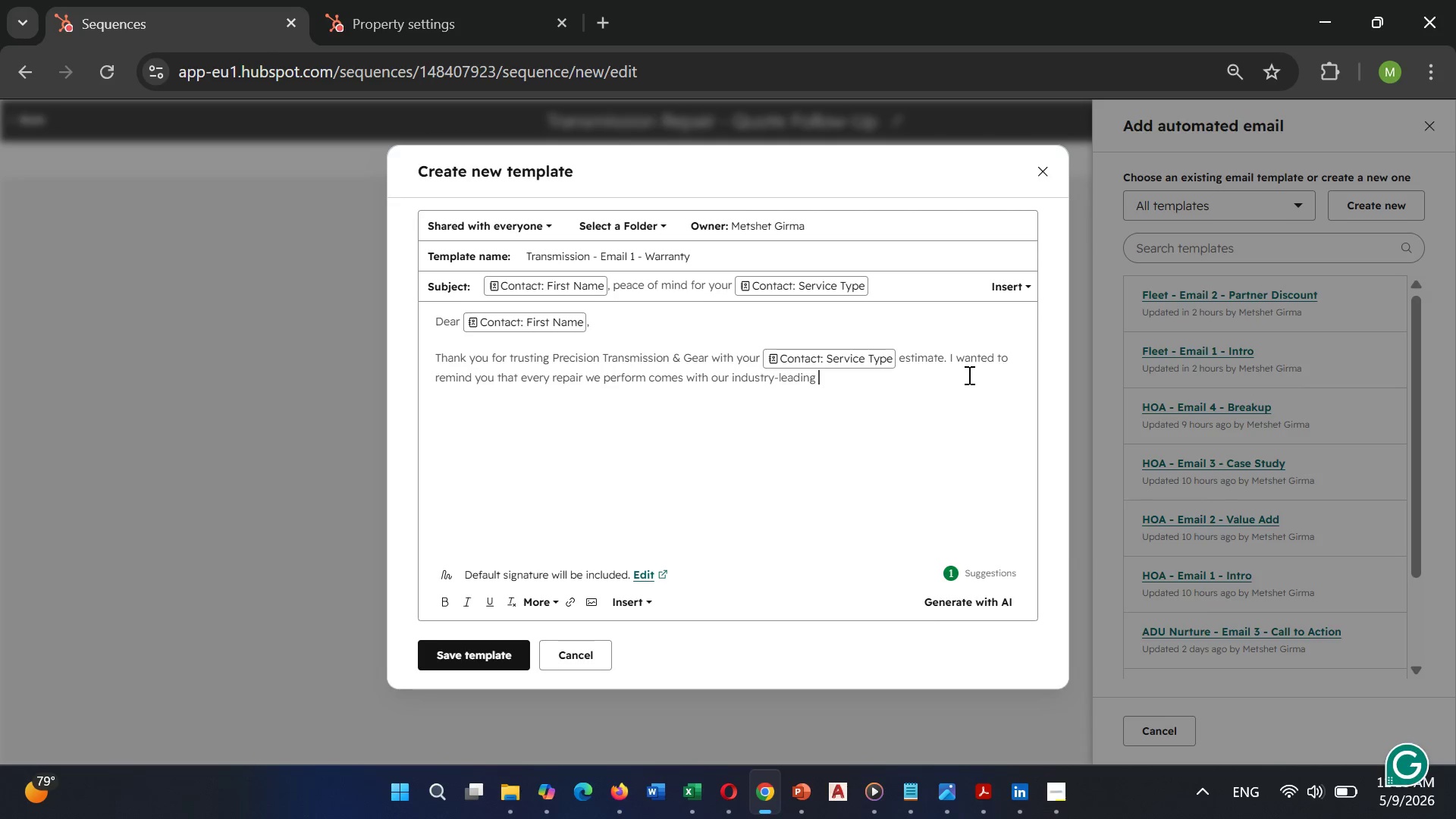 
key(Space)
 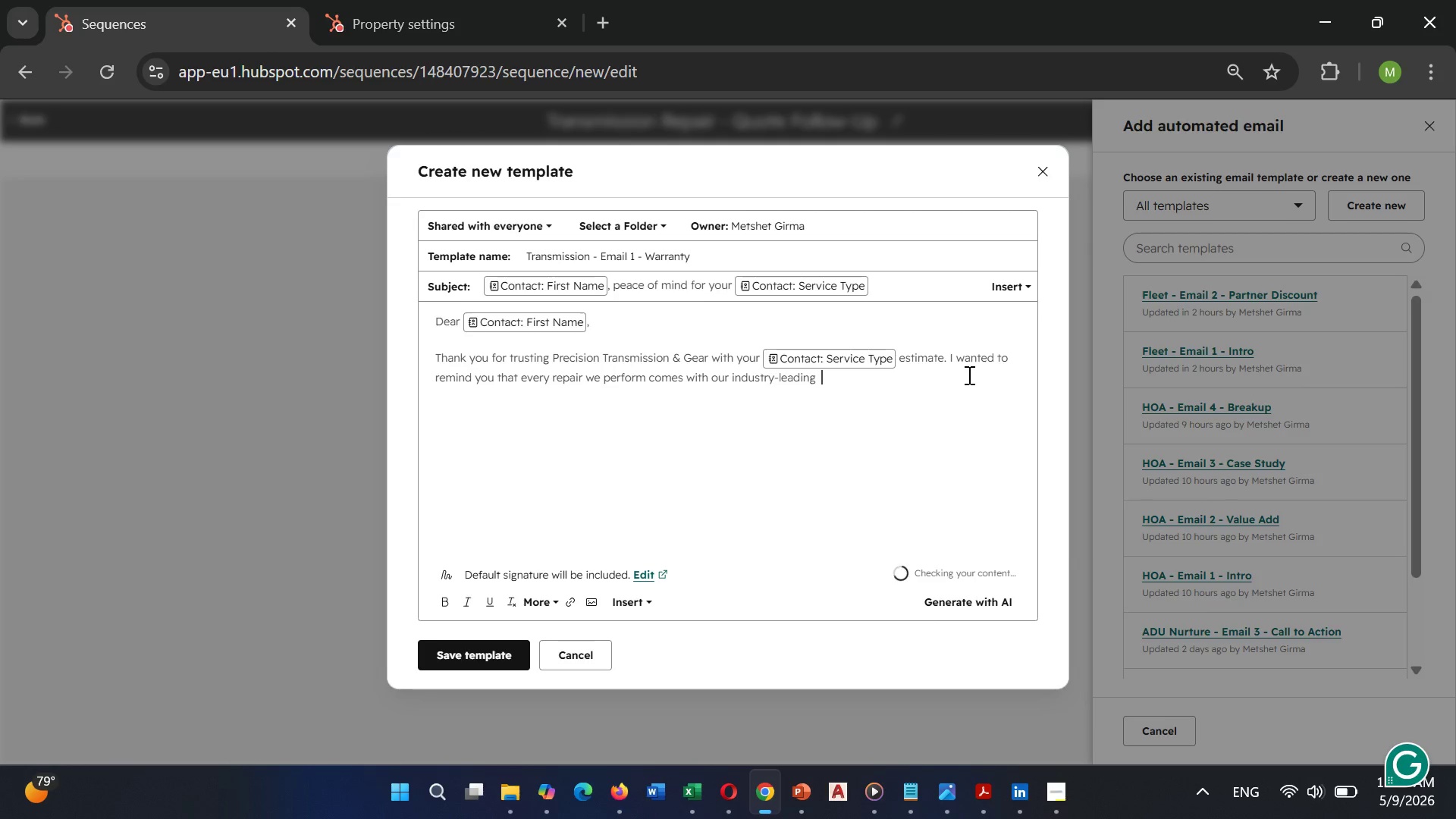 
key(Backspace)
 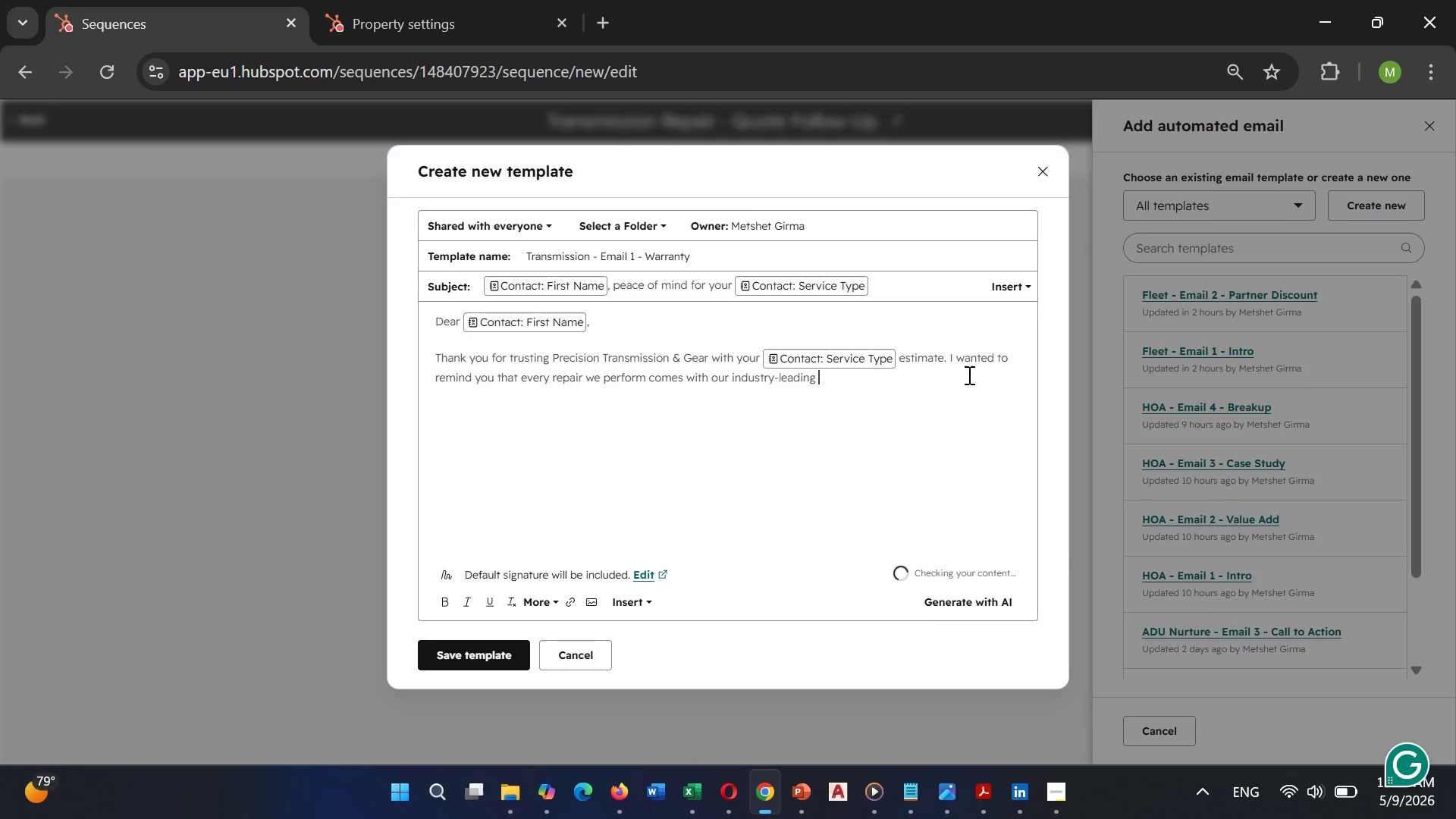 
key(Space)
 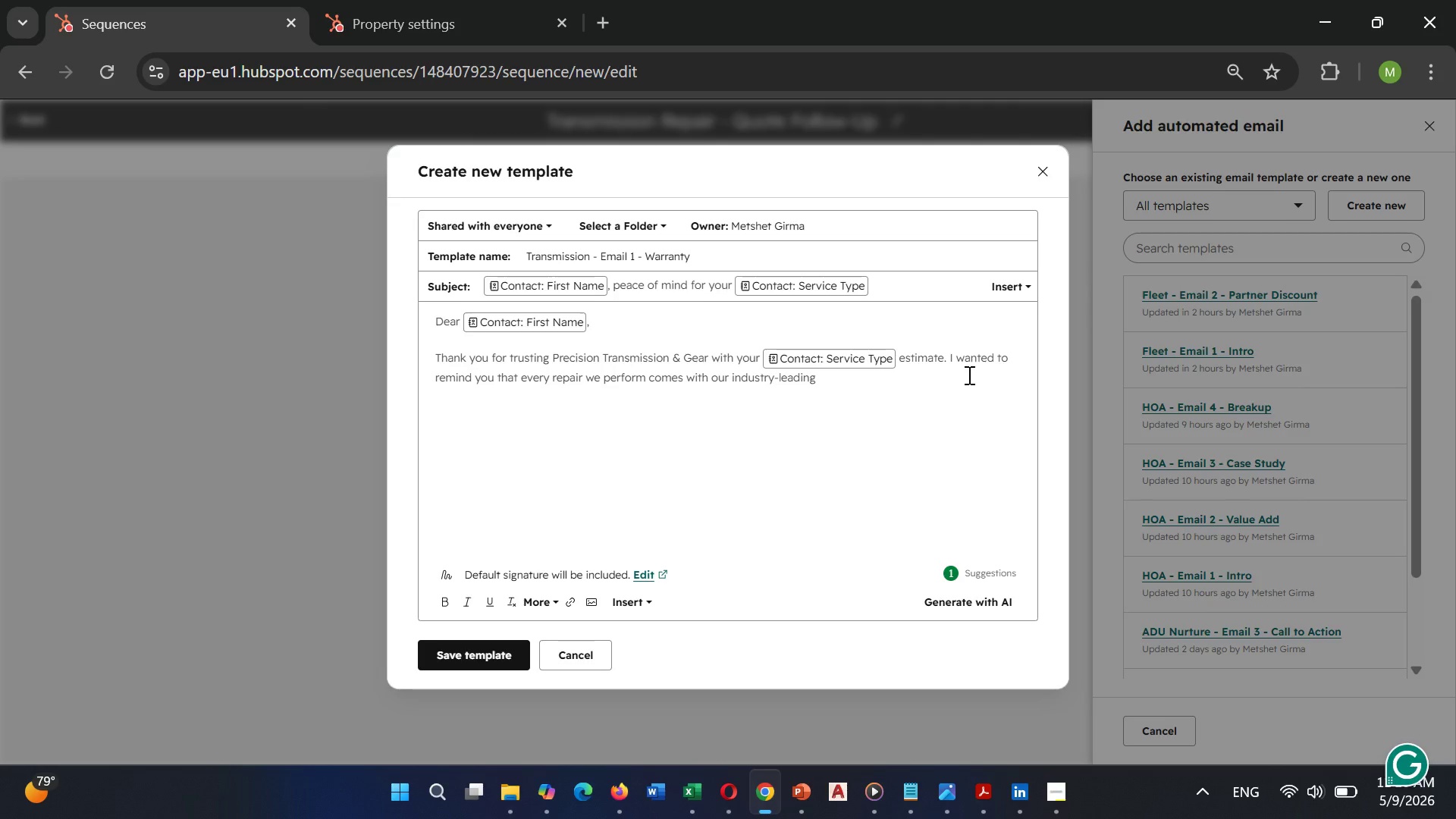 
type(3-yesr)
key(Backspace)
key(Backspace)
type(ar / )
 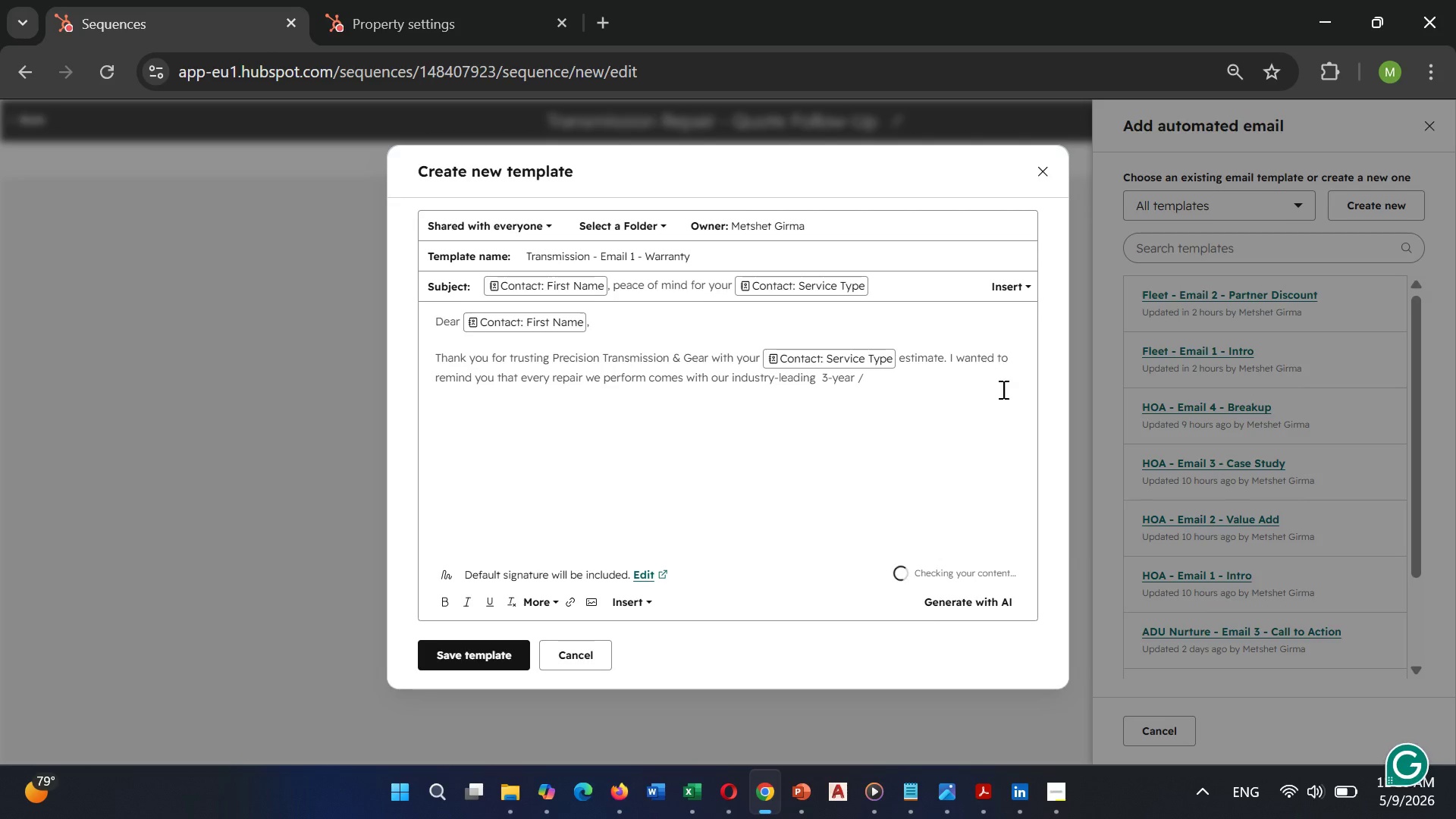 
type(36,000)
 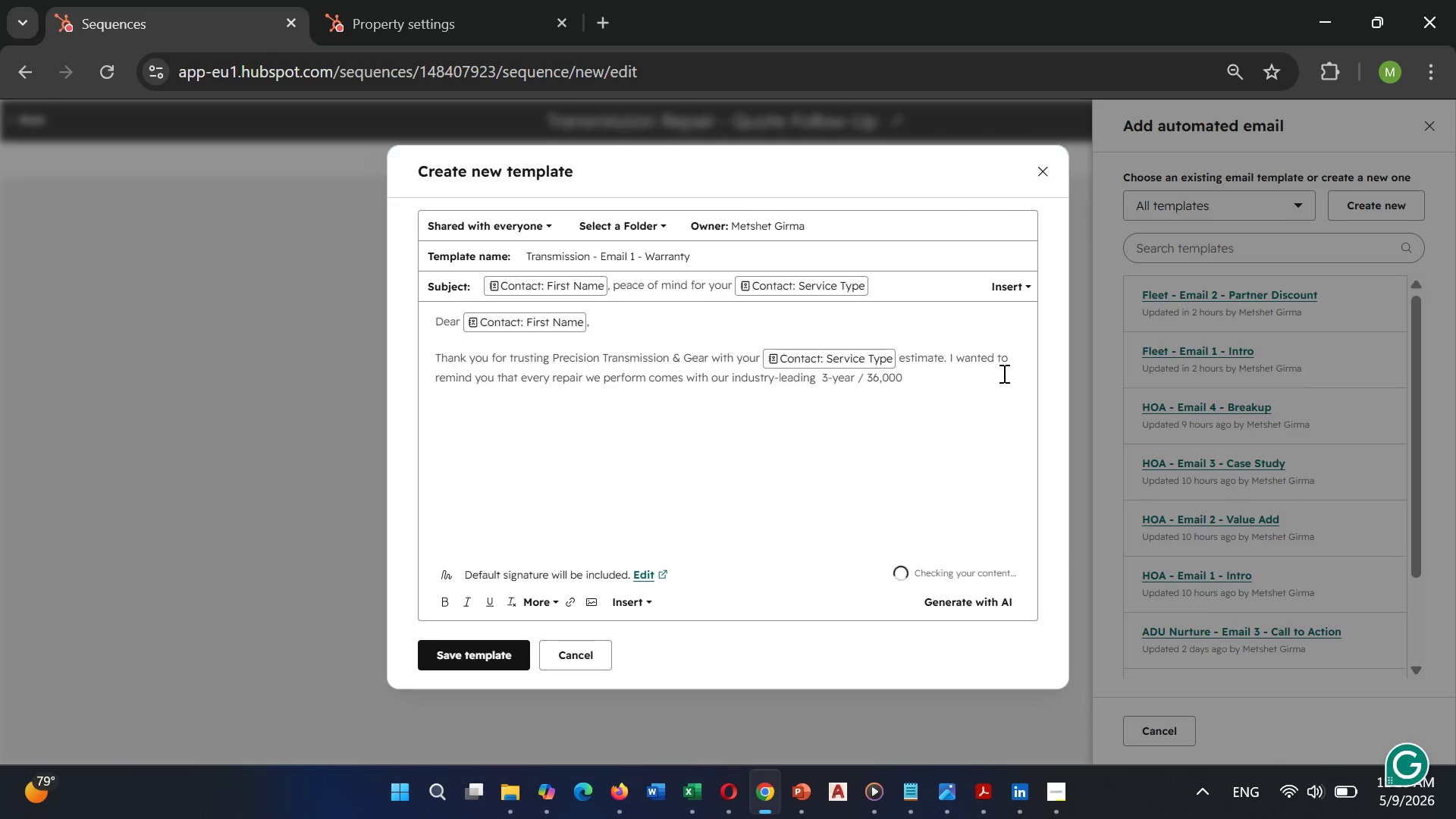 
type(-mile warranty)
 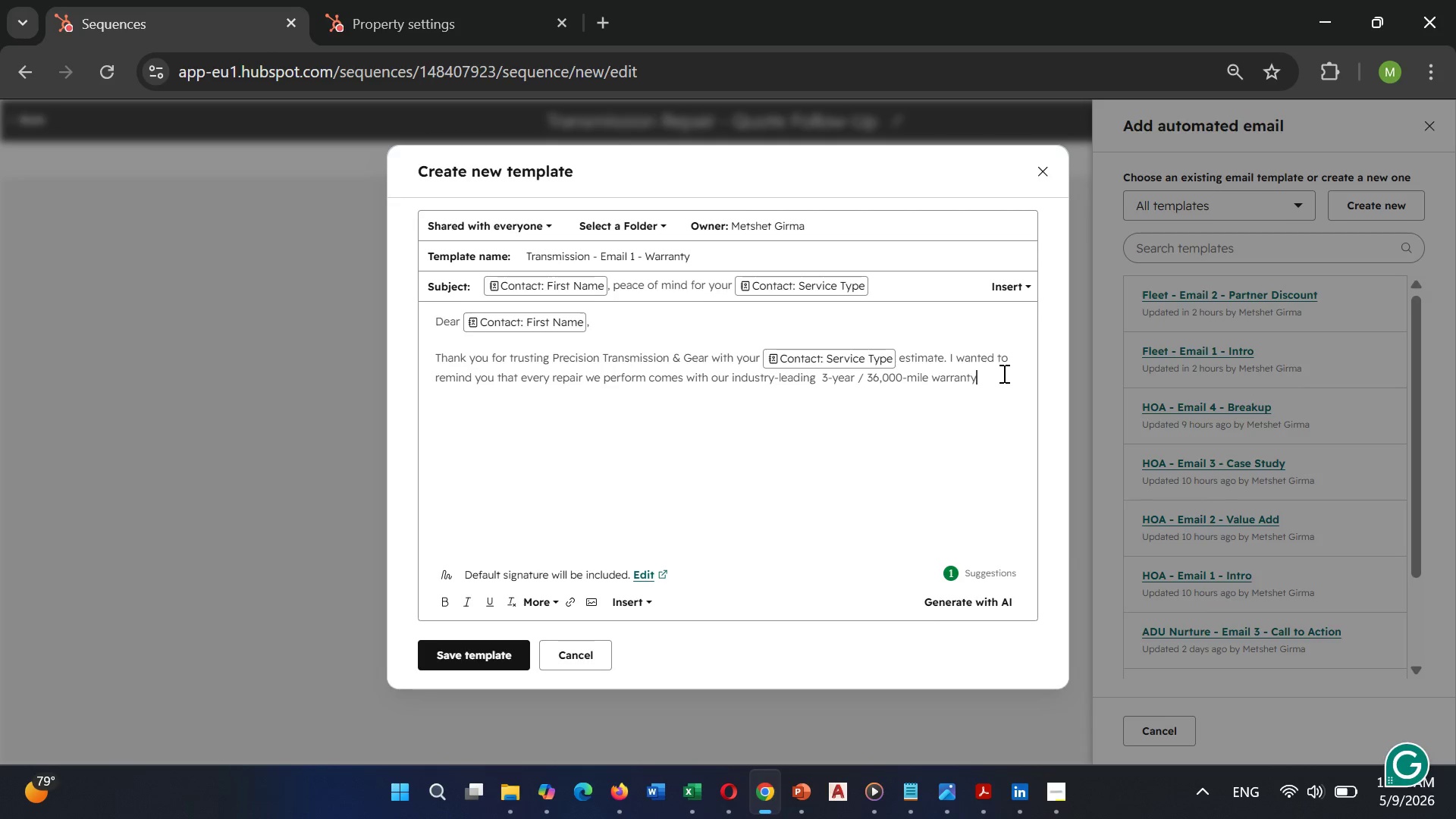 
wait(7.28)
 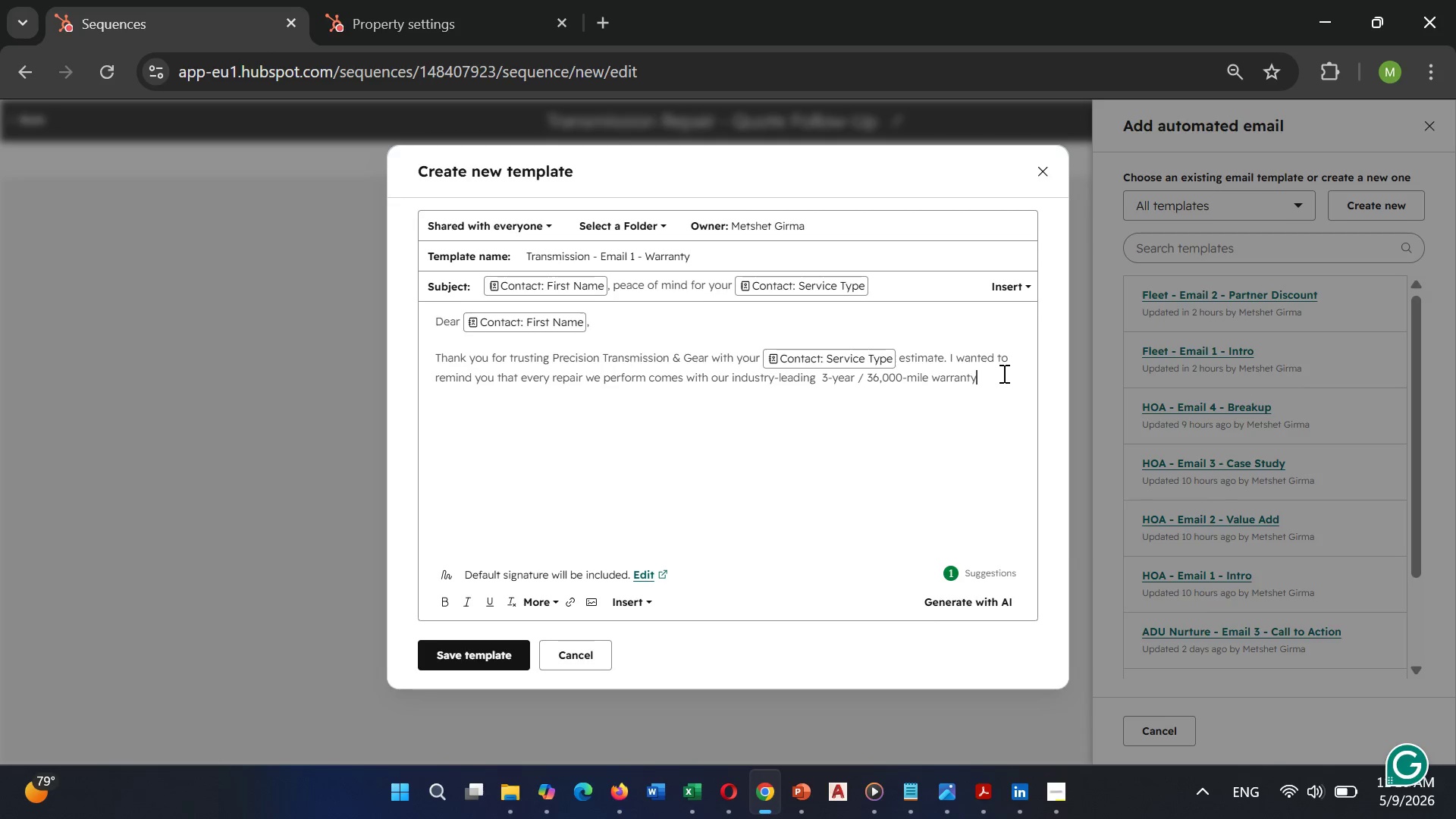 
left_click_drag(start_coordinate=[996, 373], to_coordinate=[821, 384])
 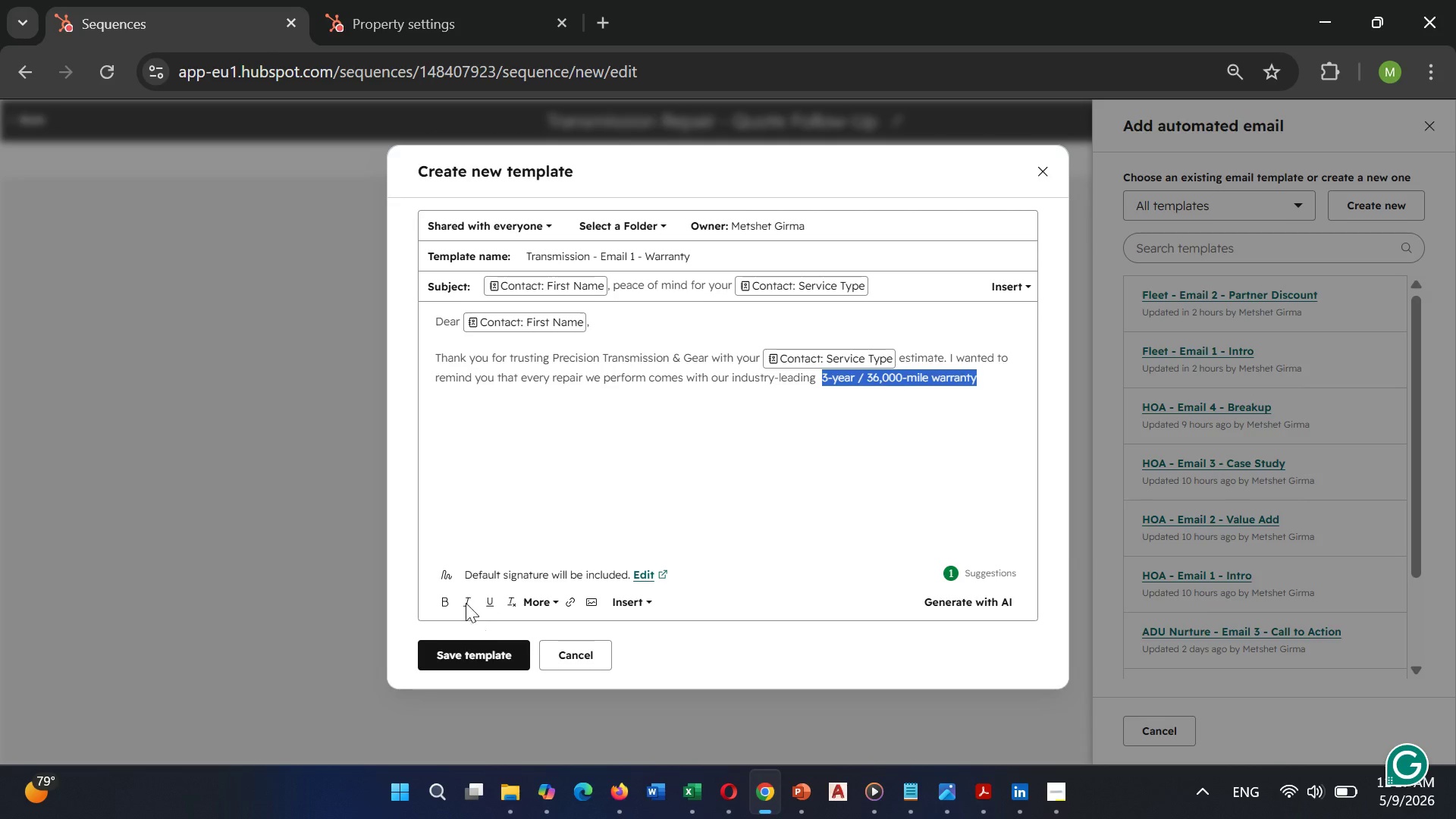 
left_click([444, 599])
 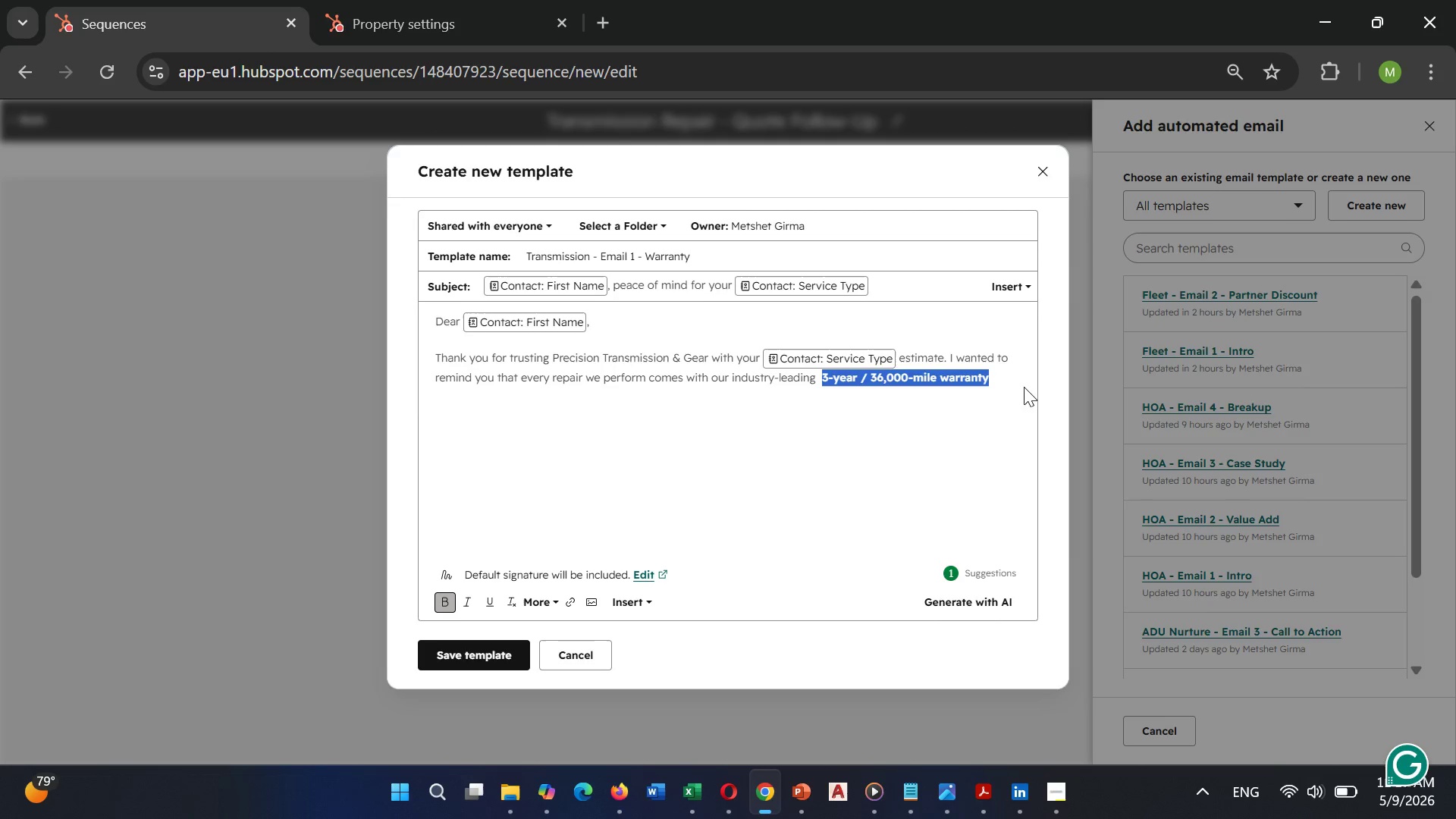 
left_click([1004, 374])
 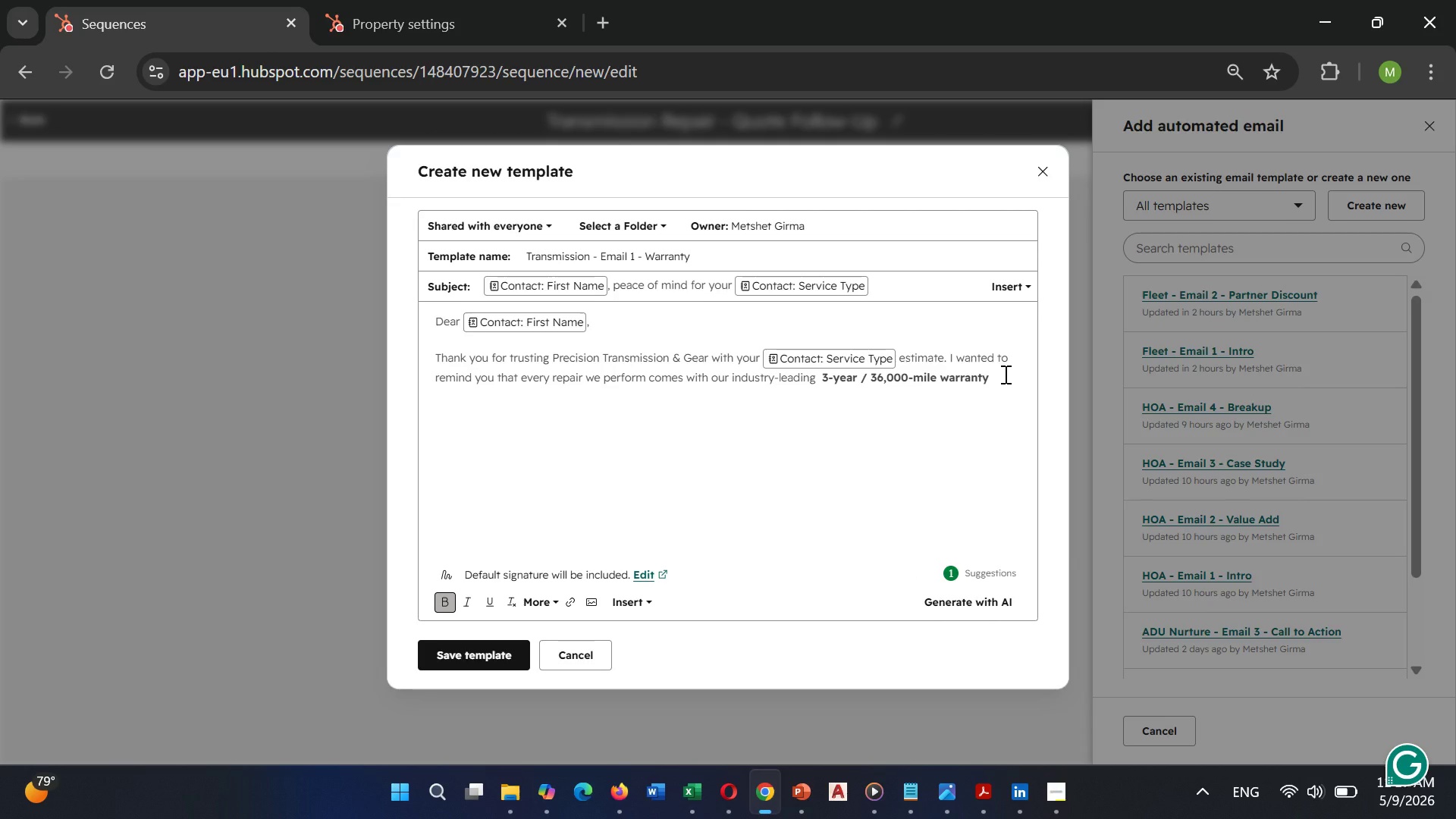 
wait(5.45)
 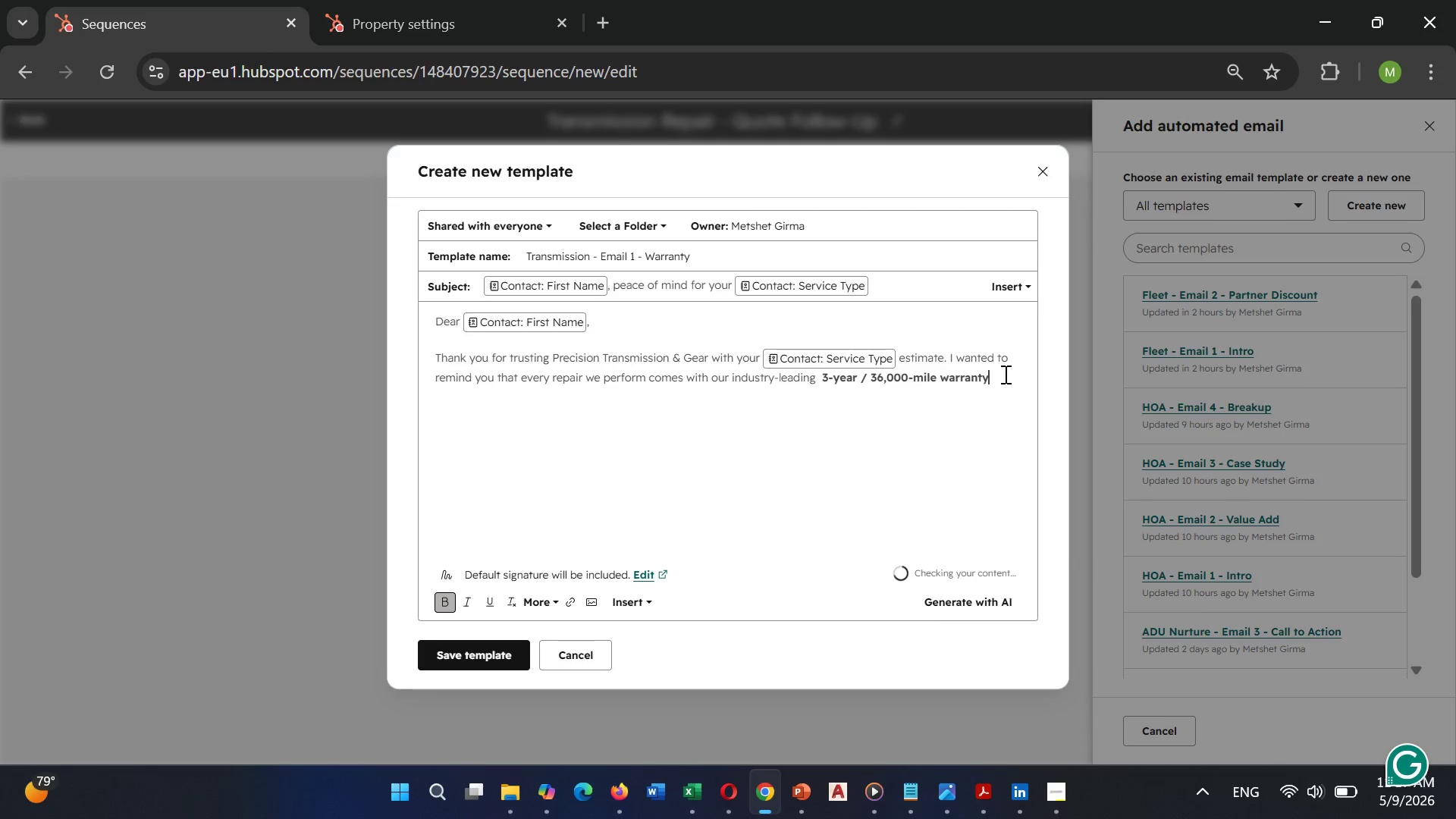 
key(Period)
 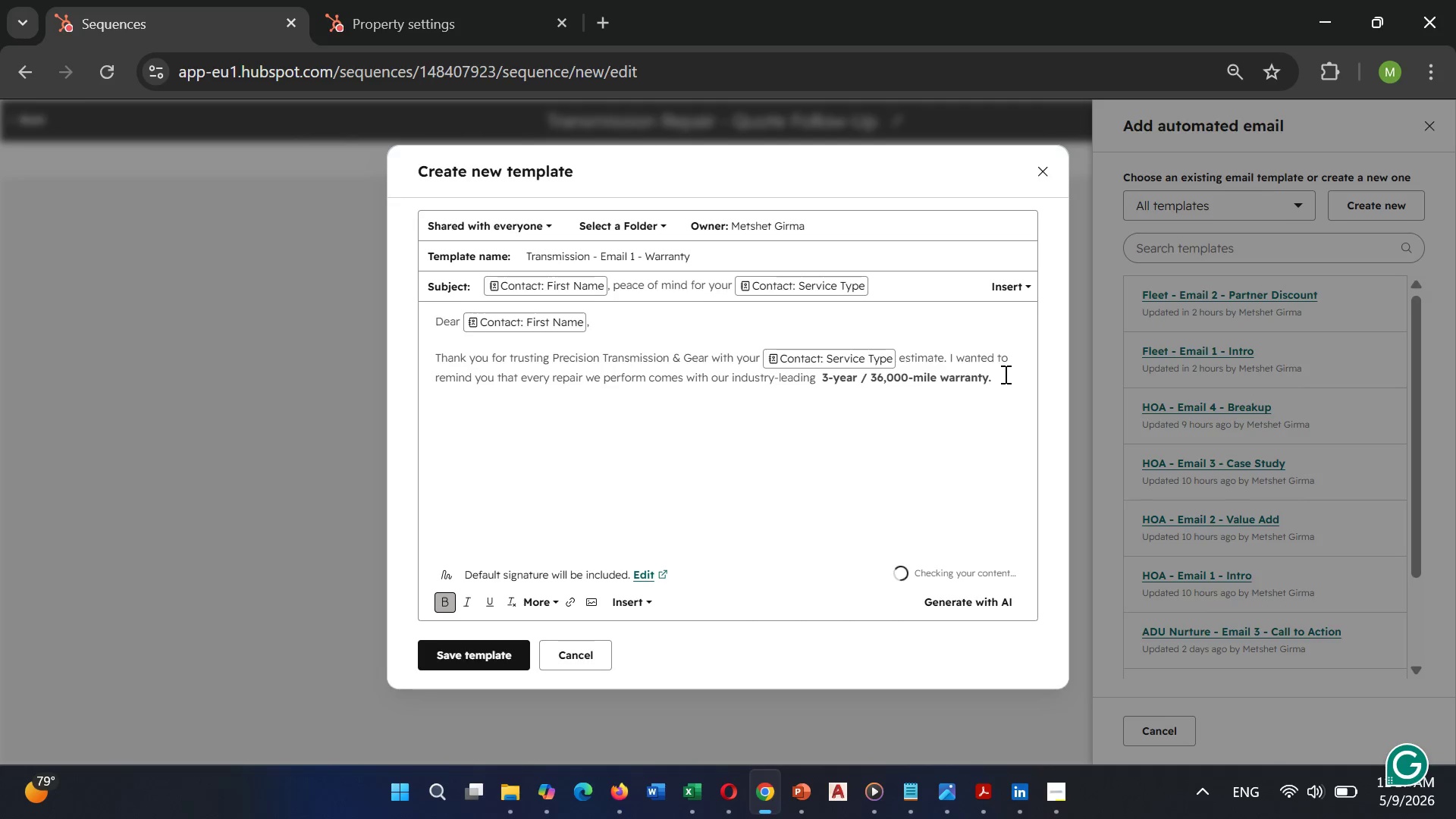 
key(Enter)
 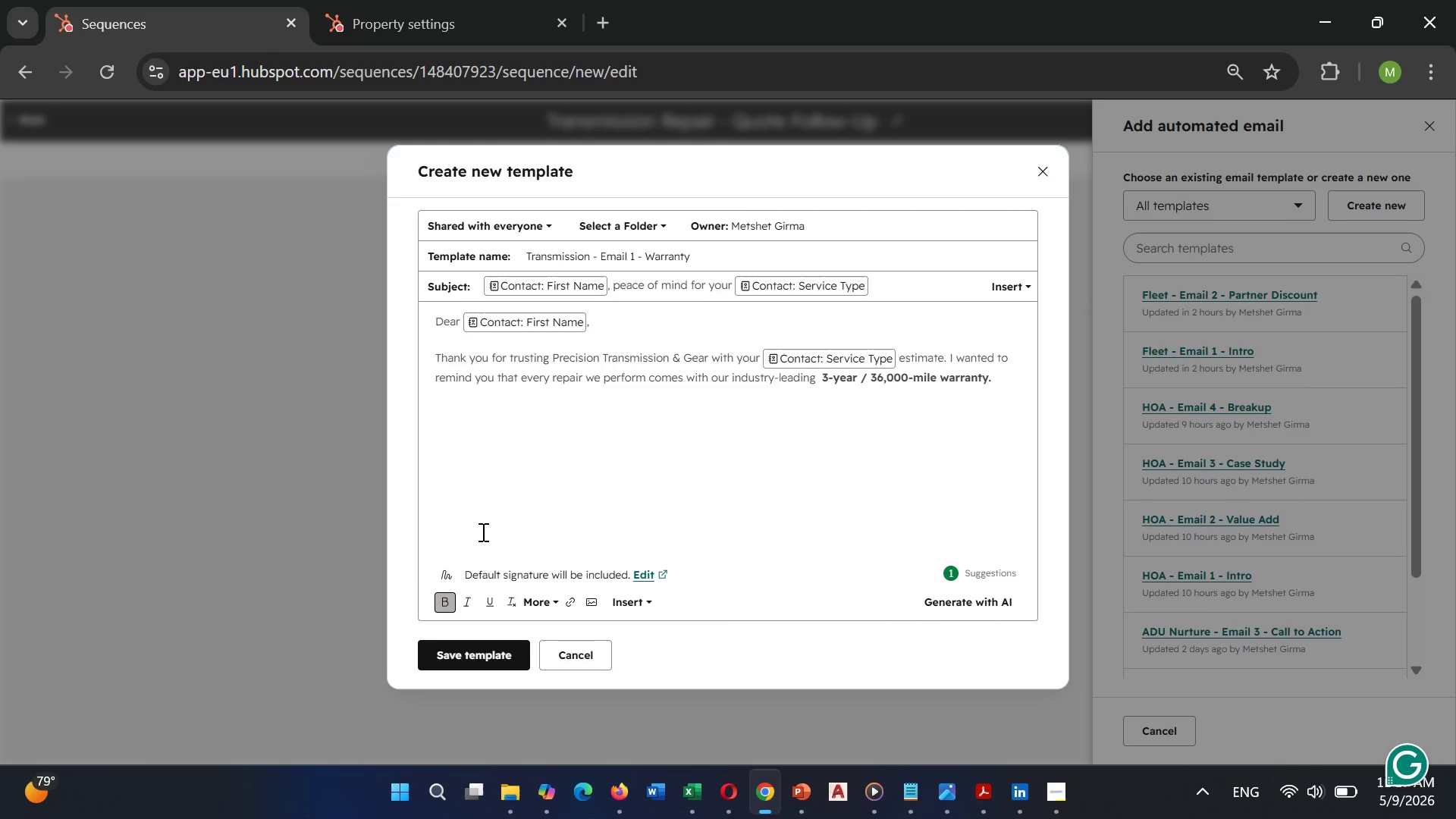 
wait(12.25)
 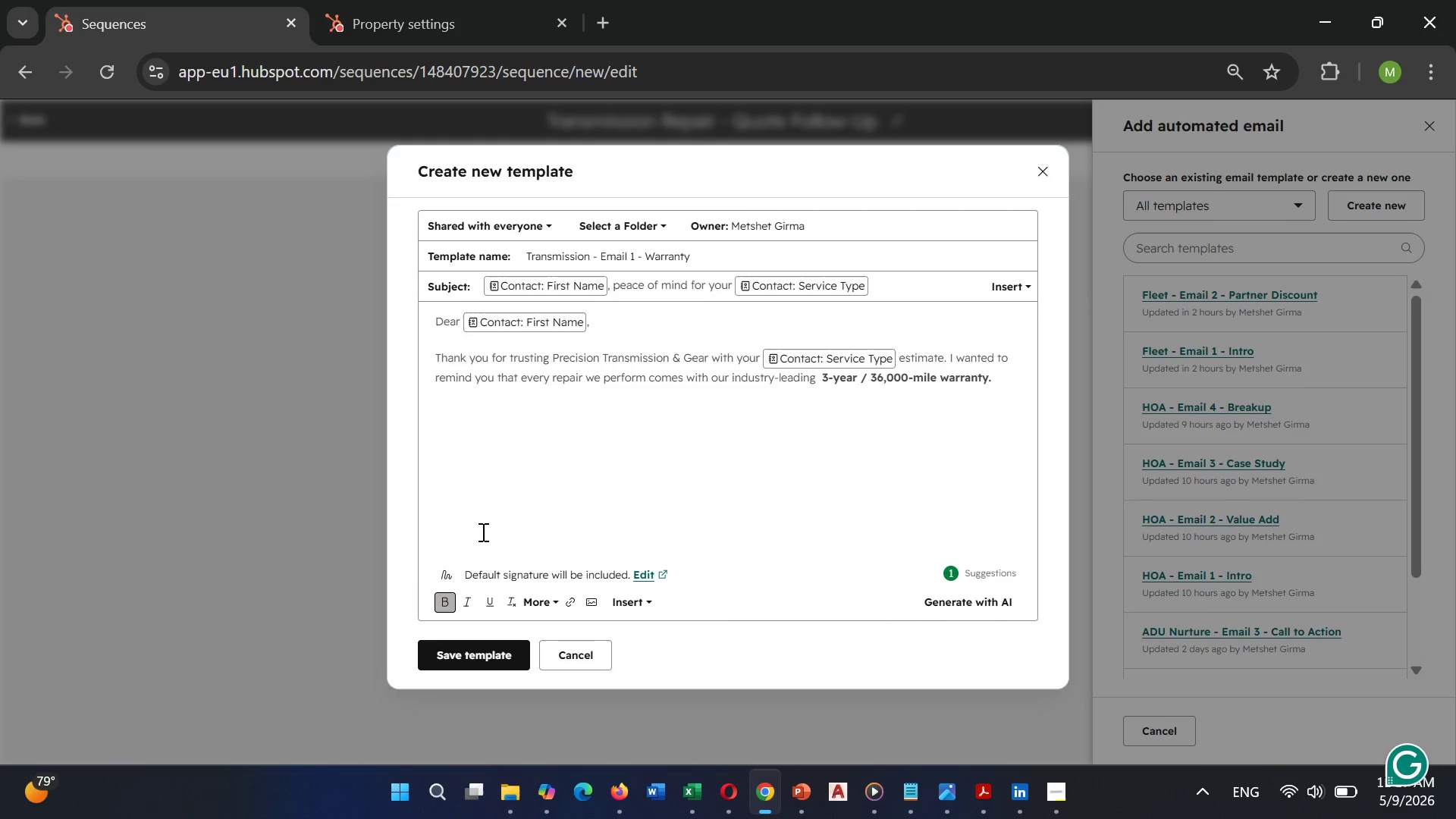 
key(Enter)
 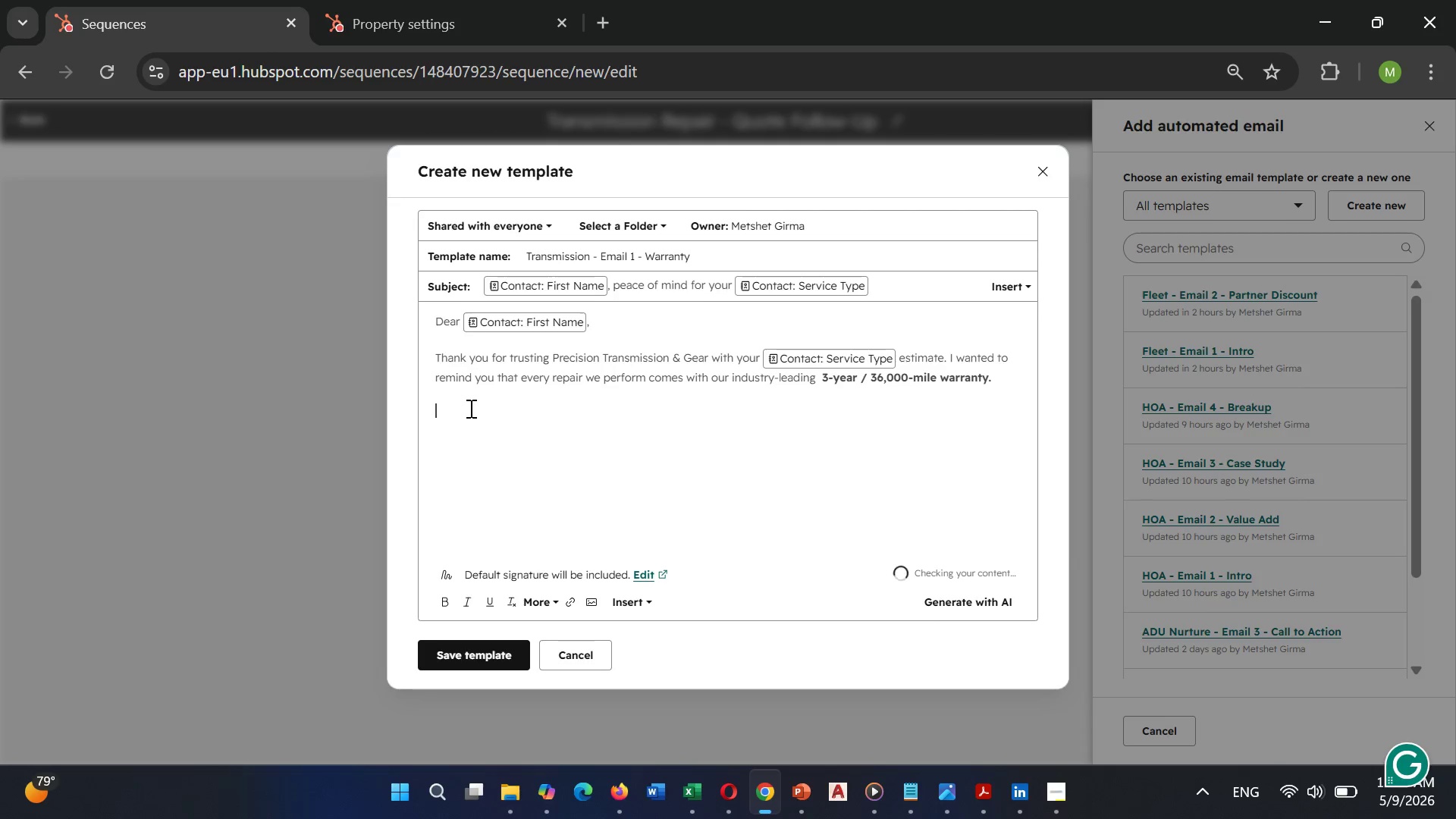 
type(What this)
 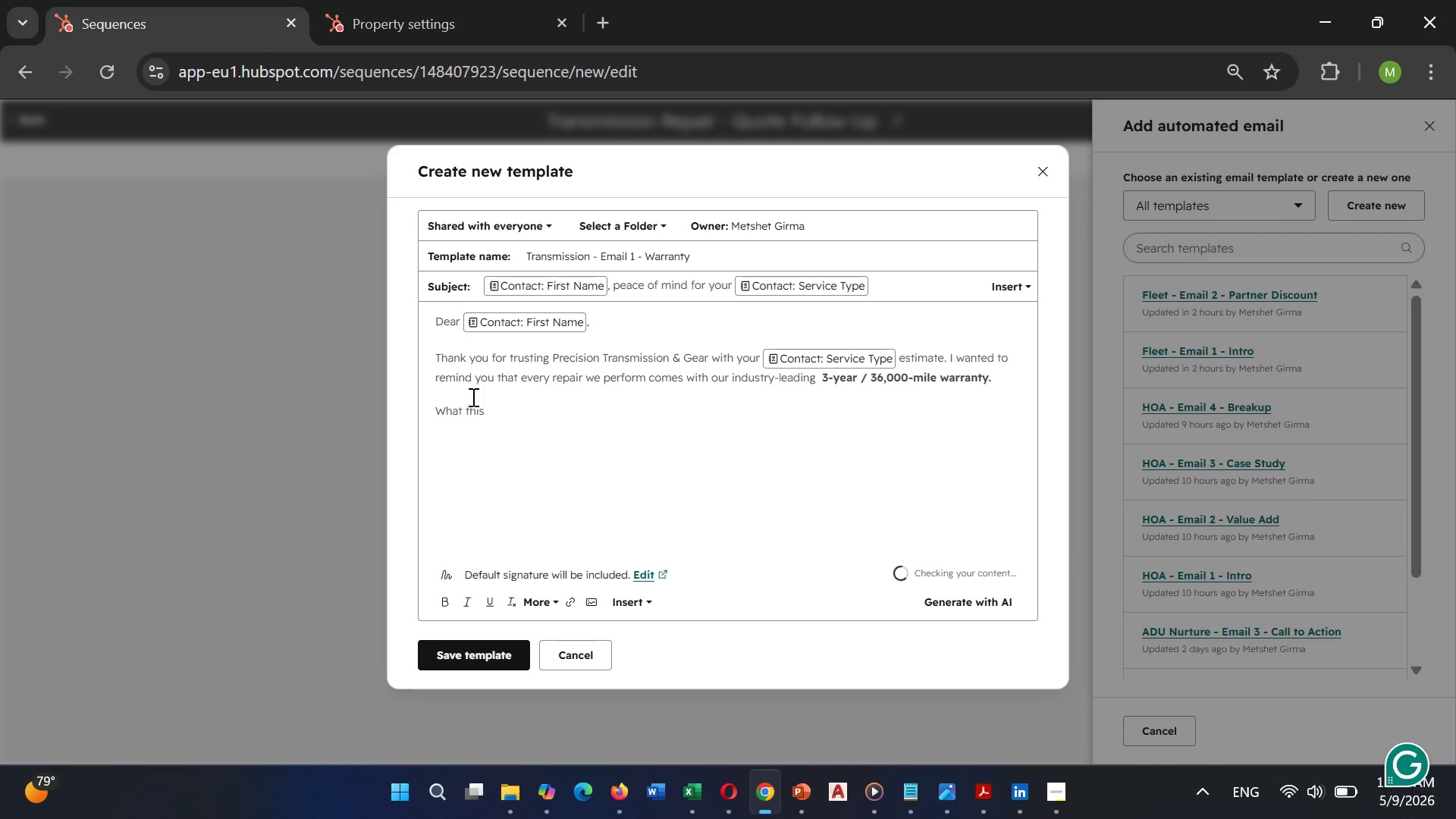 
type( means for you:)
 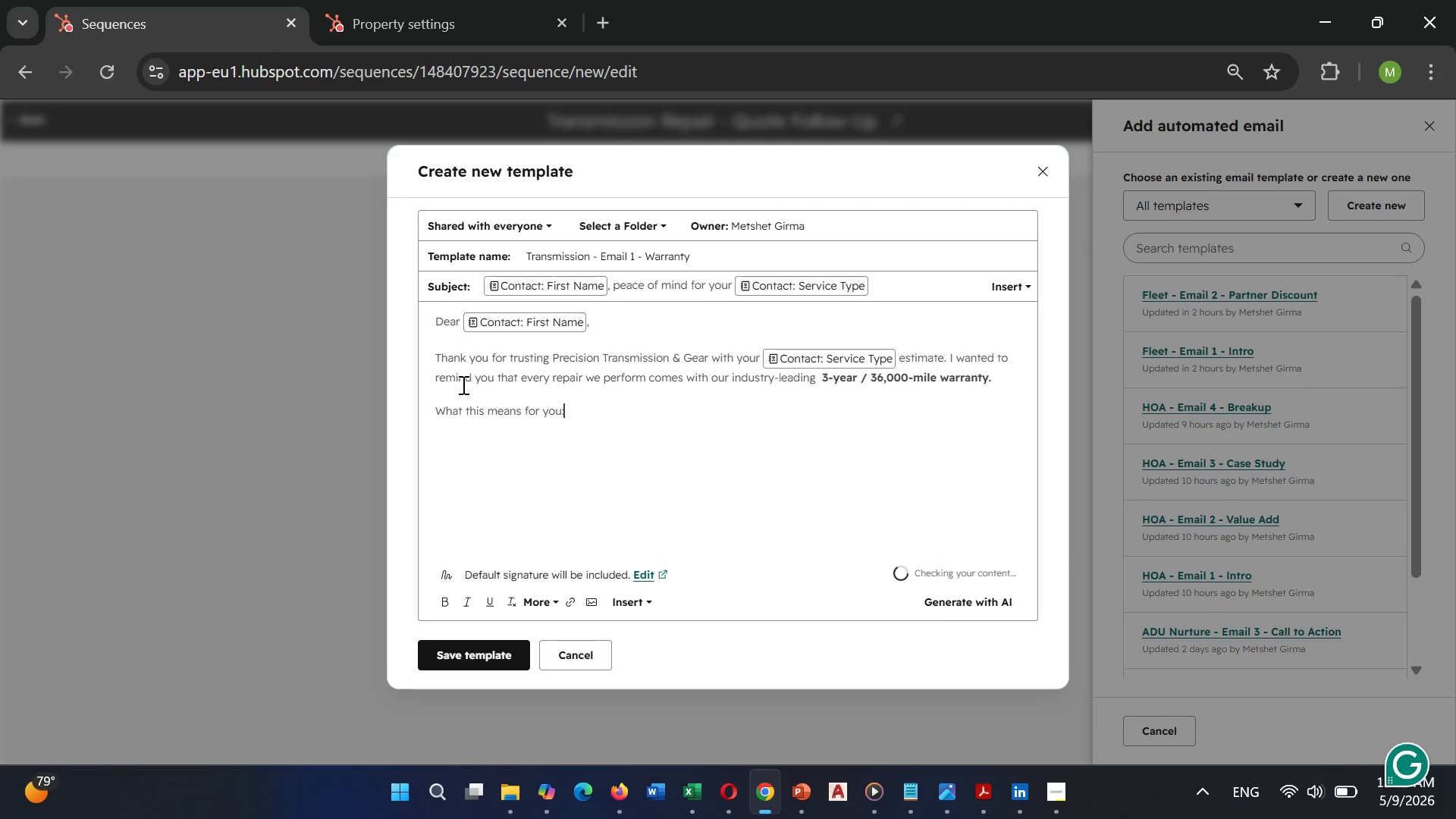 
key(Enter)
 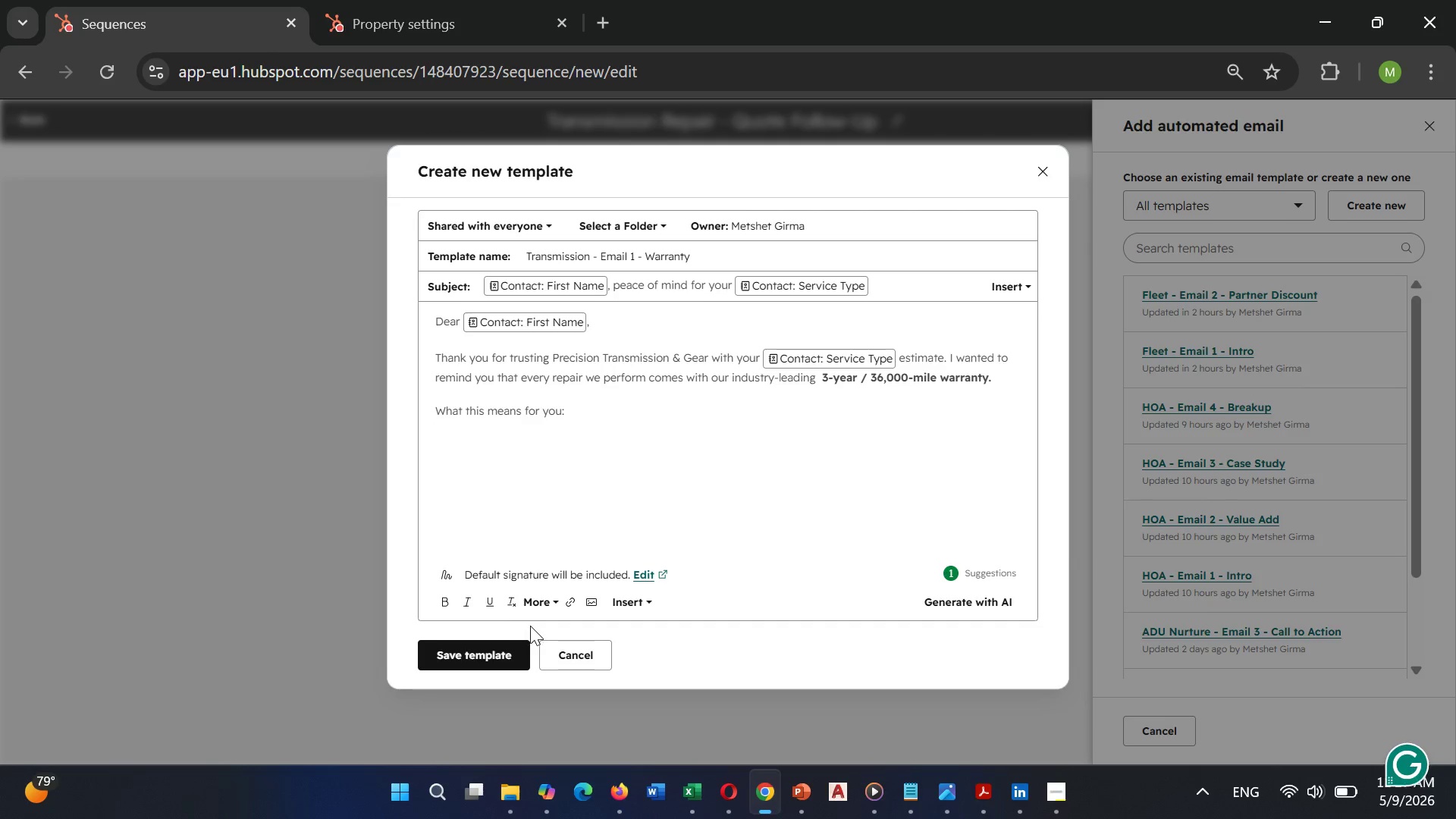 
left_click([537, 611])
 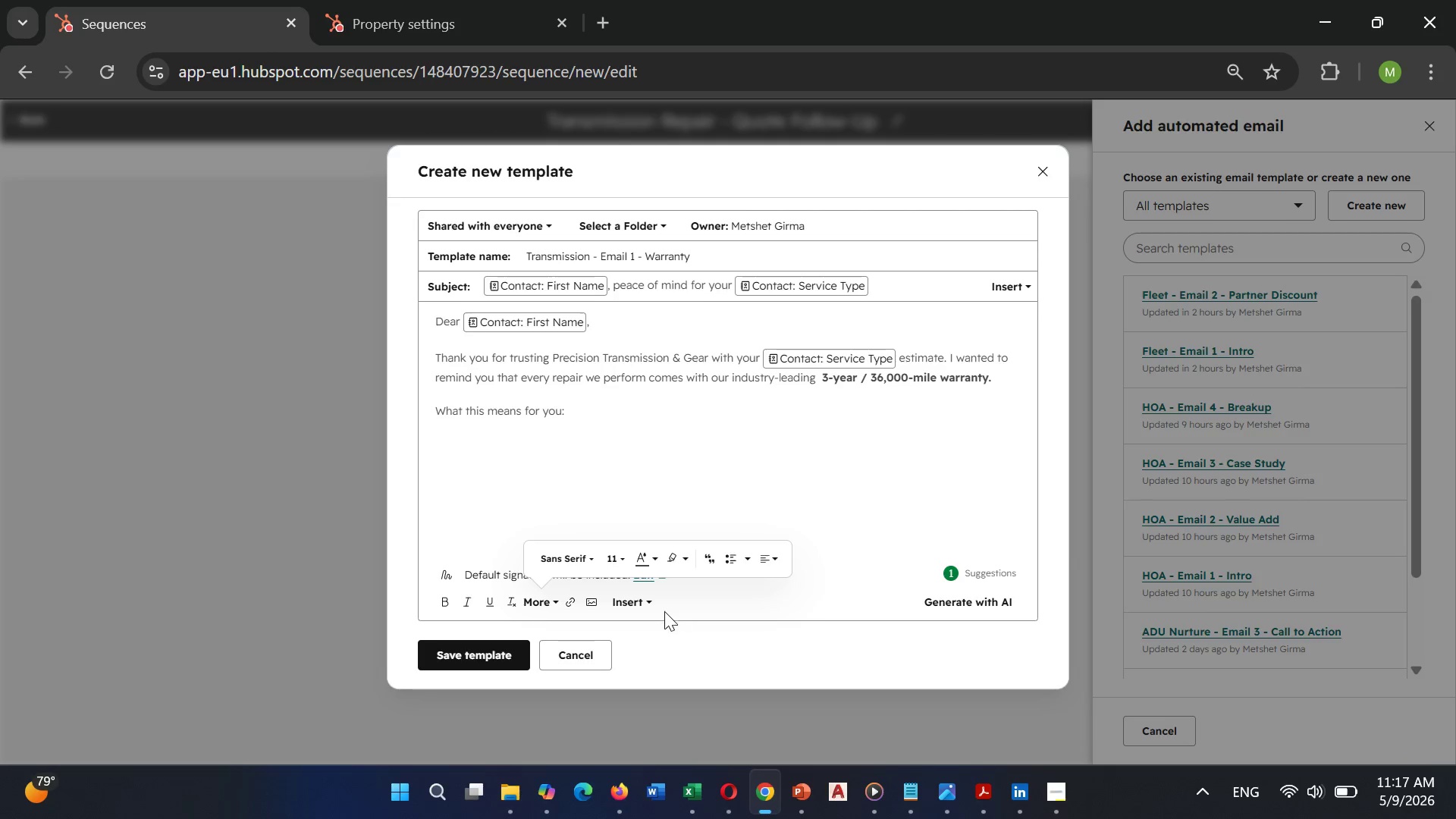 
left_click([628, 601])
 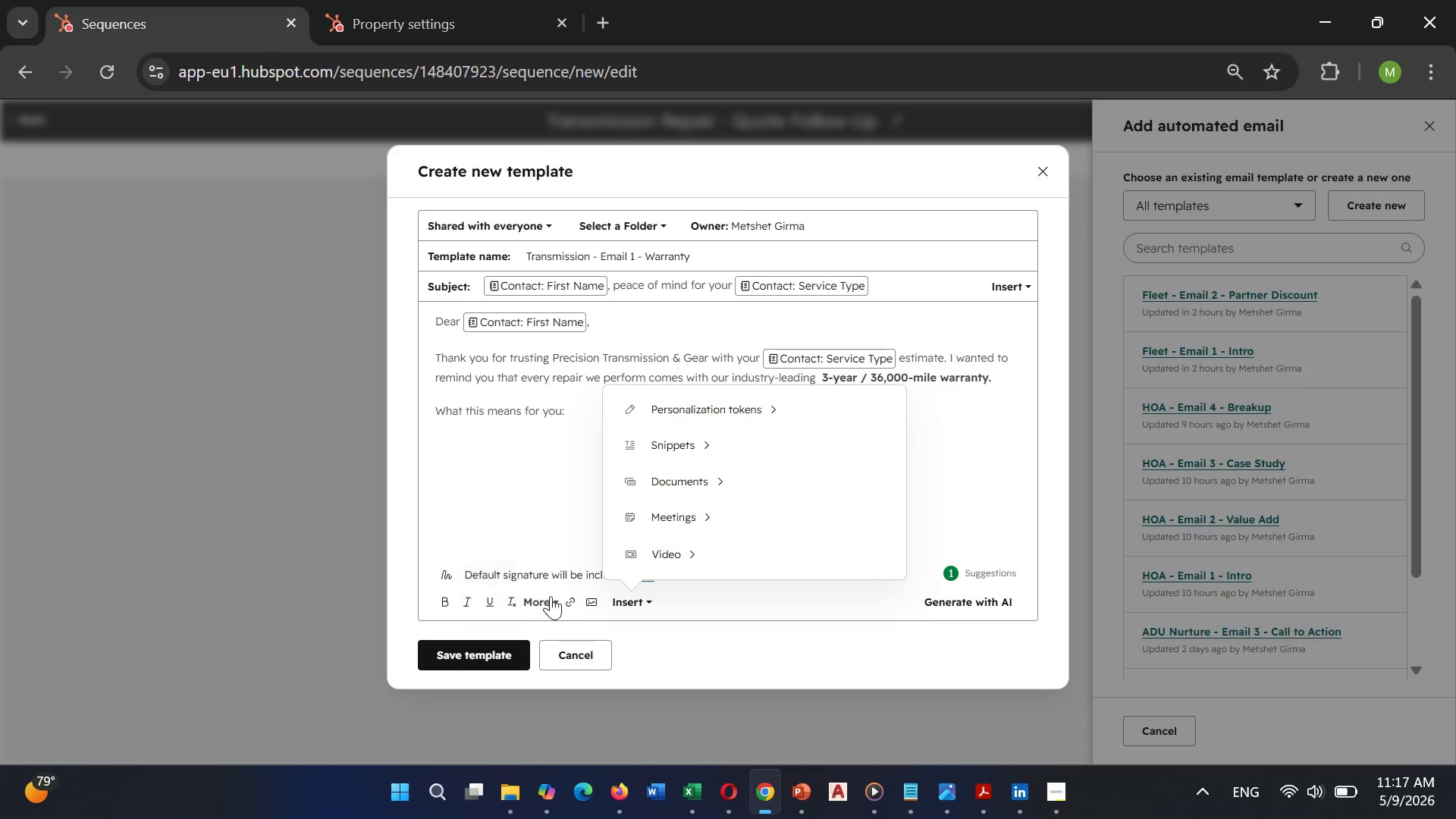 
wait(8.83)
 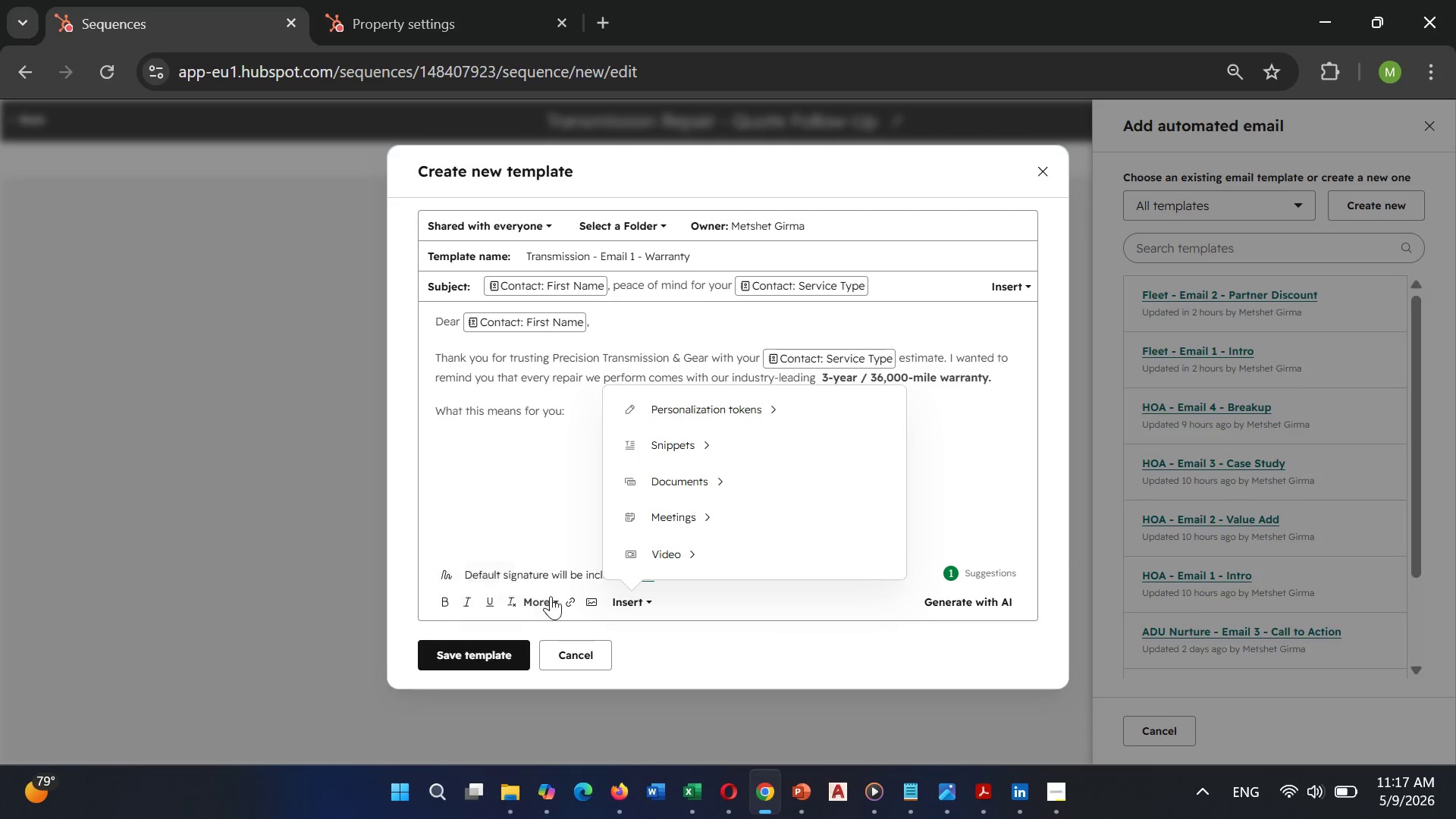 
left_click([526, 524])
 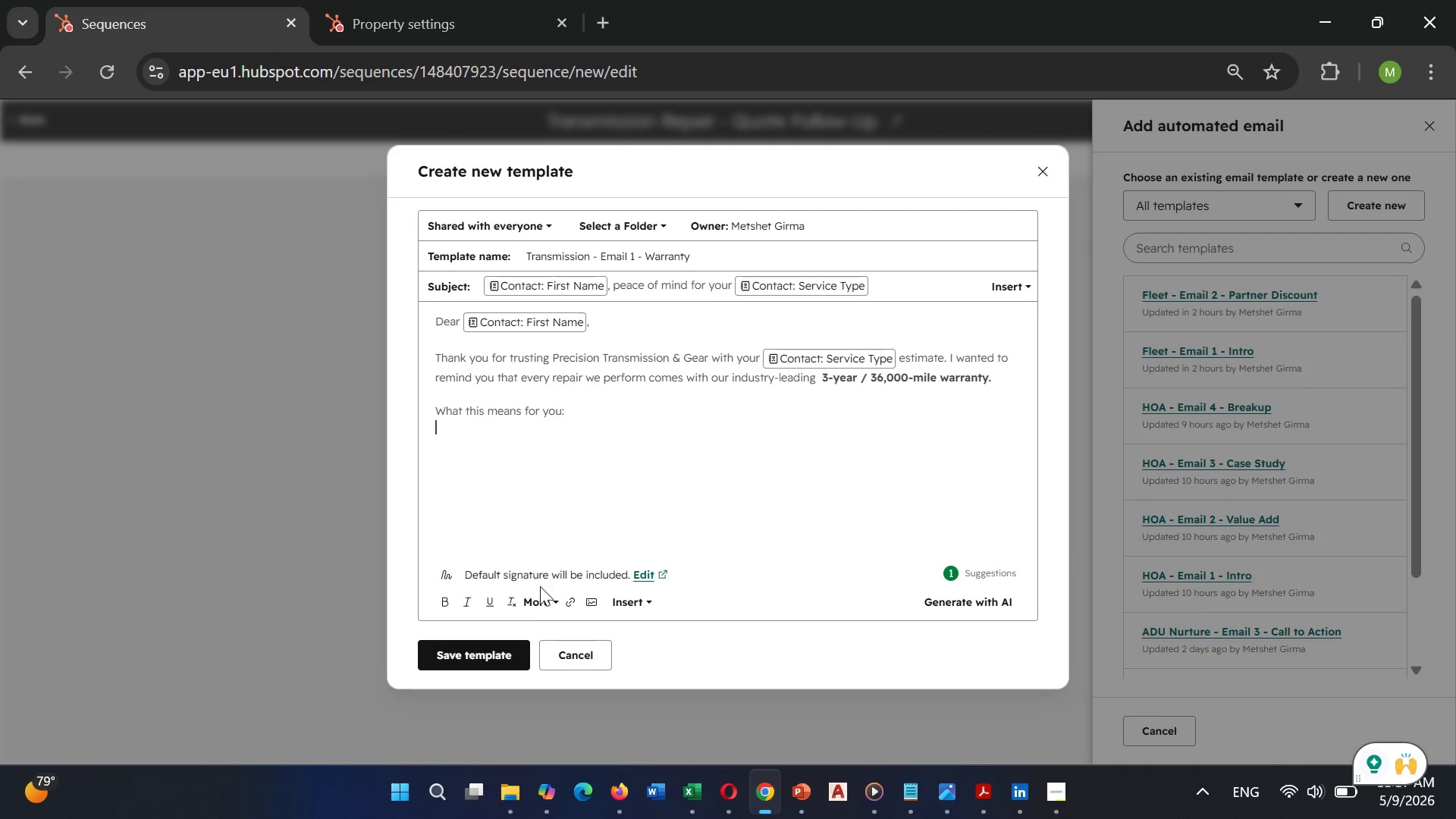 
left_click([536, 598])
 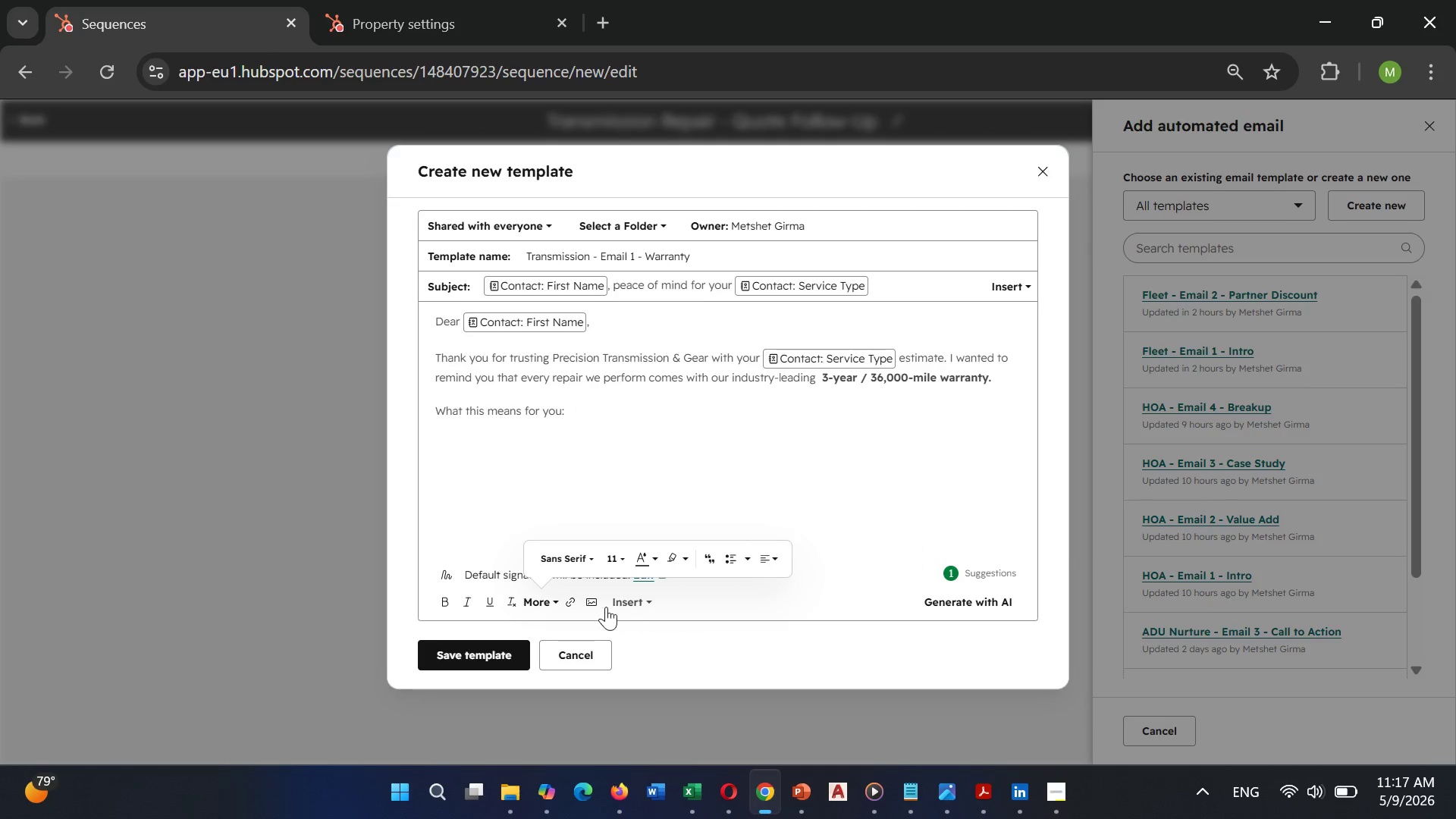 
left_click([569, 607])
 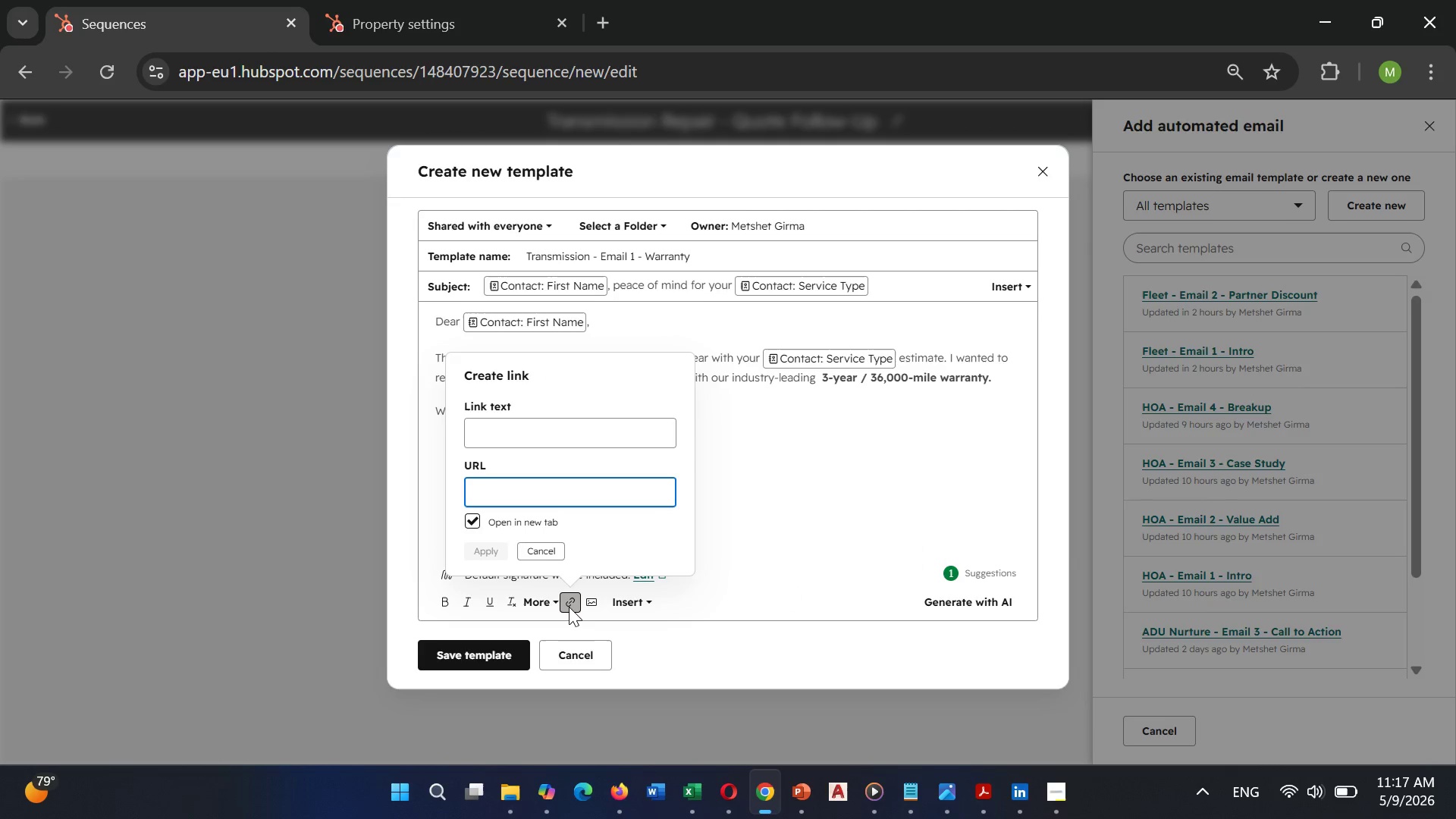 
left_click([569, 607])
 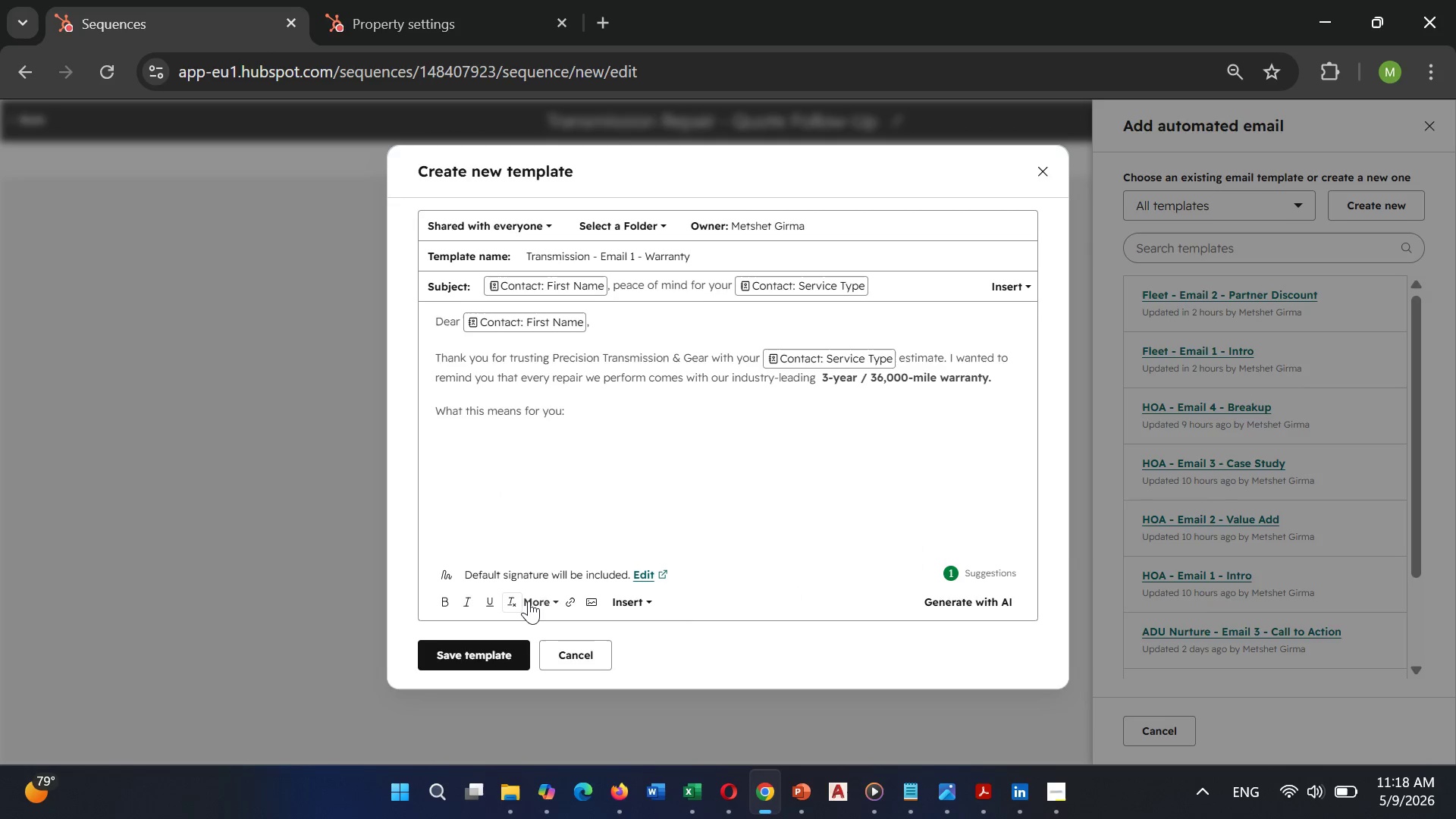 
left_click([534, 598])
 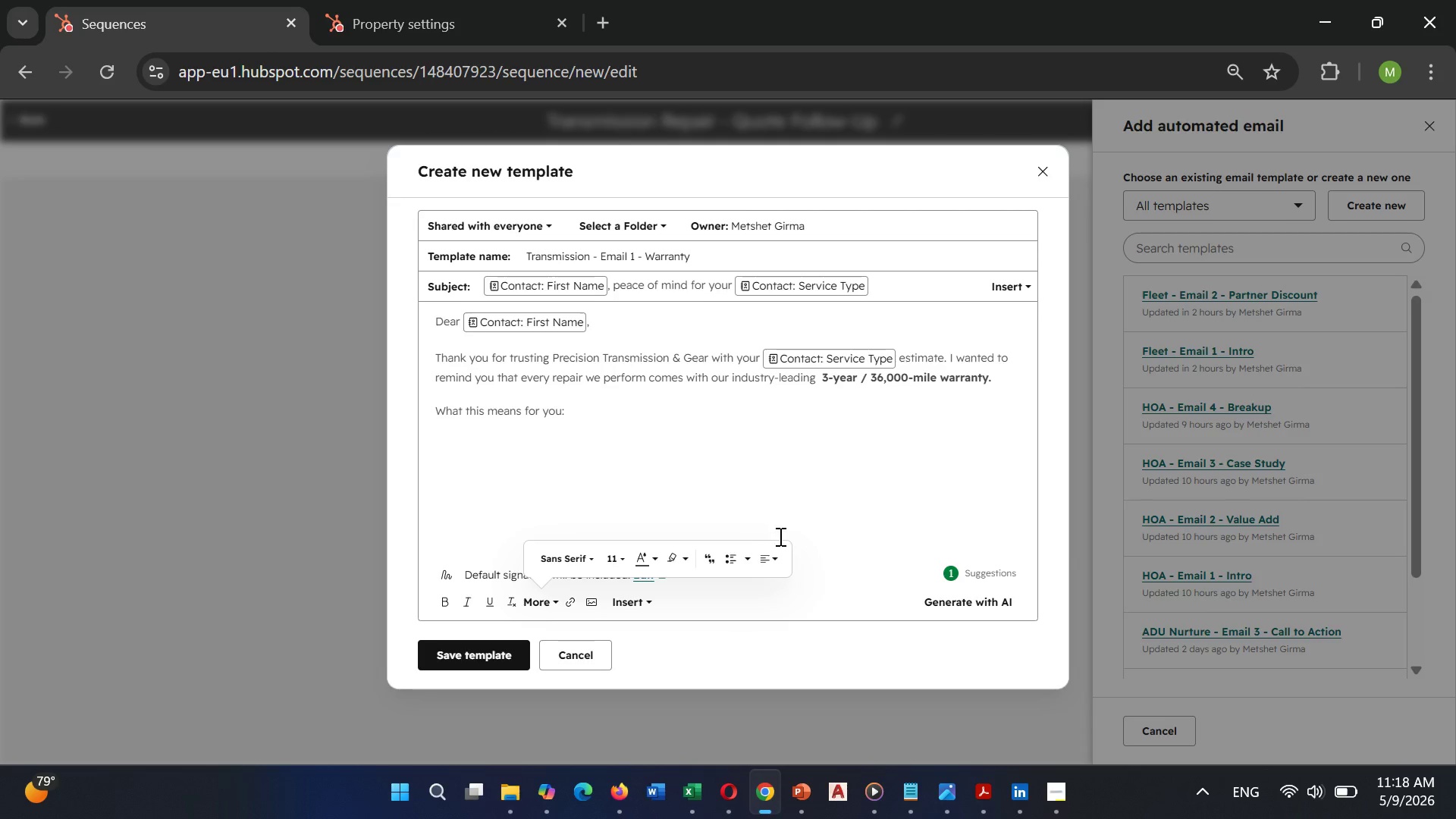 
left_click([778, 559])
 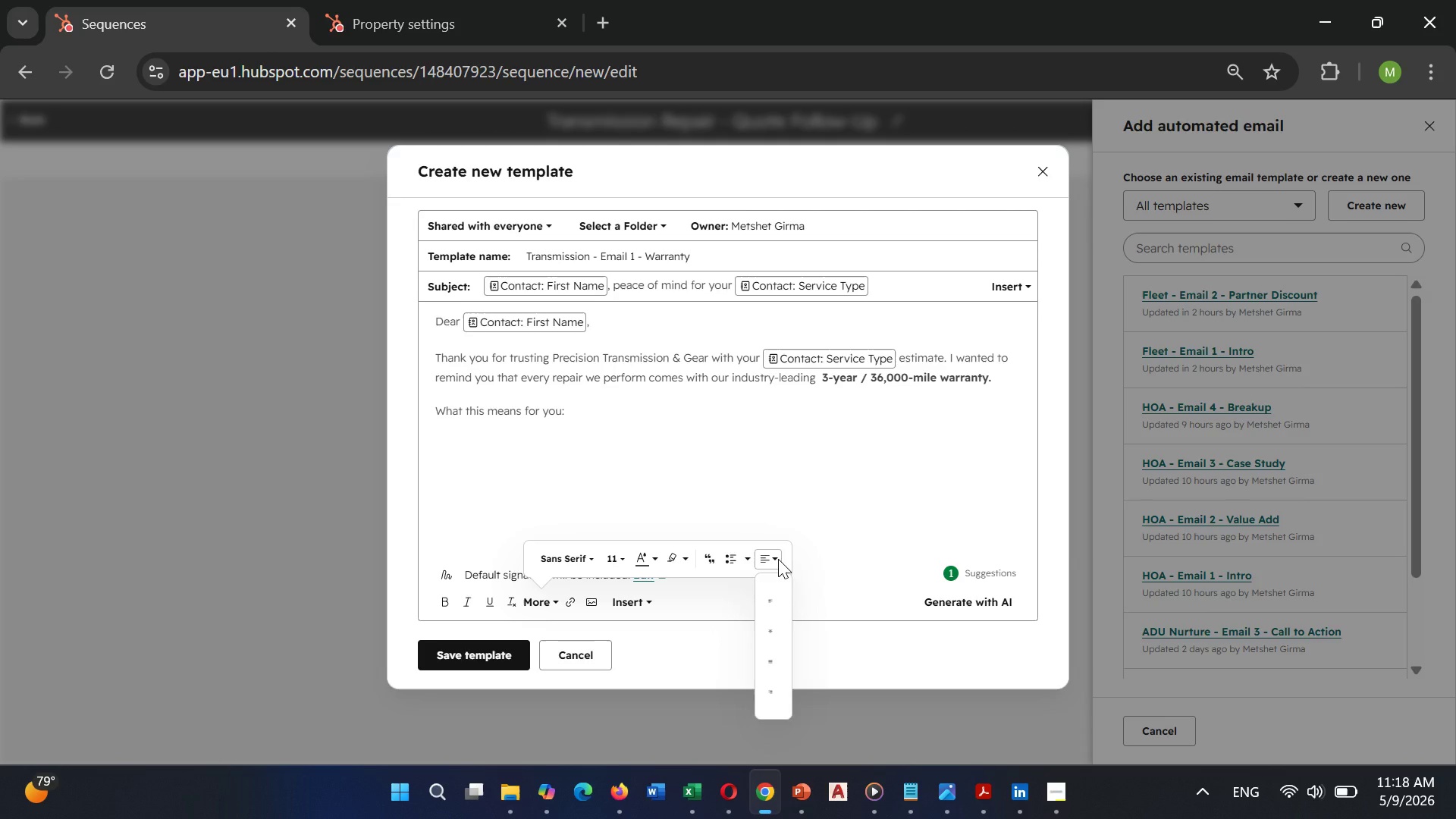 
left_click([778, 559])
 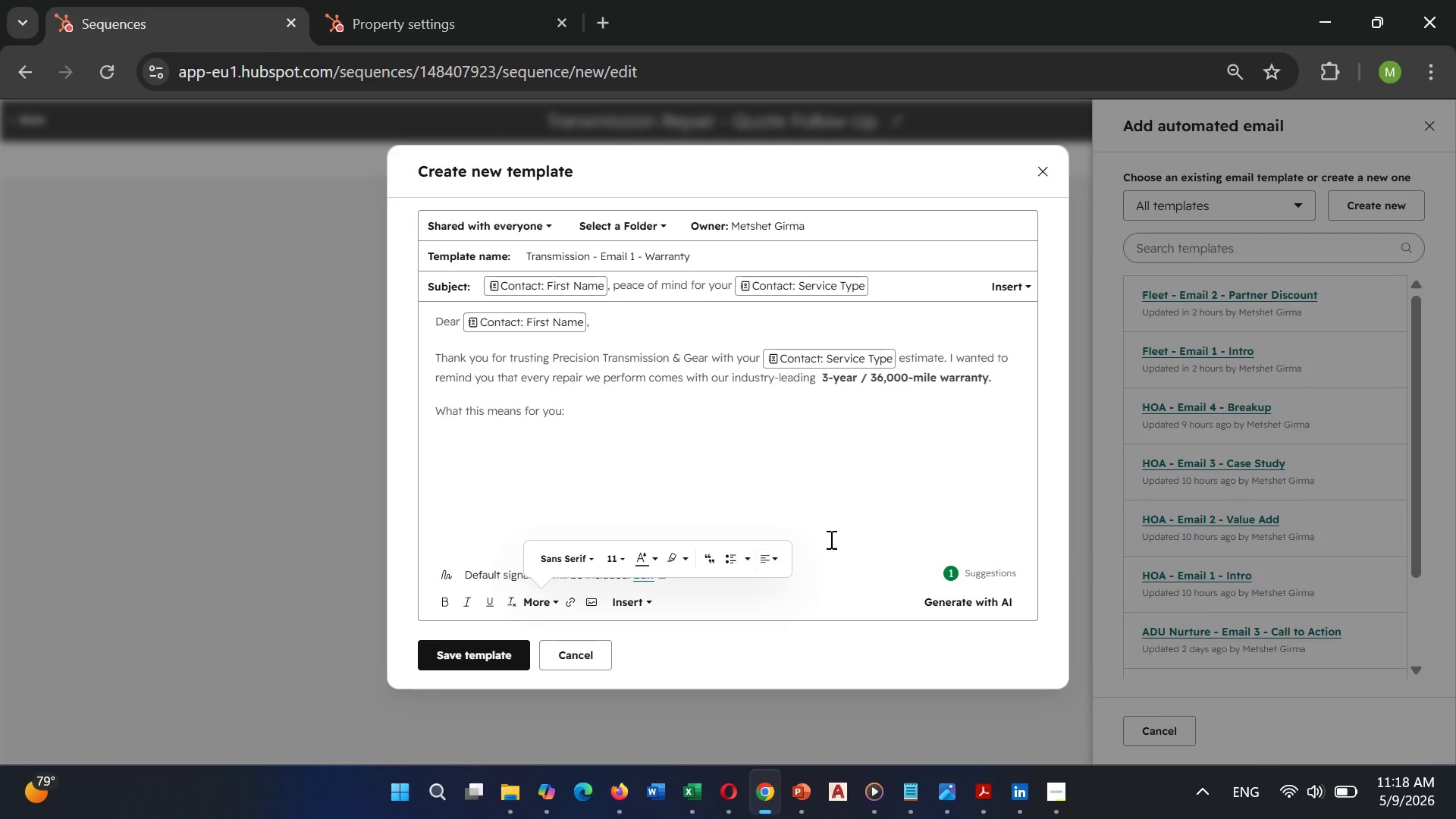 
left_click([835, 536])
 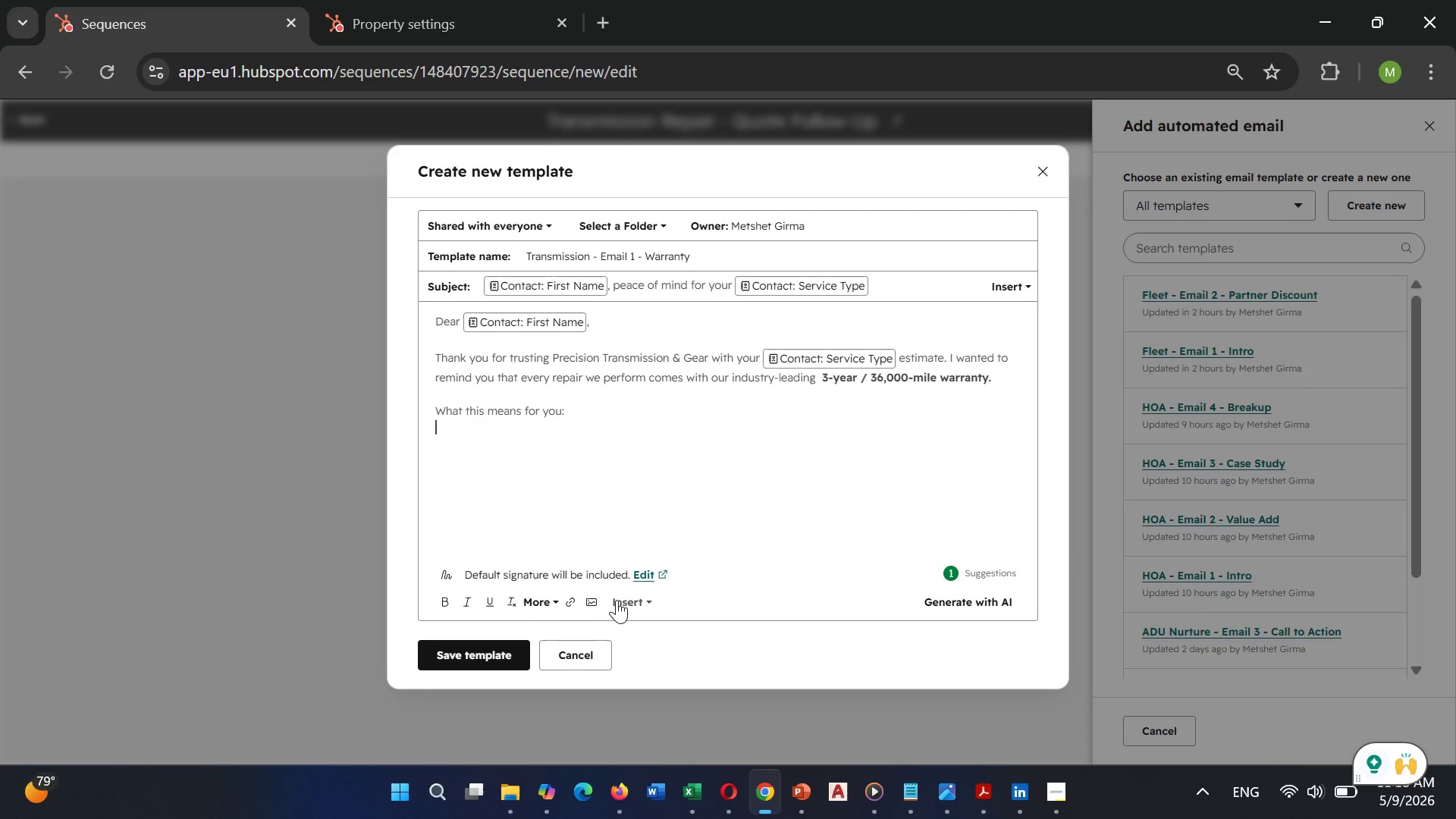 
left_click([621, 600])
 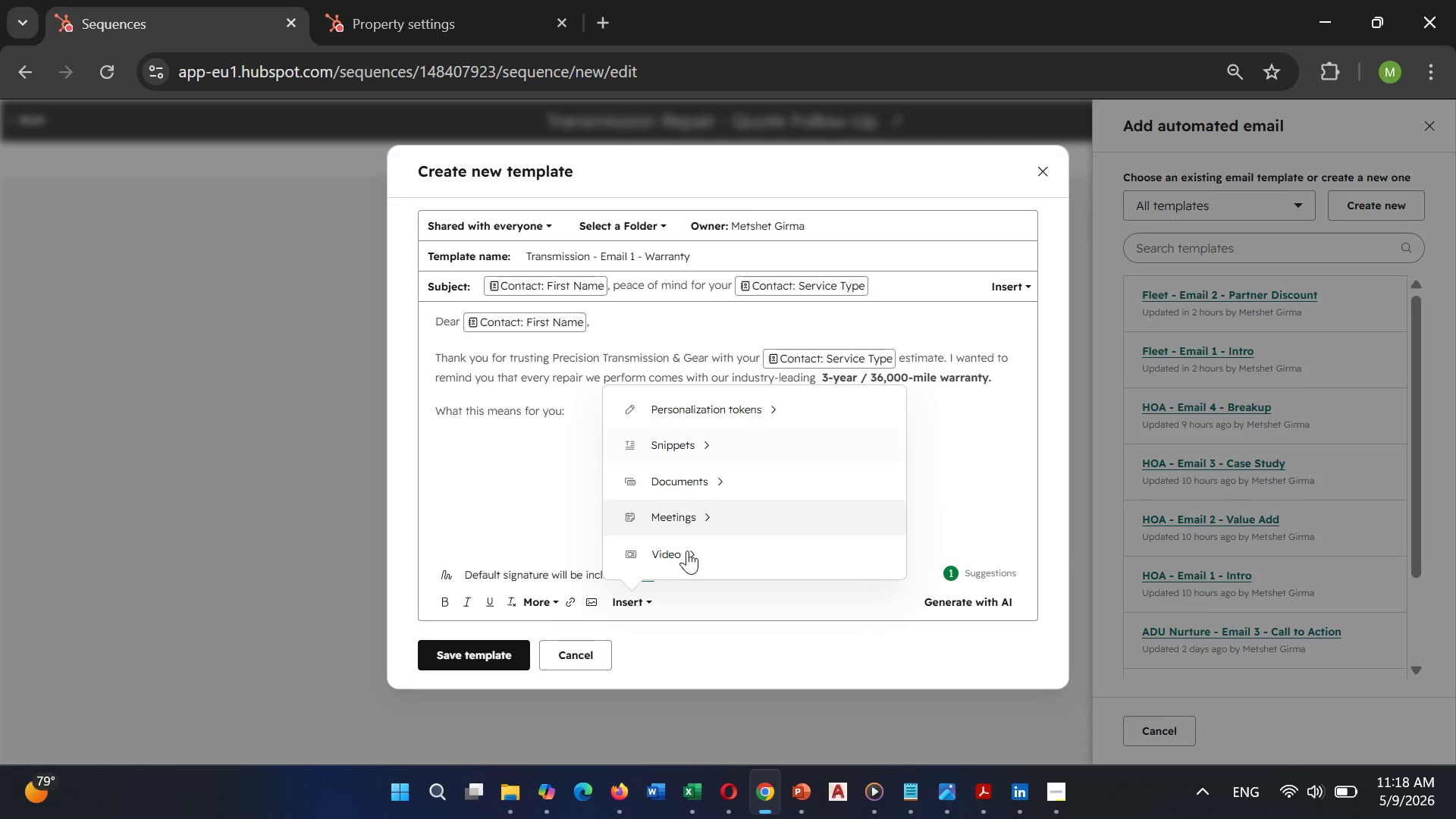 
left_click([686, 607])
 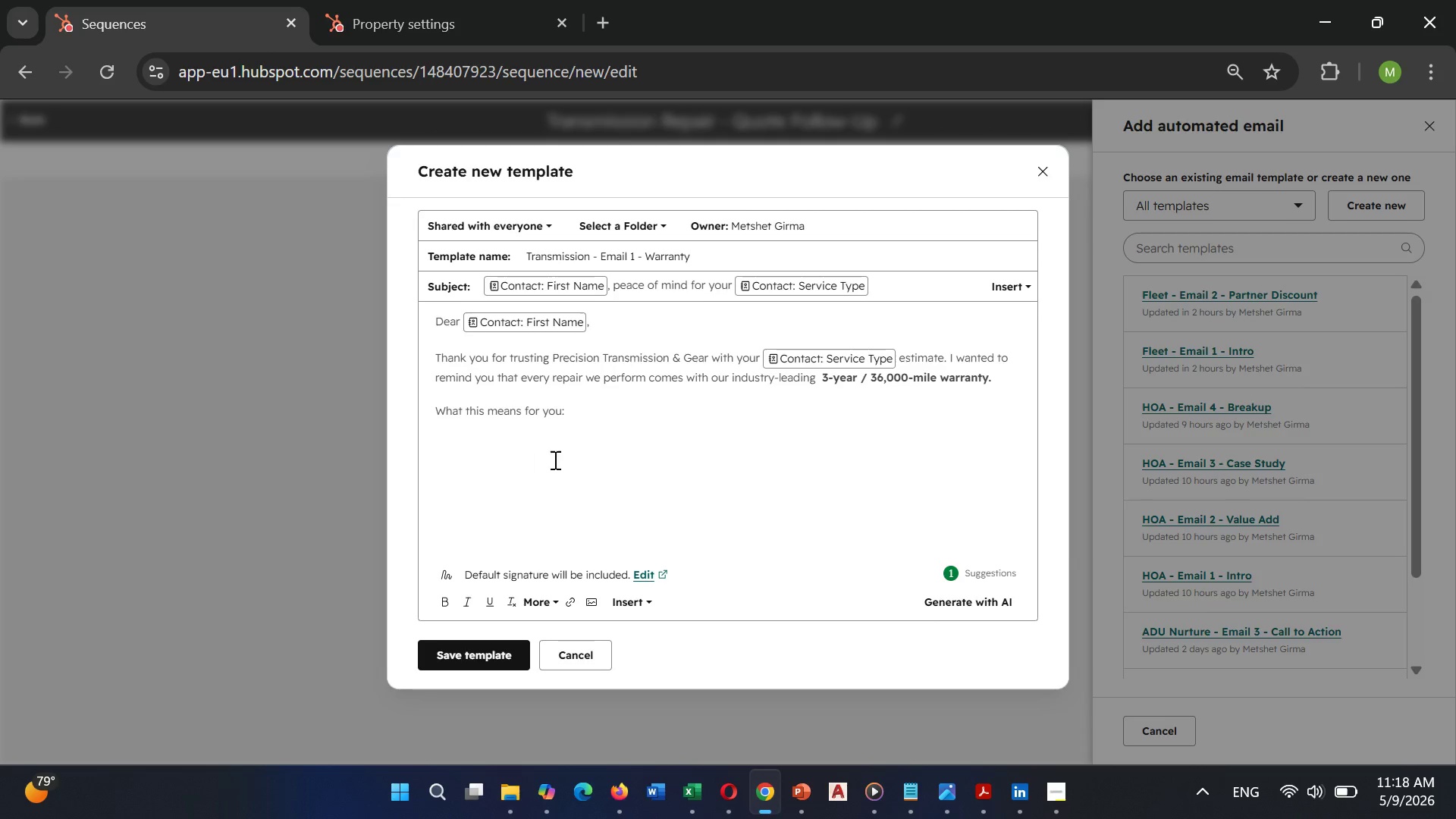 
left_click([596, 418])
 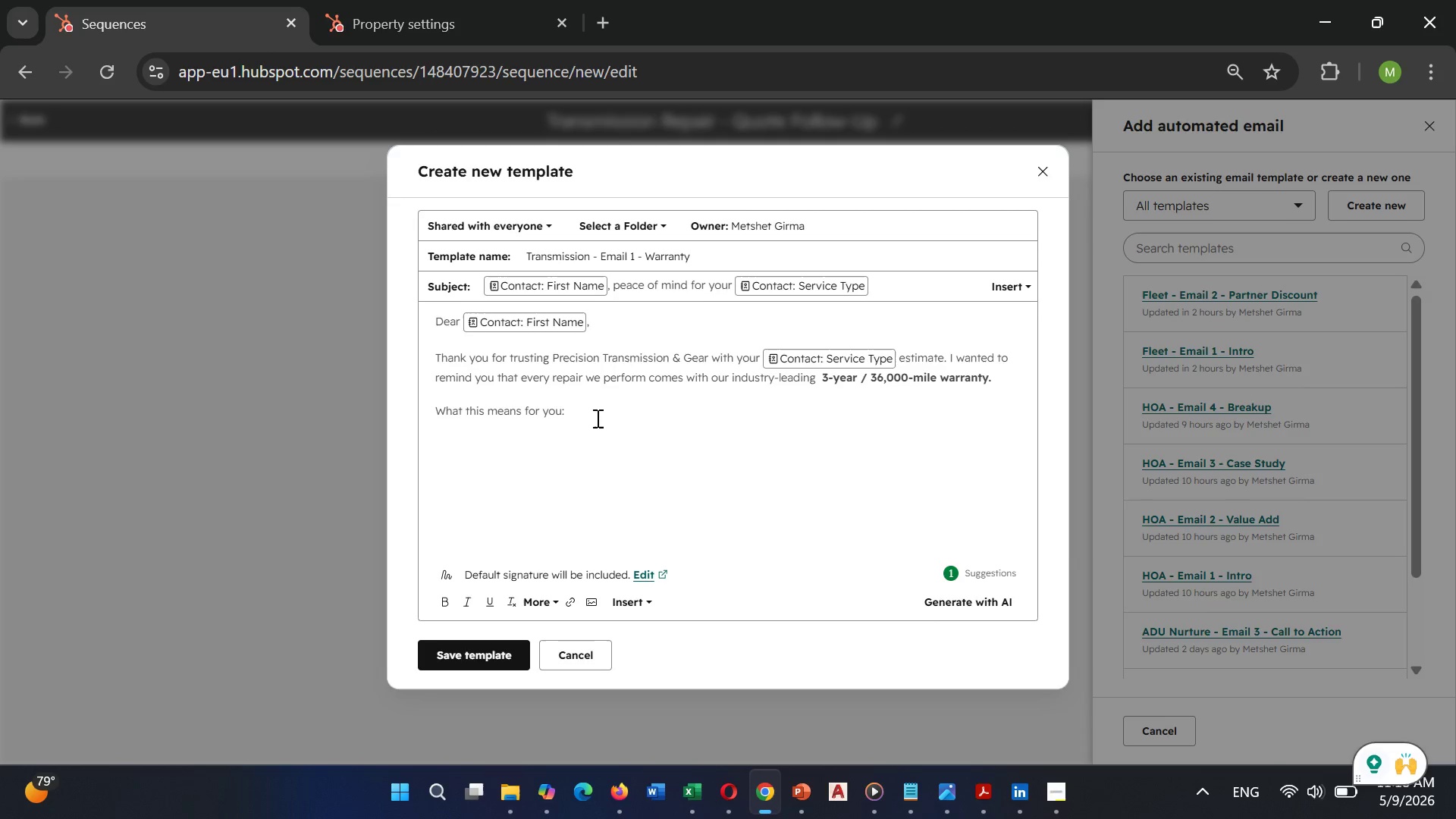 
key(Enter)
 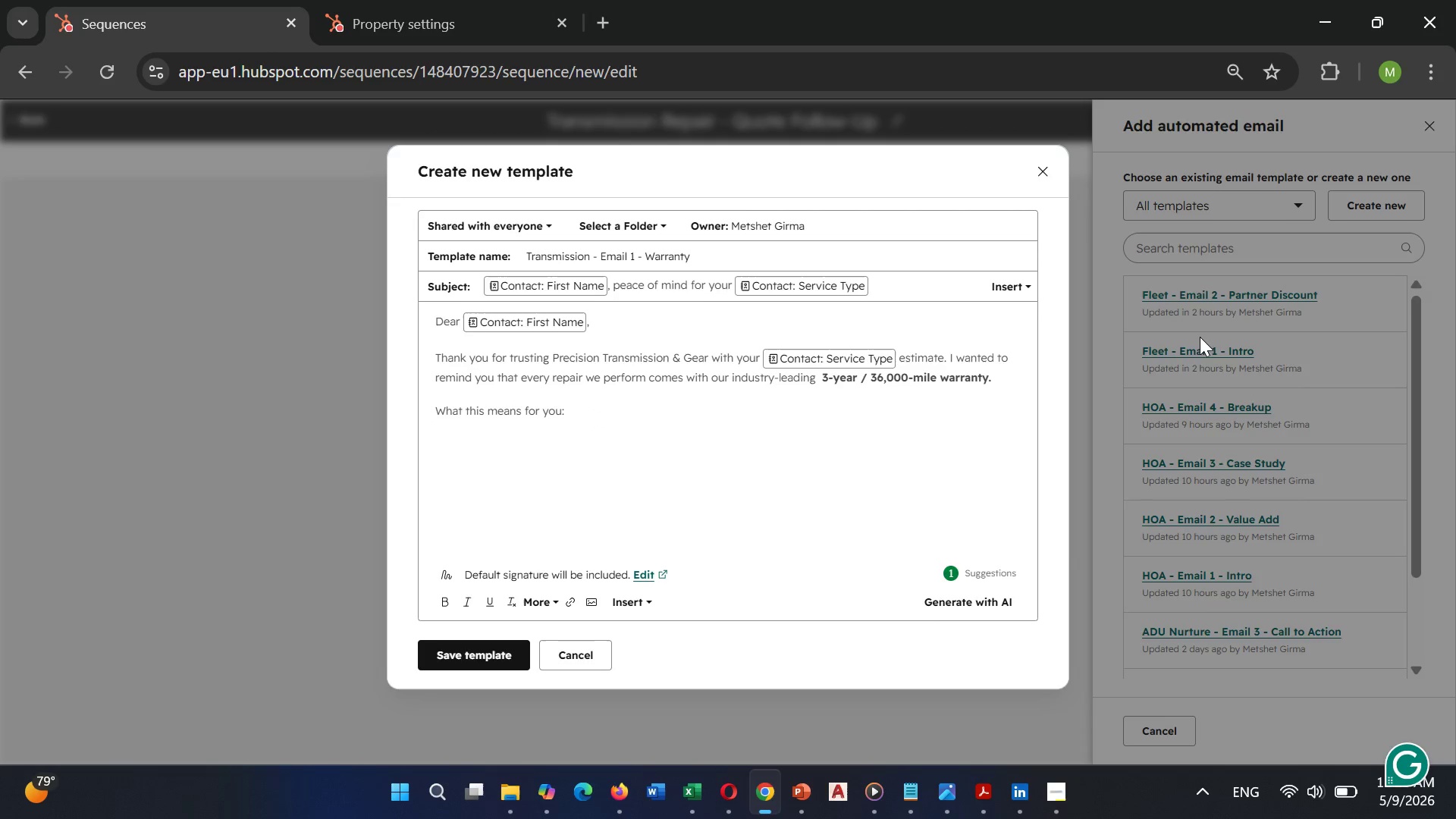 
left_click([1200, 340])
 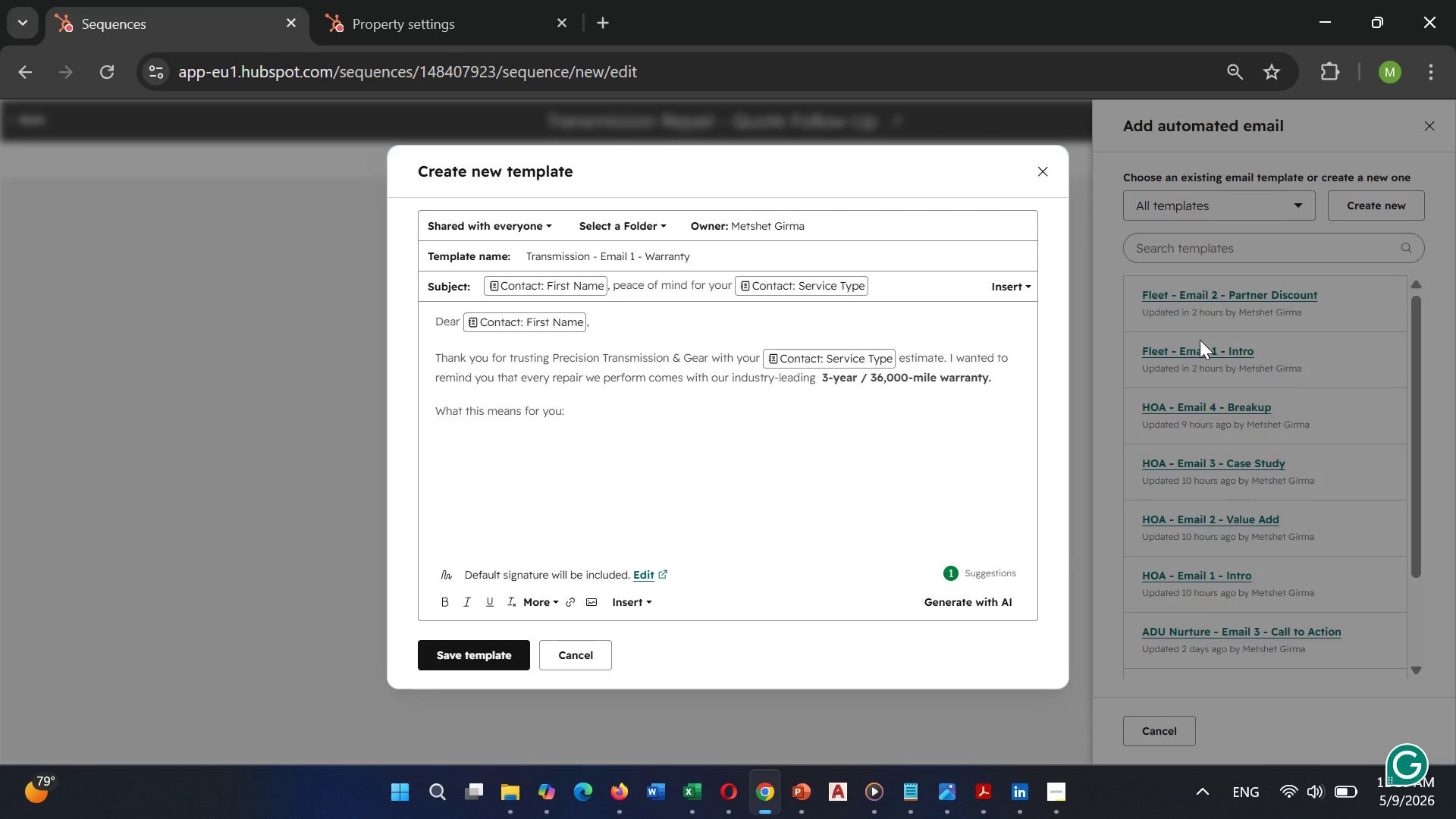 
left_click([1200, 340])
 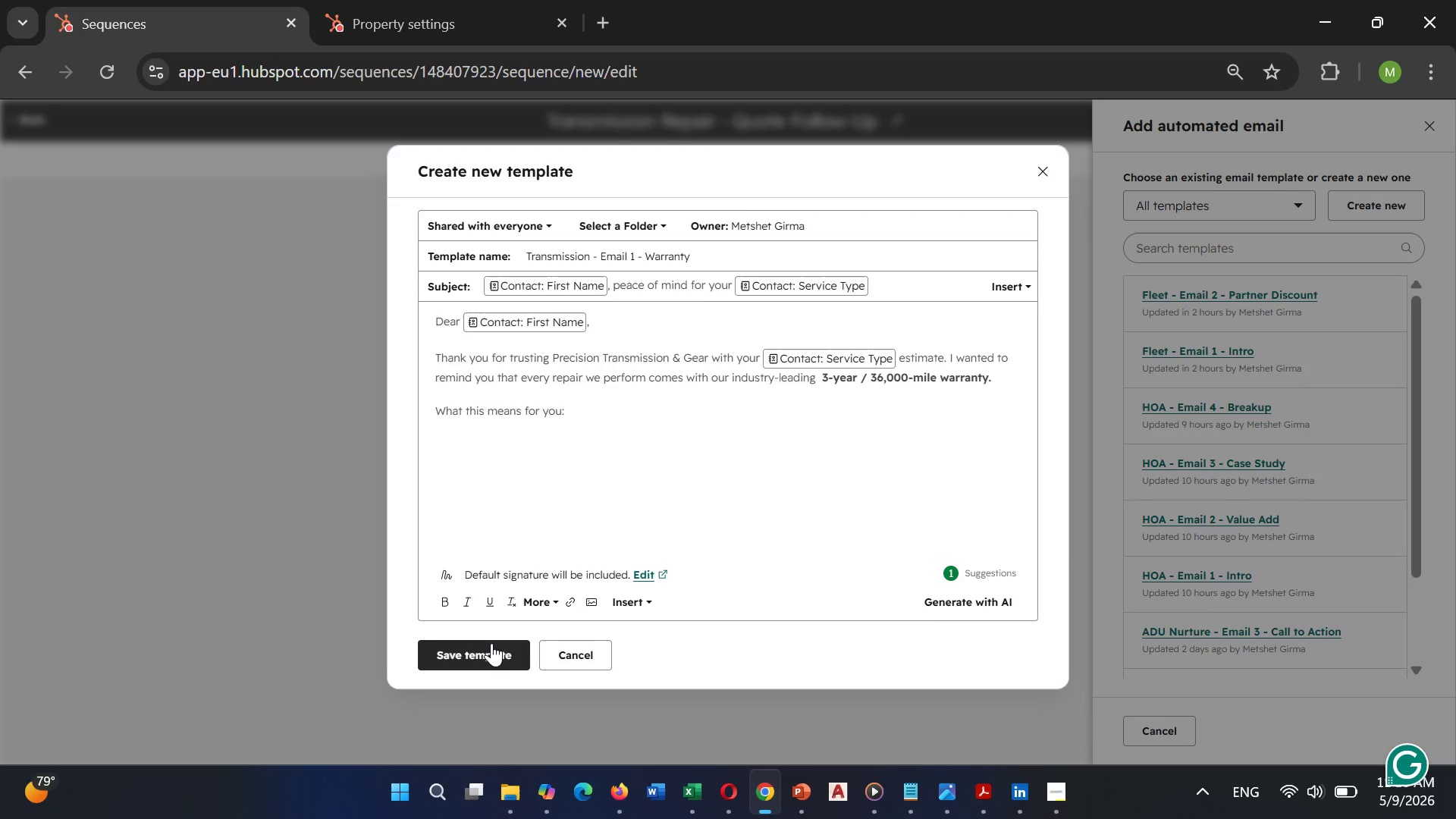 
left_click([489, 645])
 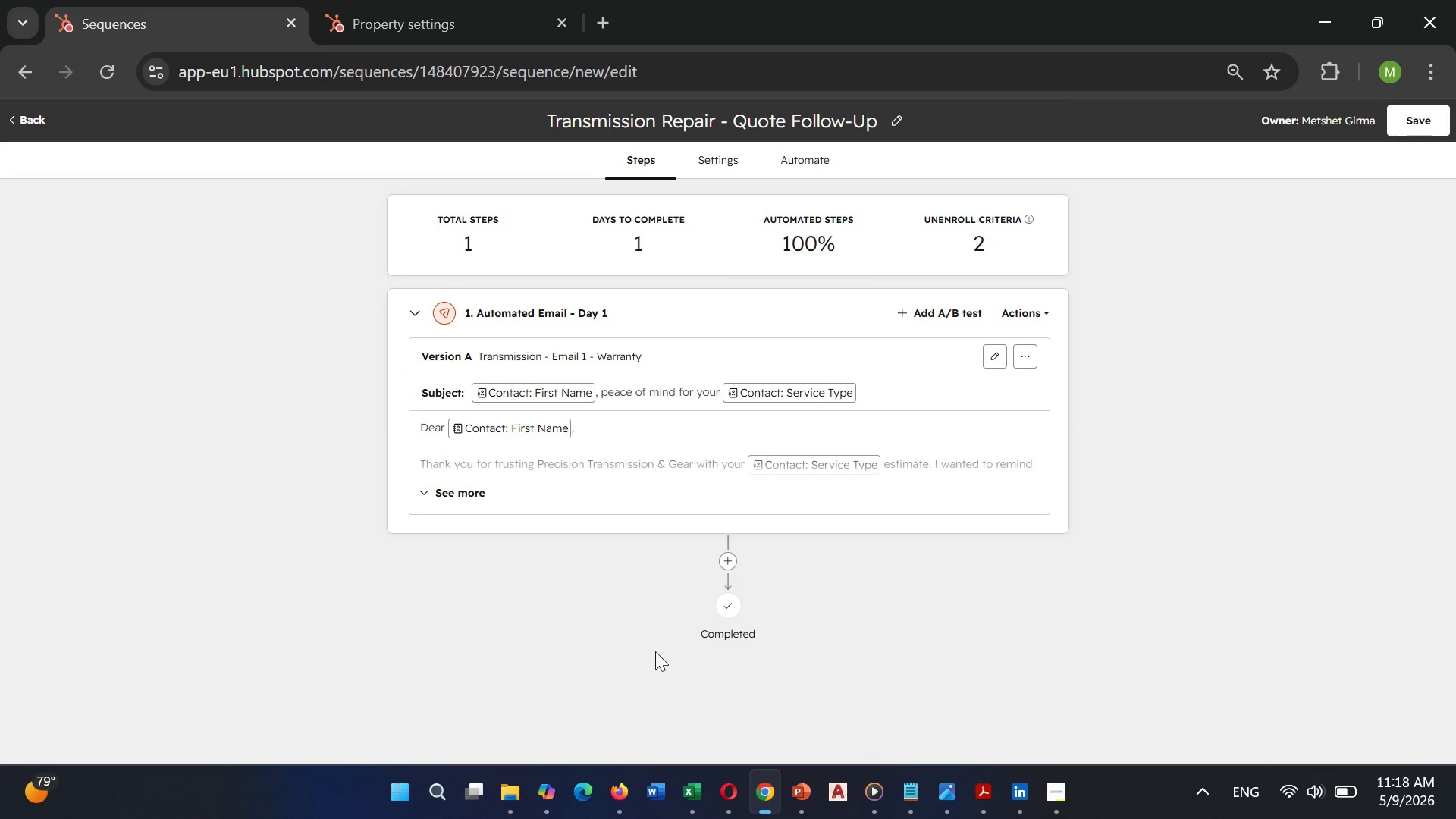 
wait(5.34)
 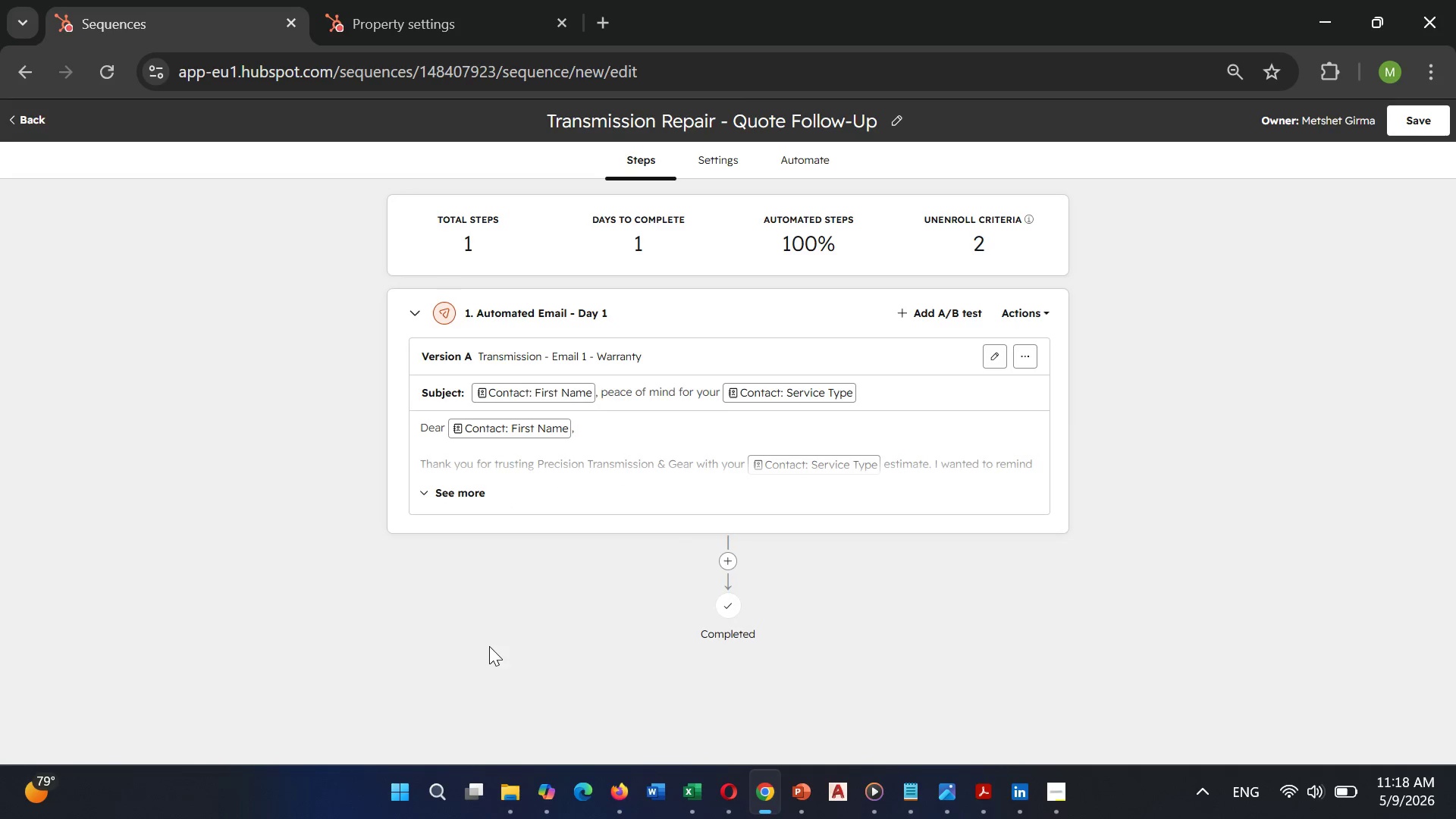 
left_click([723, 566])
 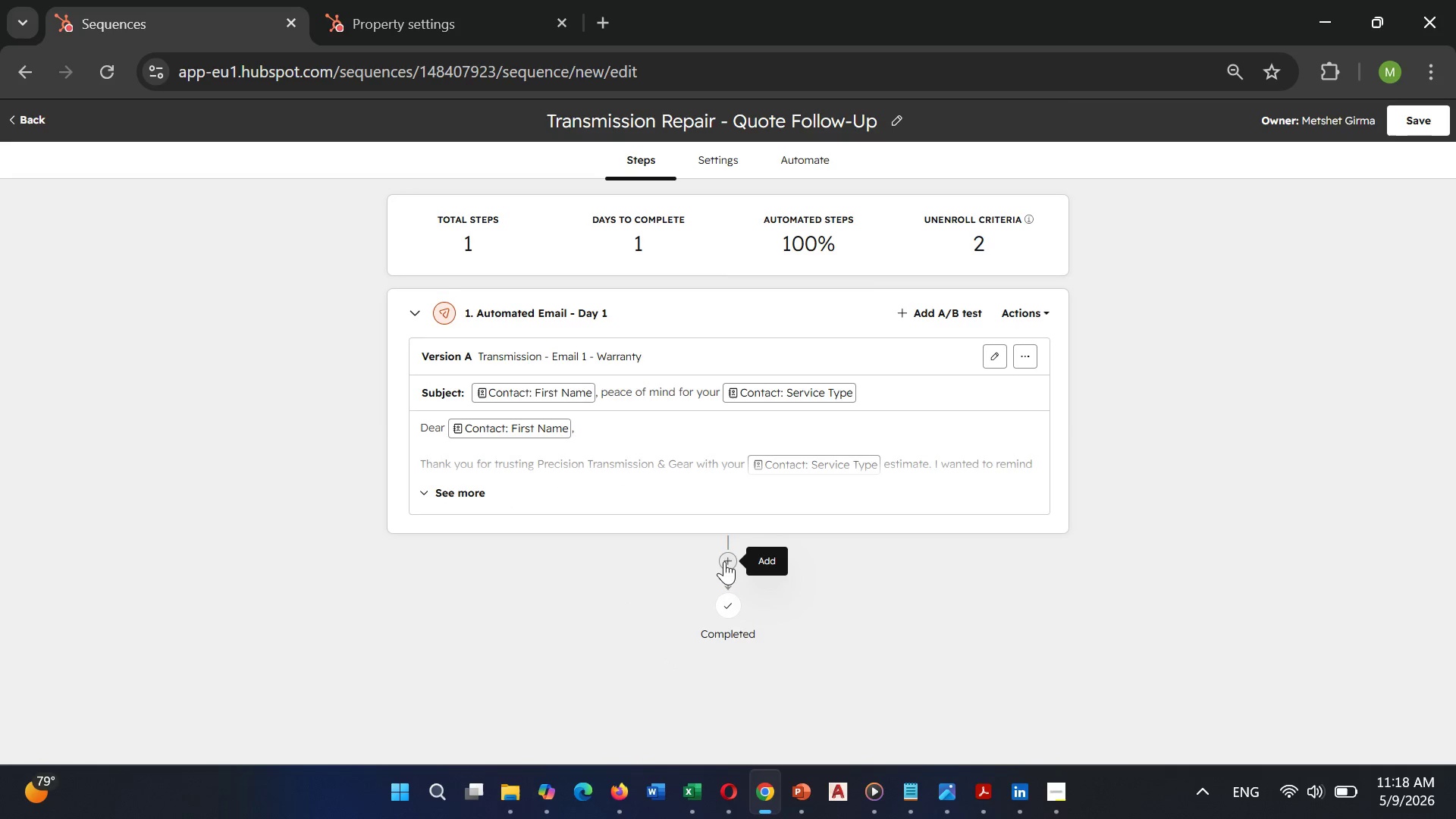 
left_click([724, 561])
 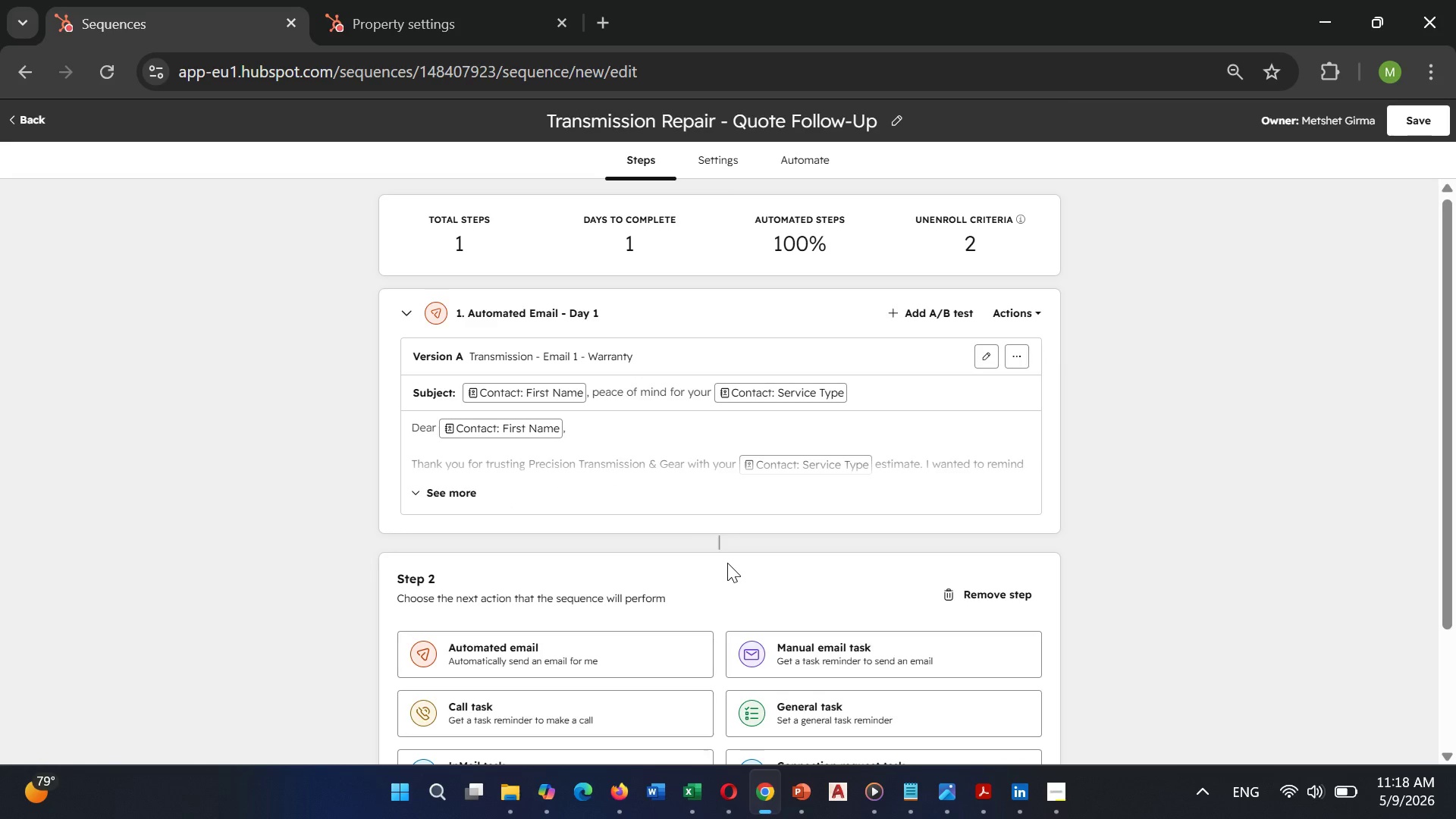 
scroll: coordinate [727, 563], scroll_direction: down, amount: 3.0
 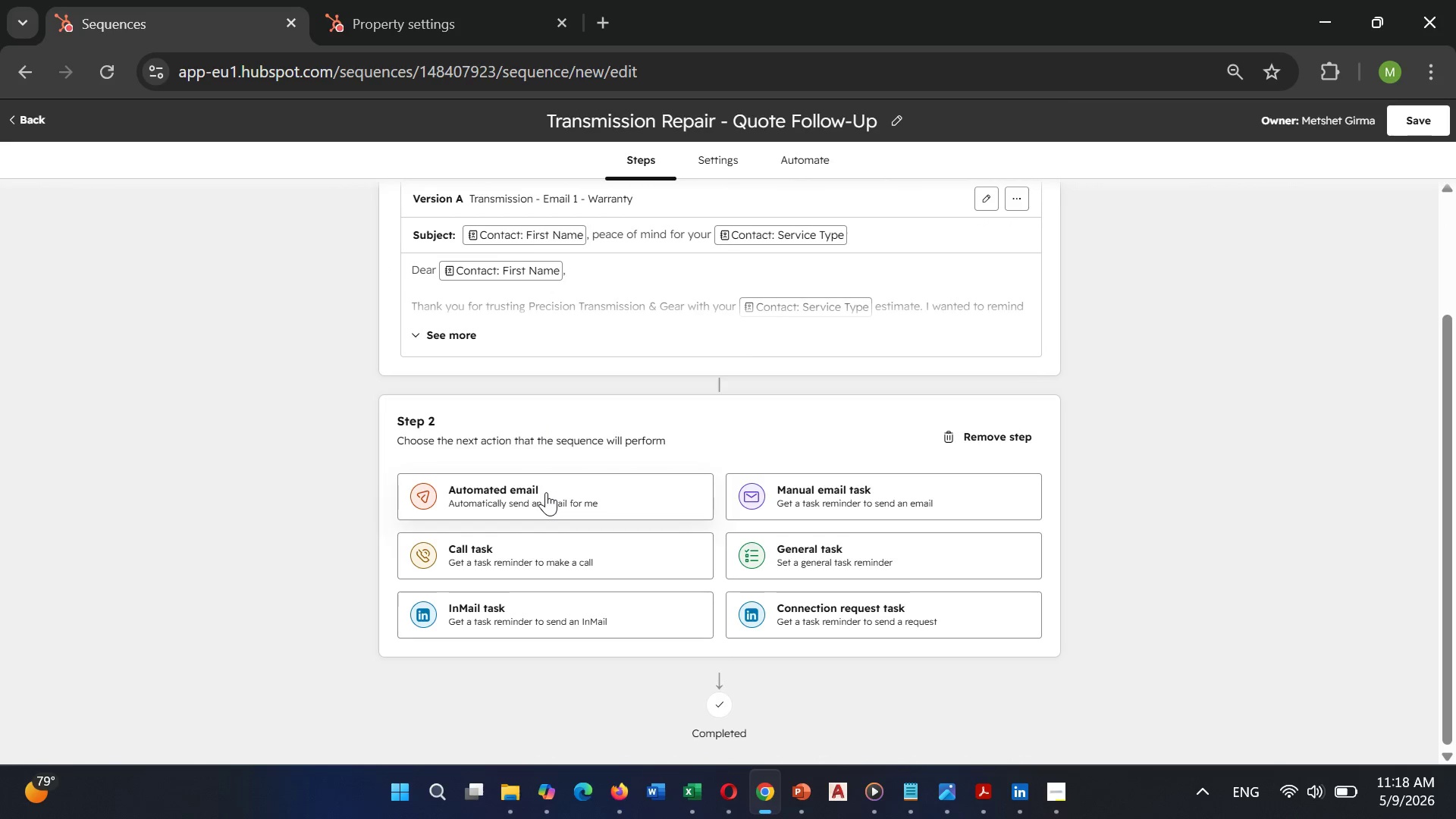 
left_click([546, 492])
 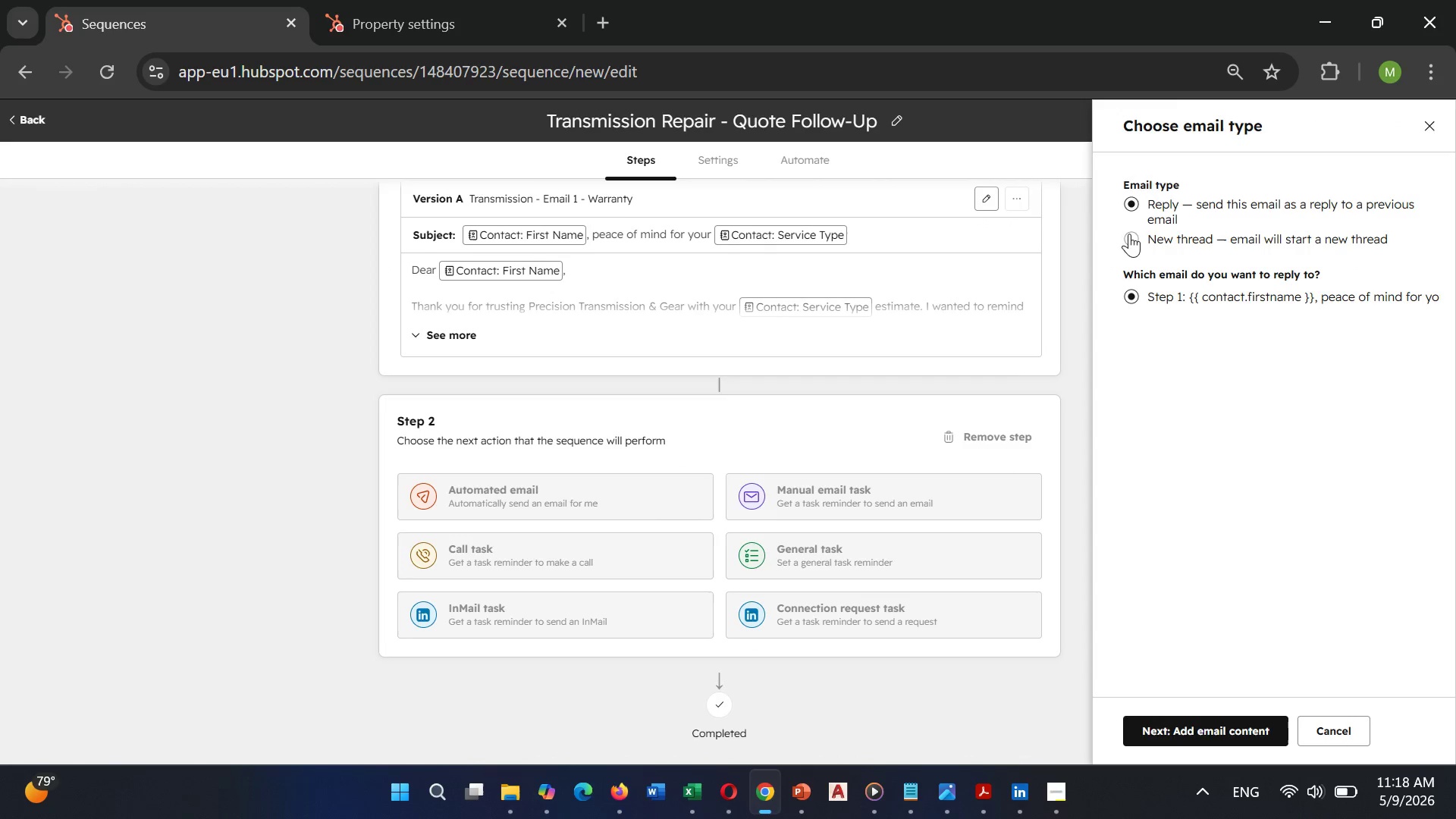 
left_click([1132, 232])
 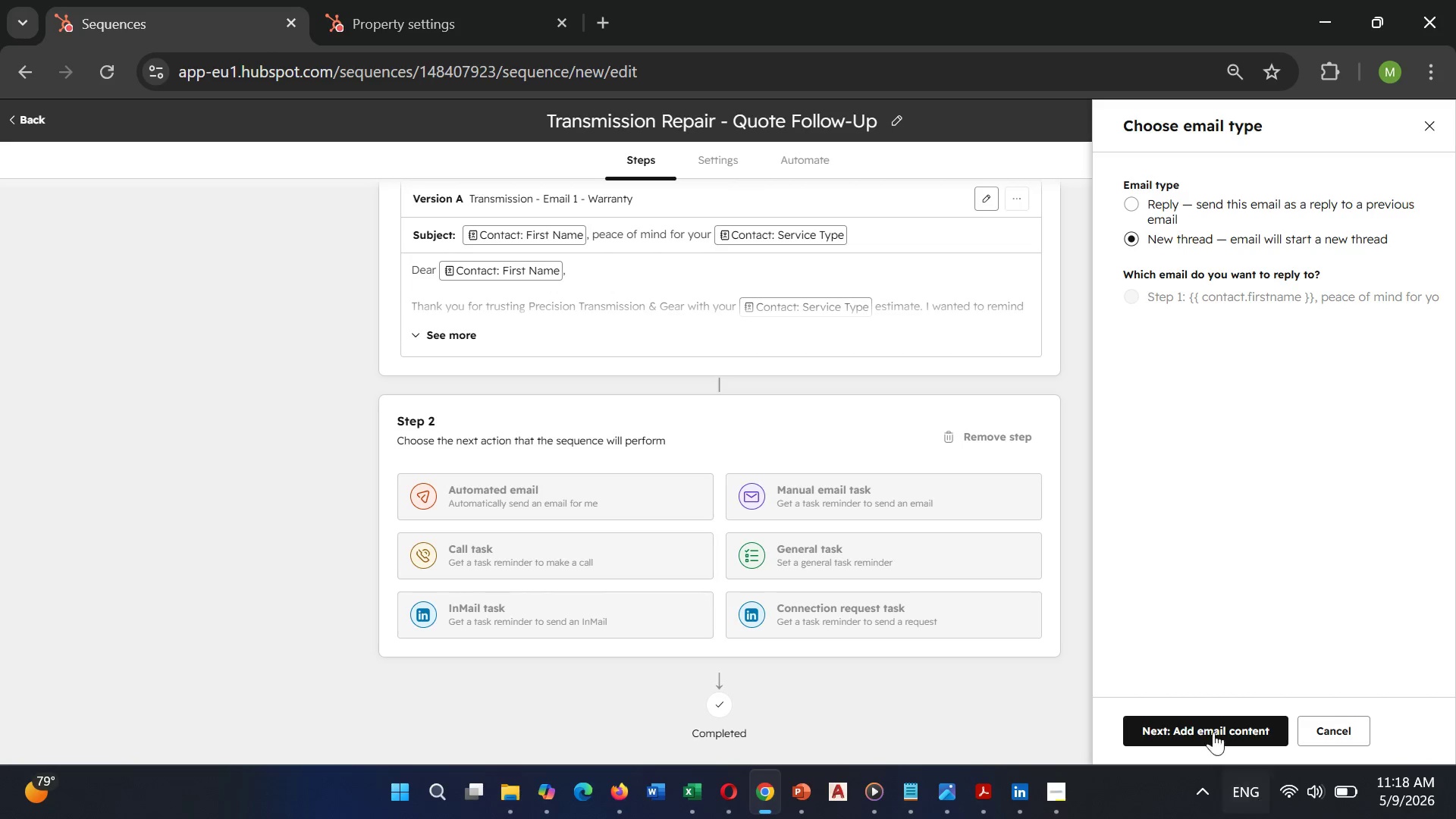 
left_click([1211, 721])
 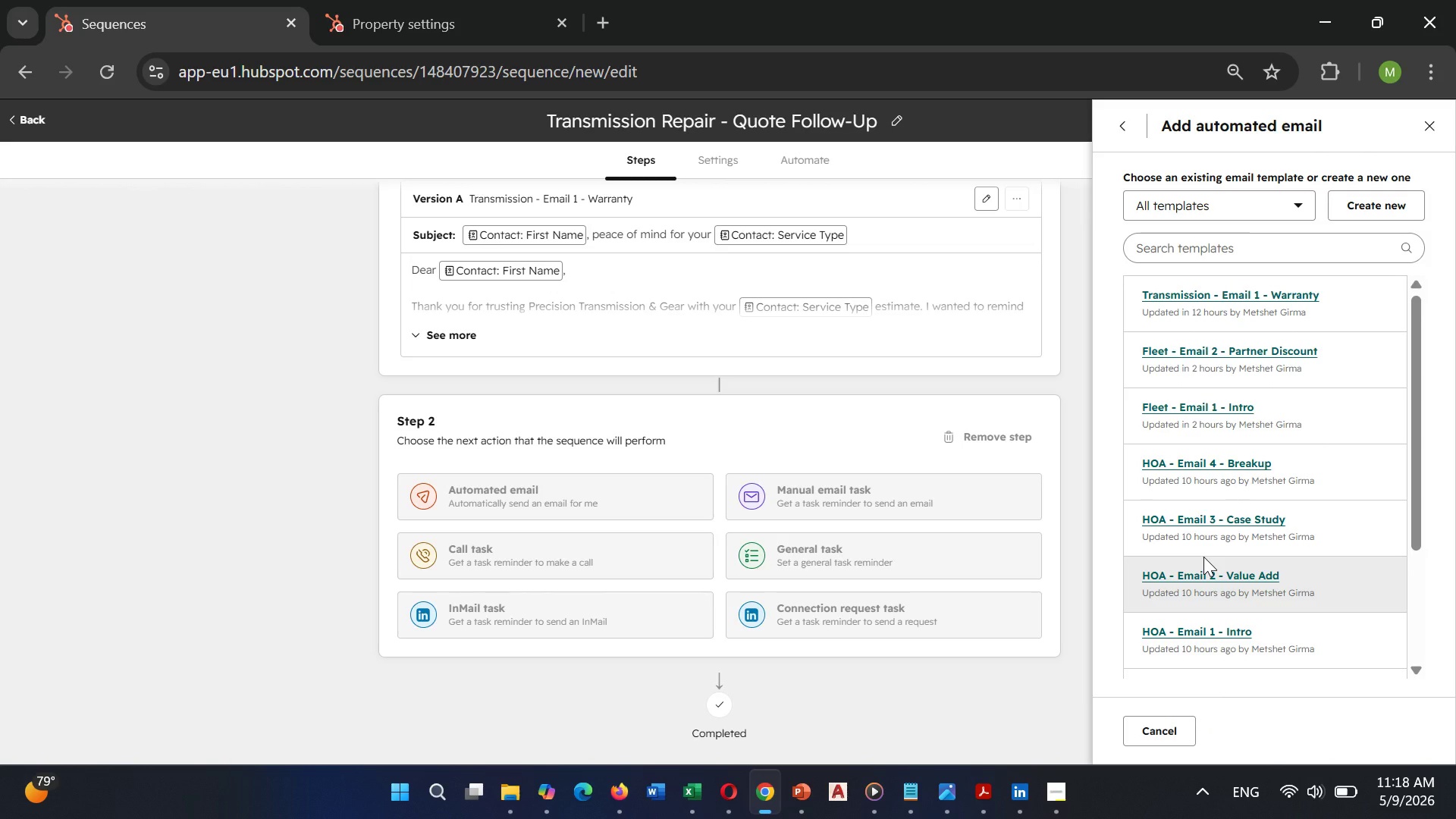 
scroll: coordinate [1207, 525], scroll_direction: up, amount: 1.0
 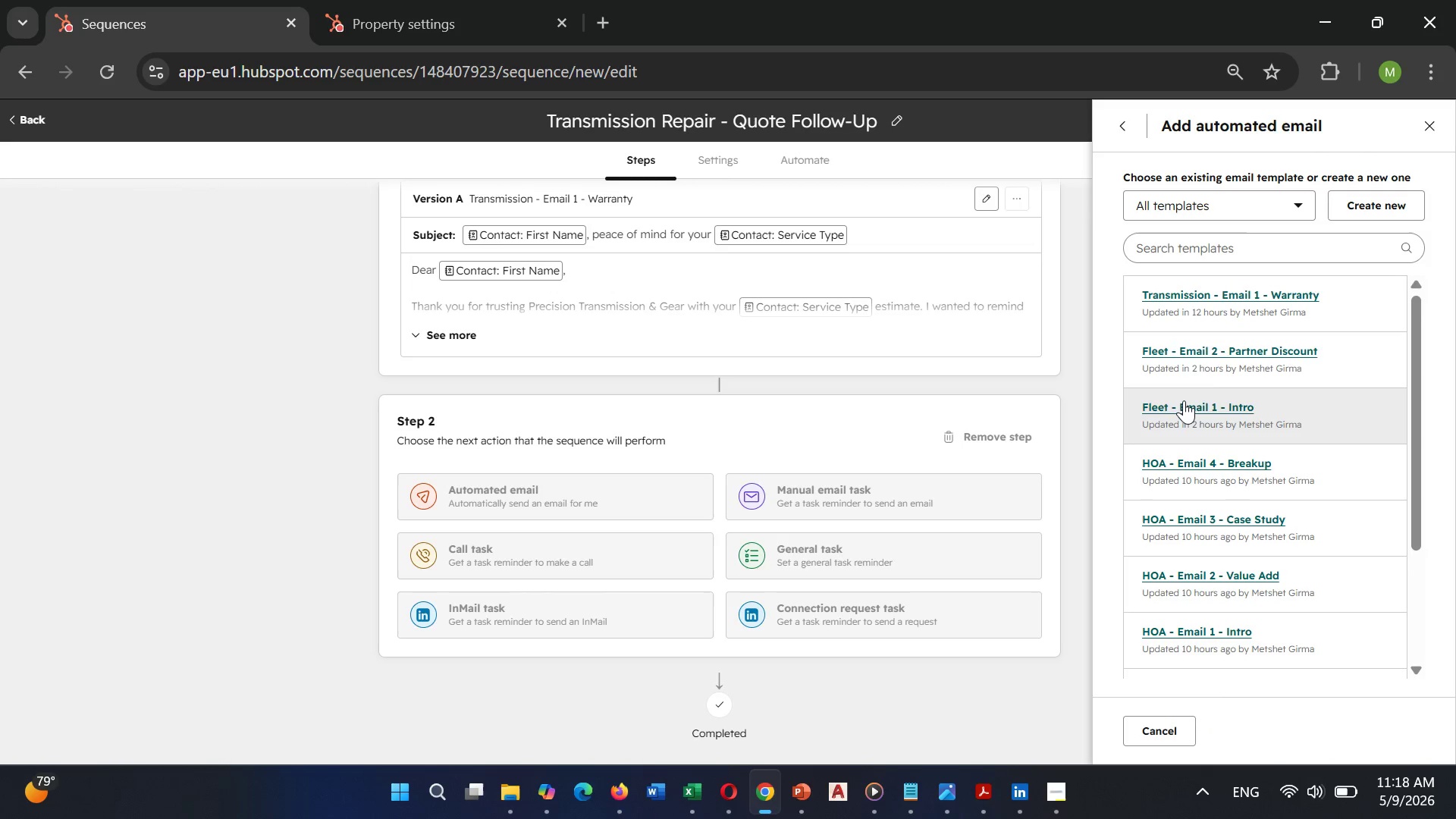 
left_click([1185, 405])
 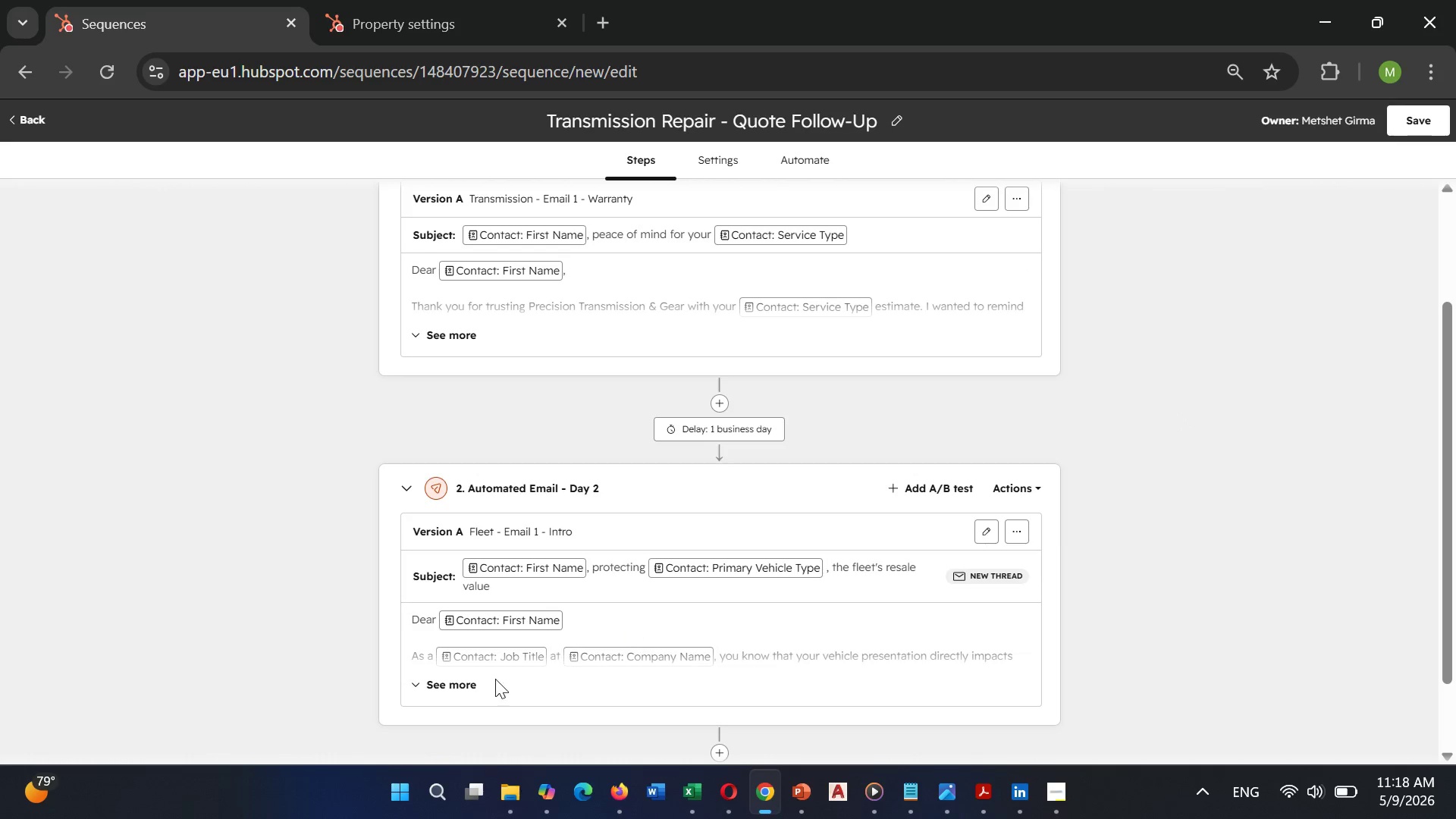 
left_click([444, 694])
 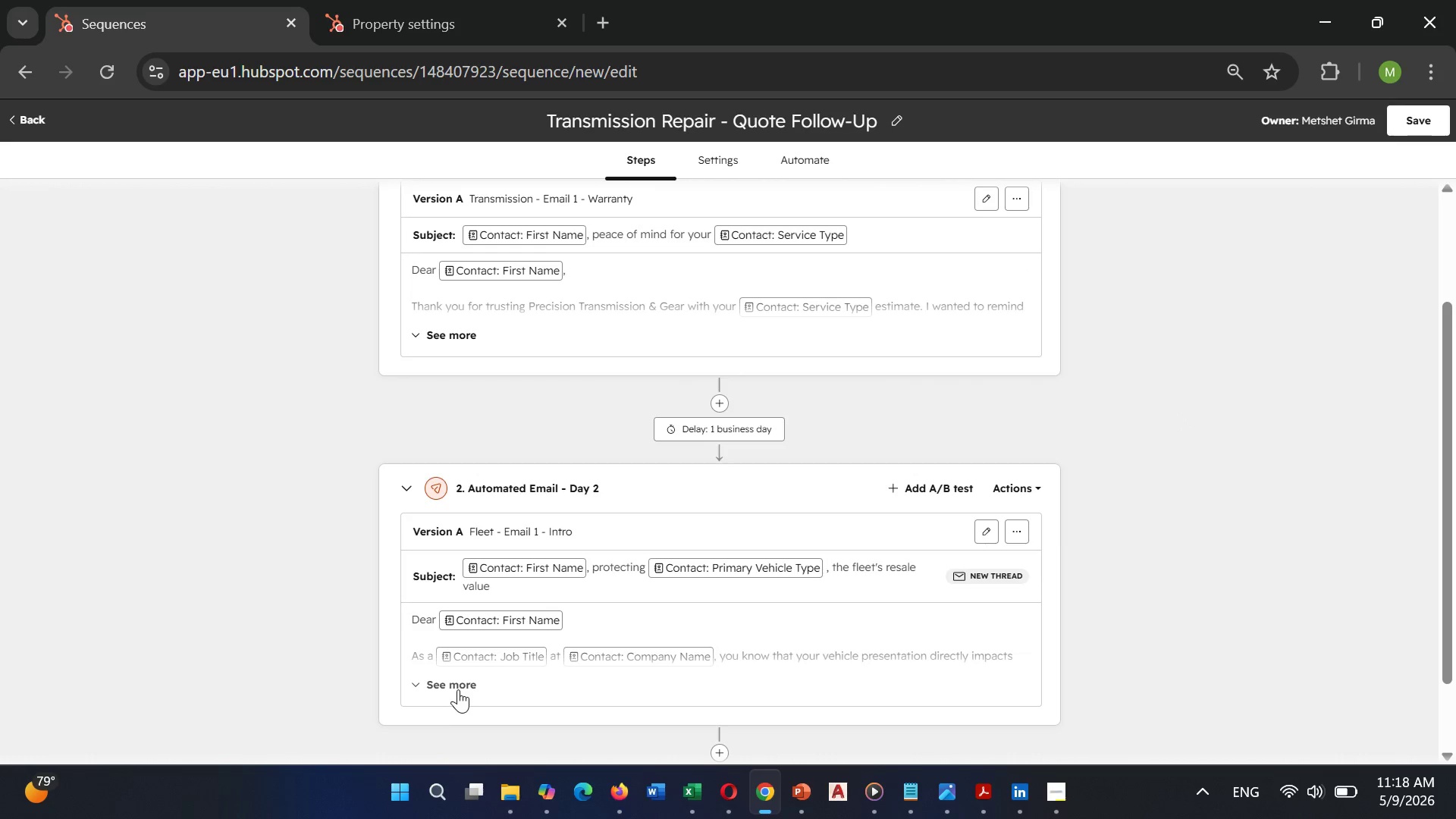 
left_click([458, 684])
 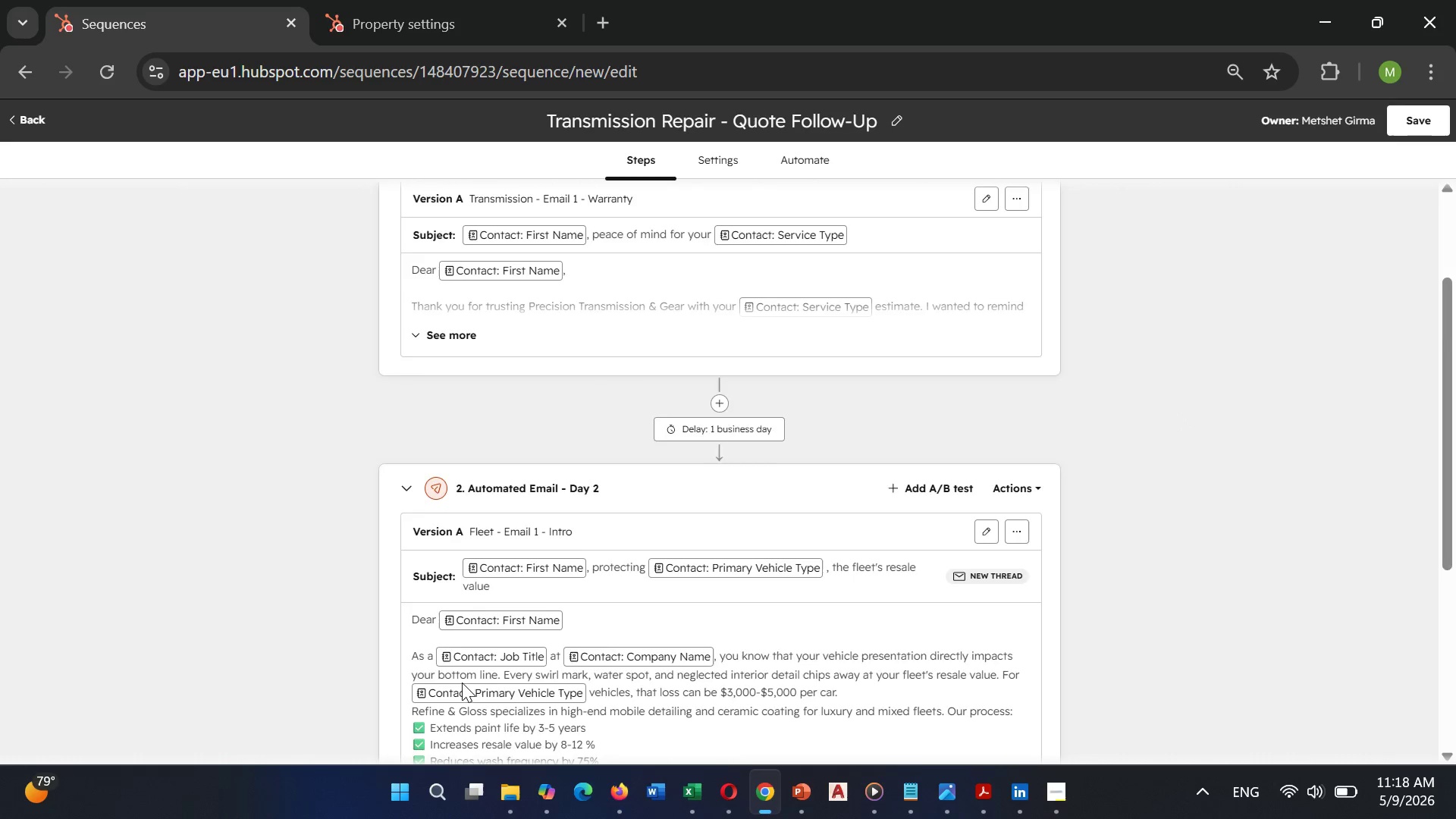 
scroll: coordinate [462, 682], scroll_direction: down, amount: 3.0
 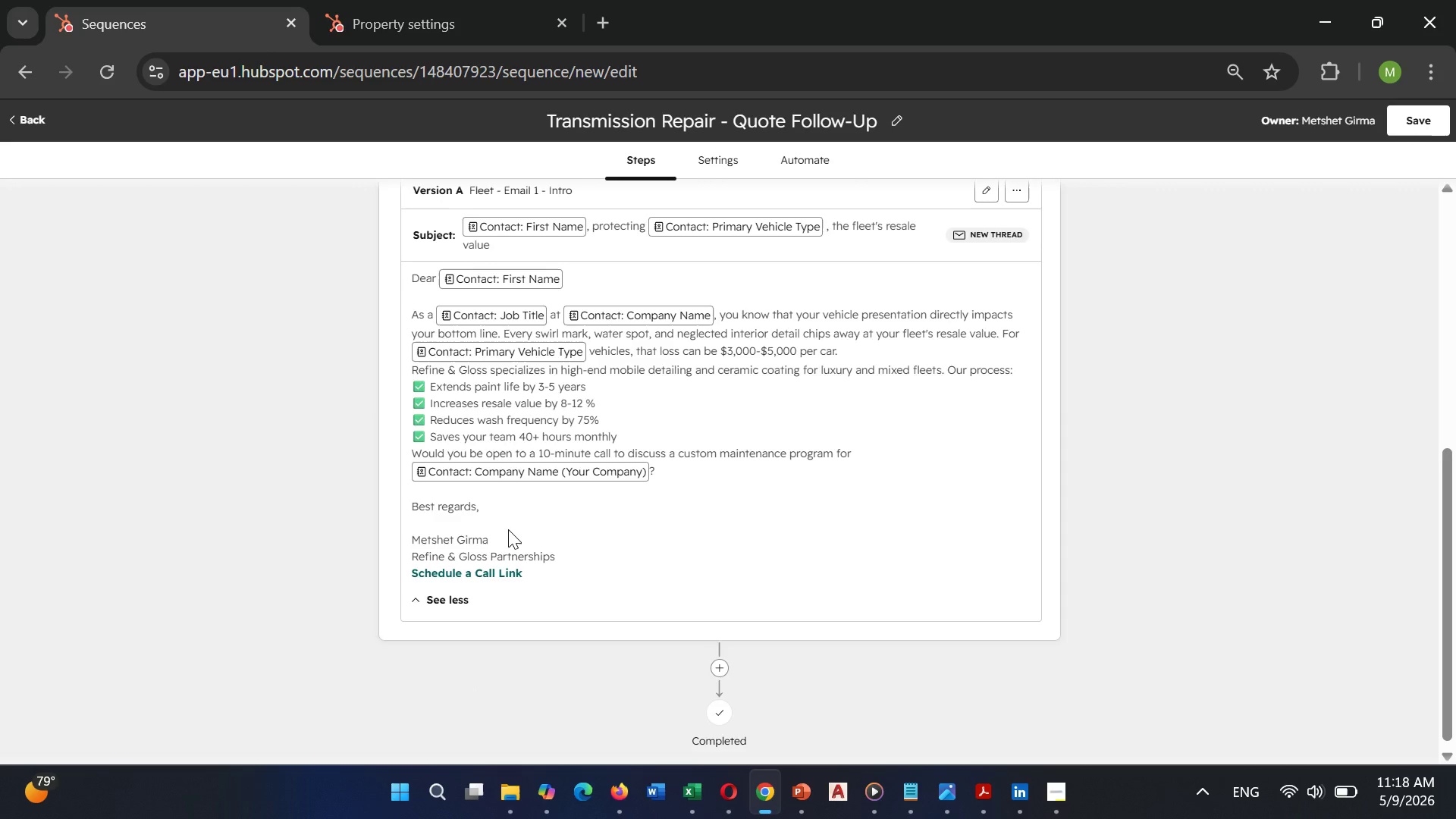 
scroll: coordinate [508, 529], scroll_direction: up, amount: 4.0
 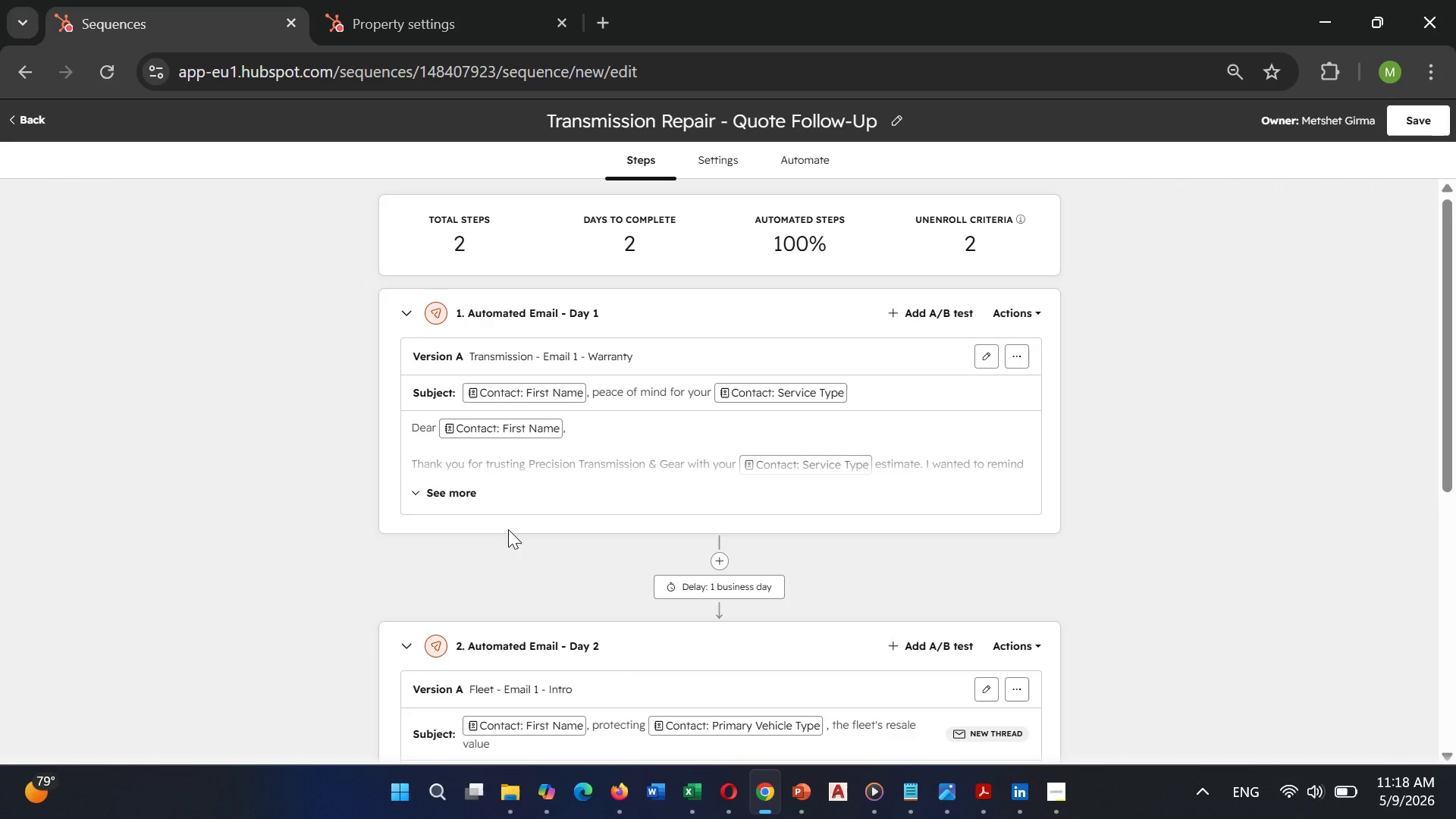 
scroll: coordinate [508, 529], scroll_direction: down, amount: 4.0
 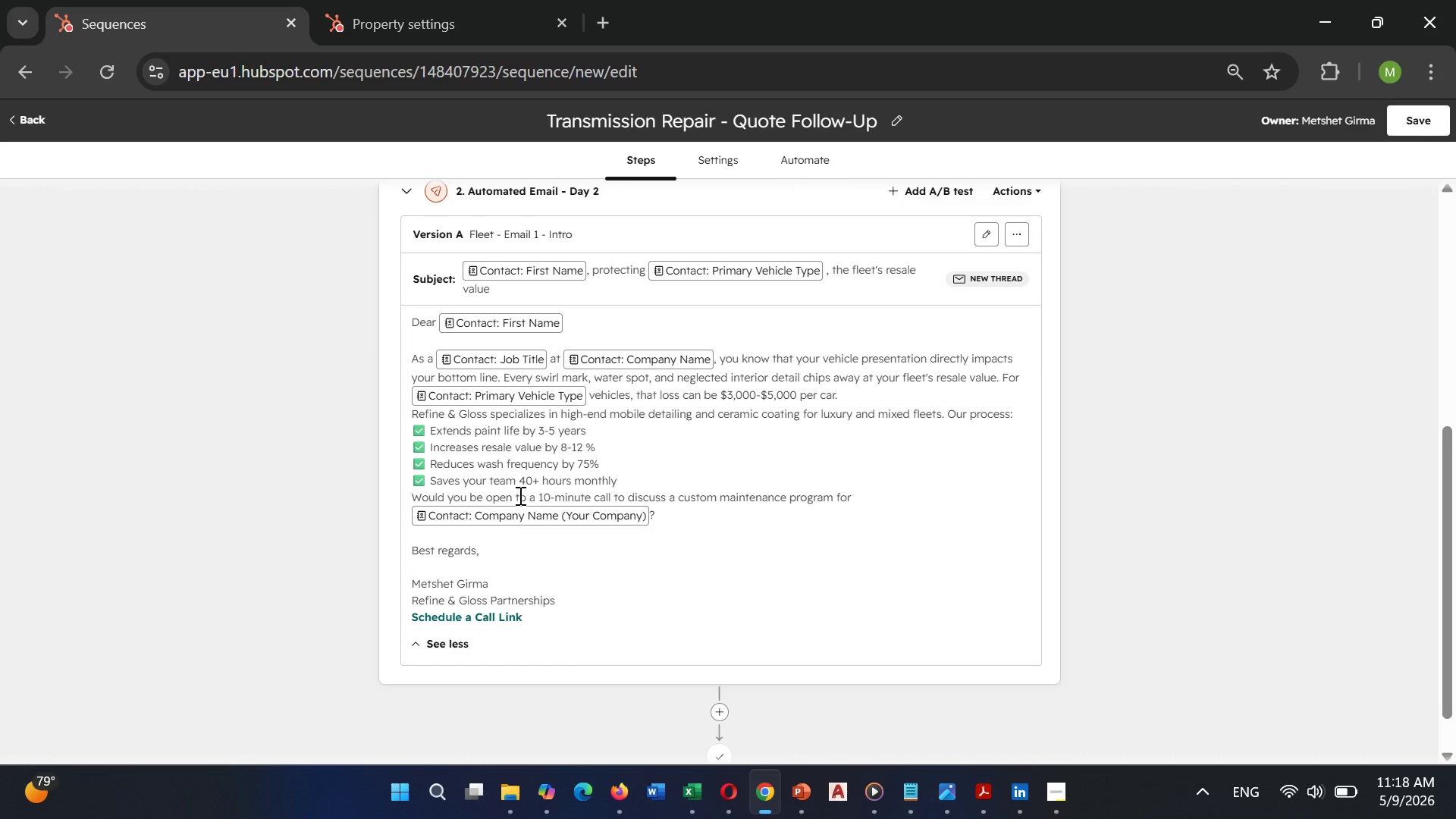 
left_click([520, 489])
 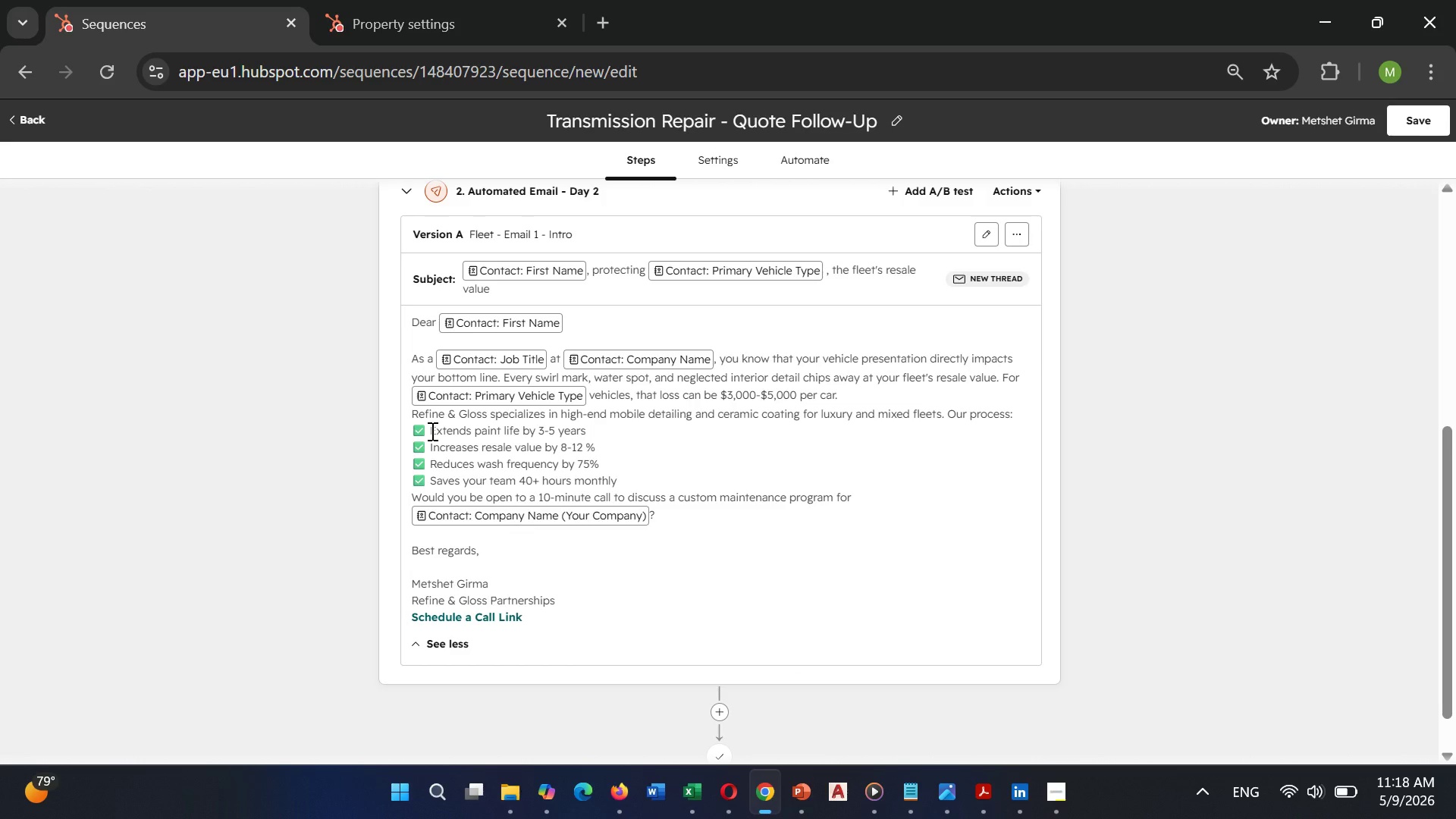 
left_click_drag(start_coordinate=[430, 428], to_coordinate=[391, 425])
 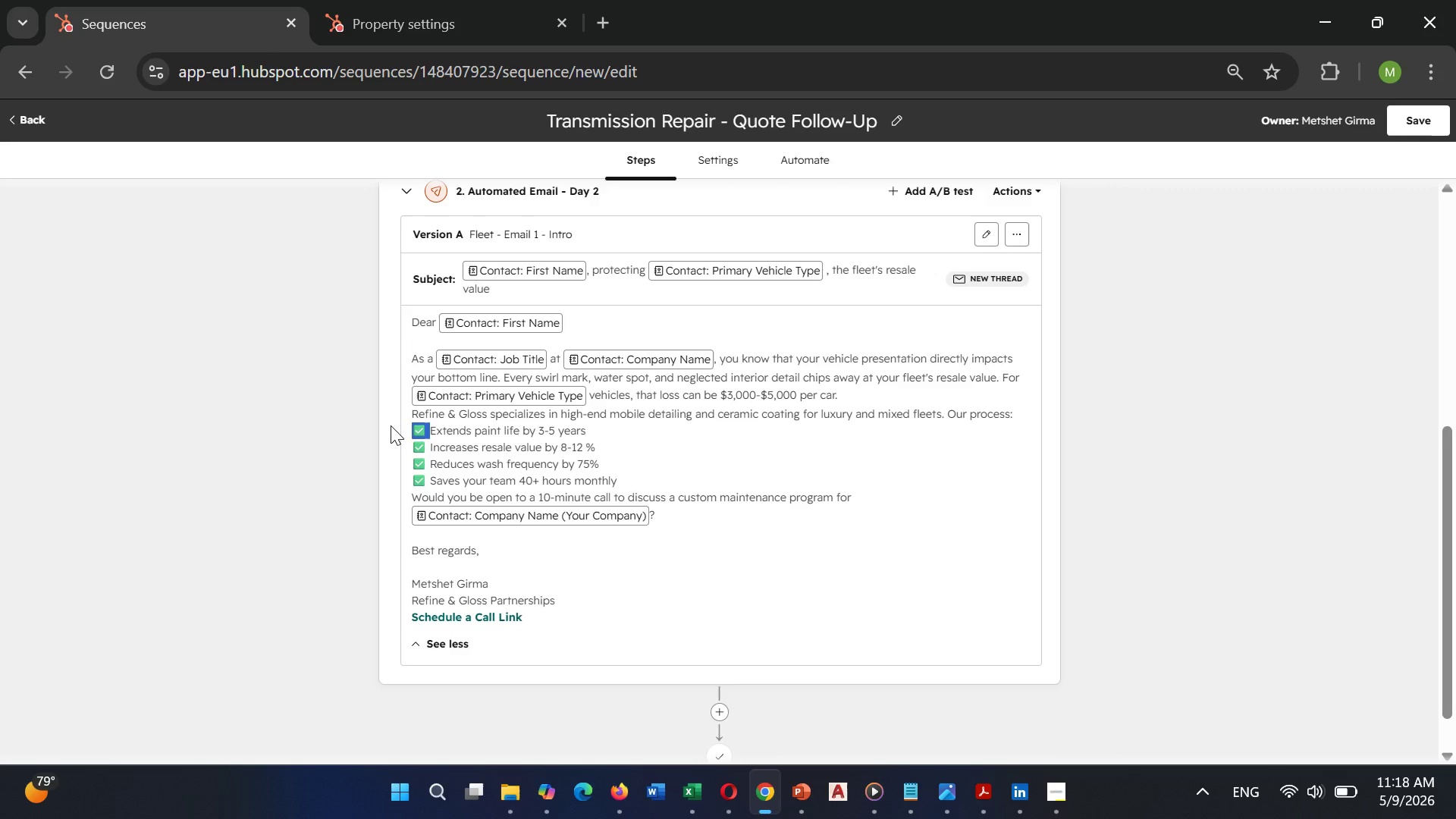 
key(Control+ControlLeft)
 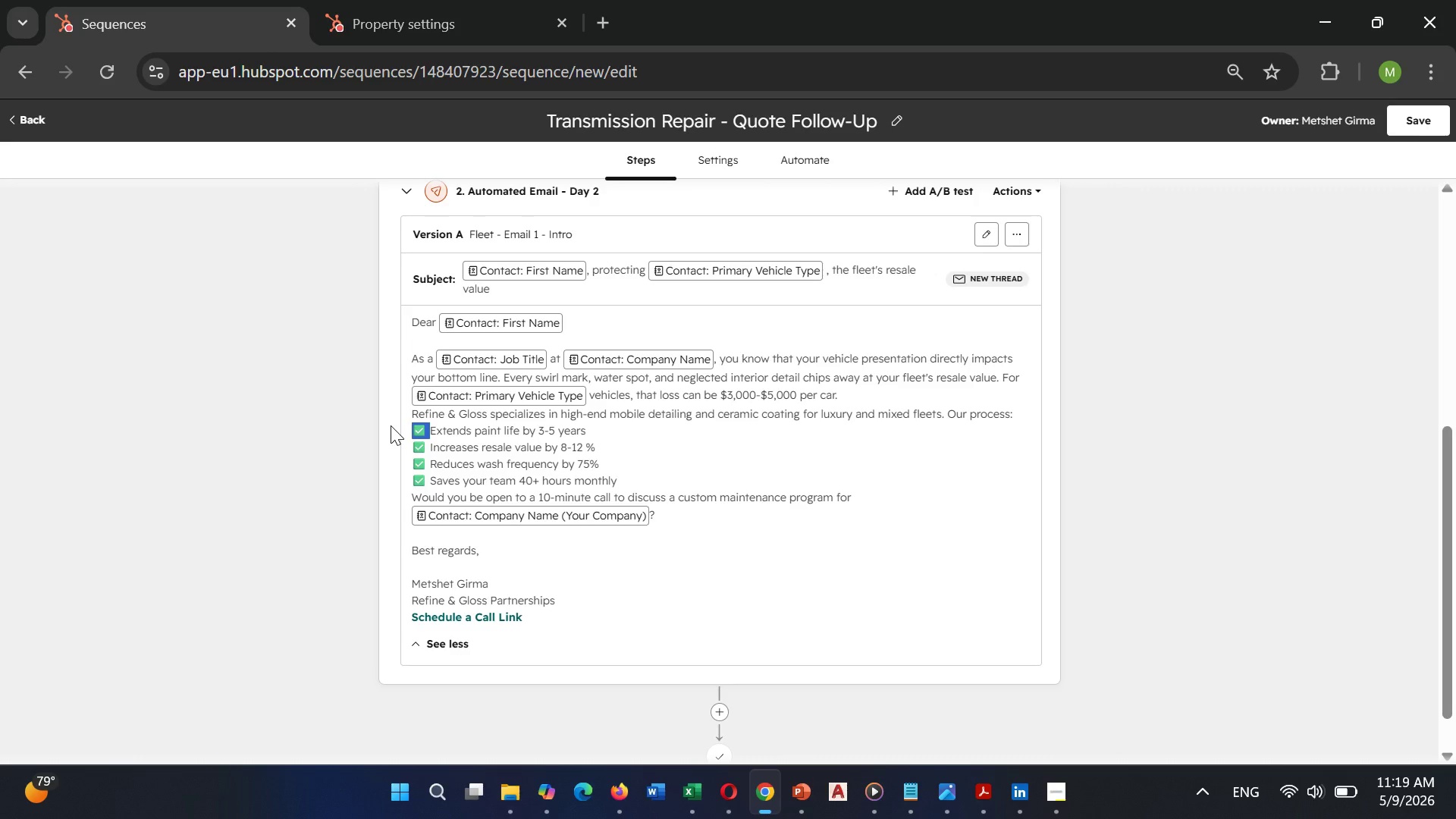 
key(Control+C)
 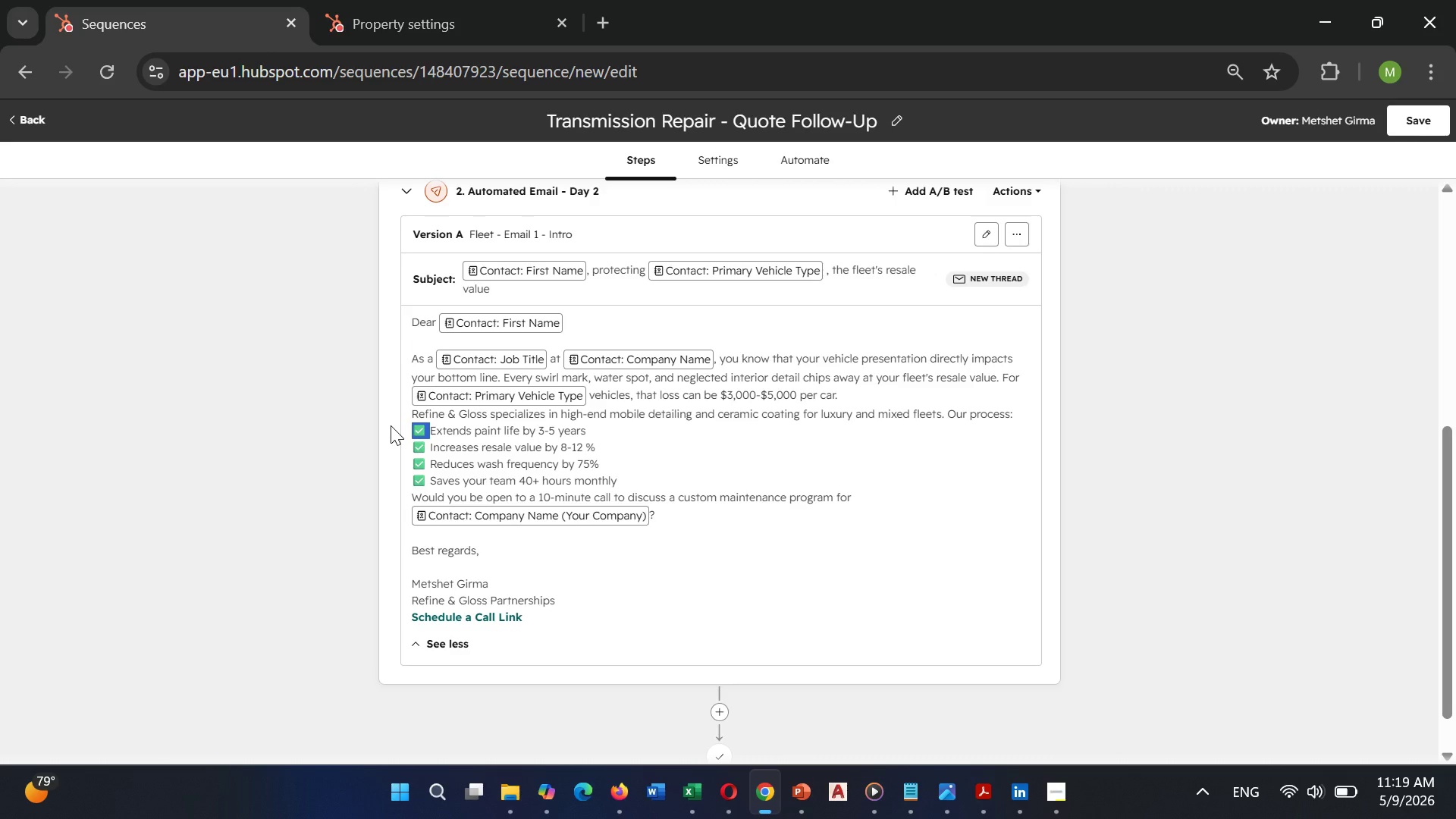 
scroll: coordinate [391, 425], scroll_direction: up, amount: 4.0
 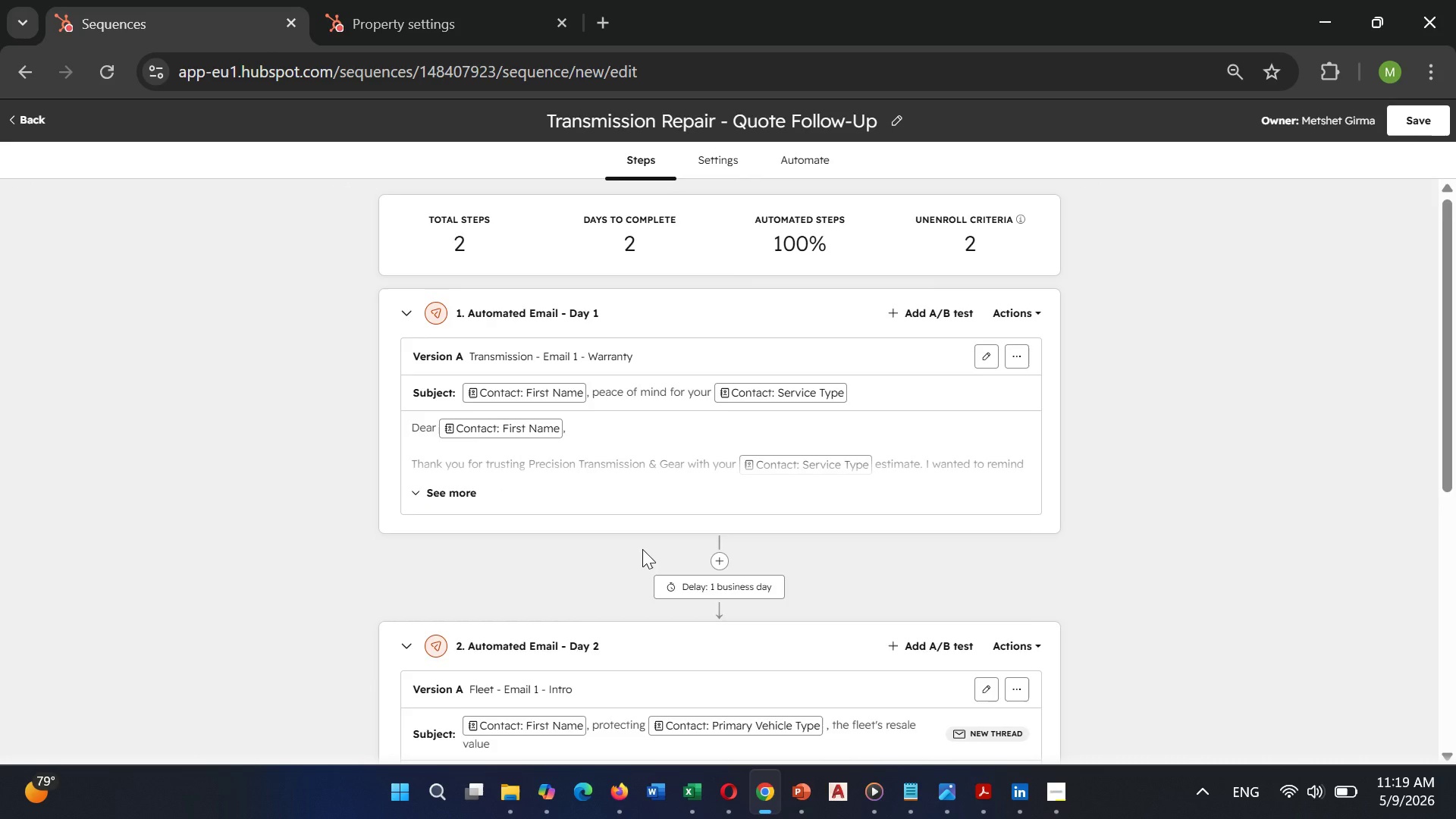 
scroll: coordinate [642, 549], scroll_direction: down, amount: 2.0
 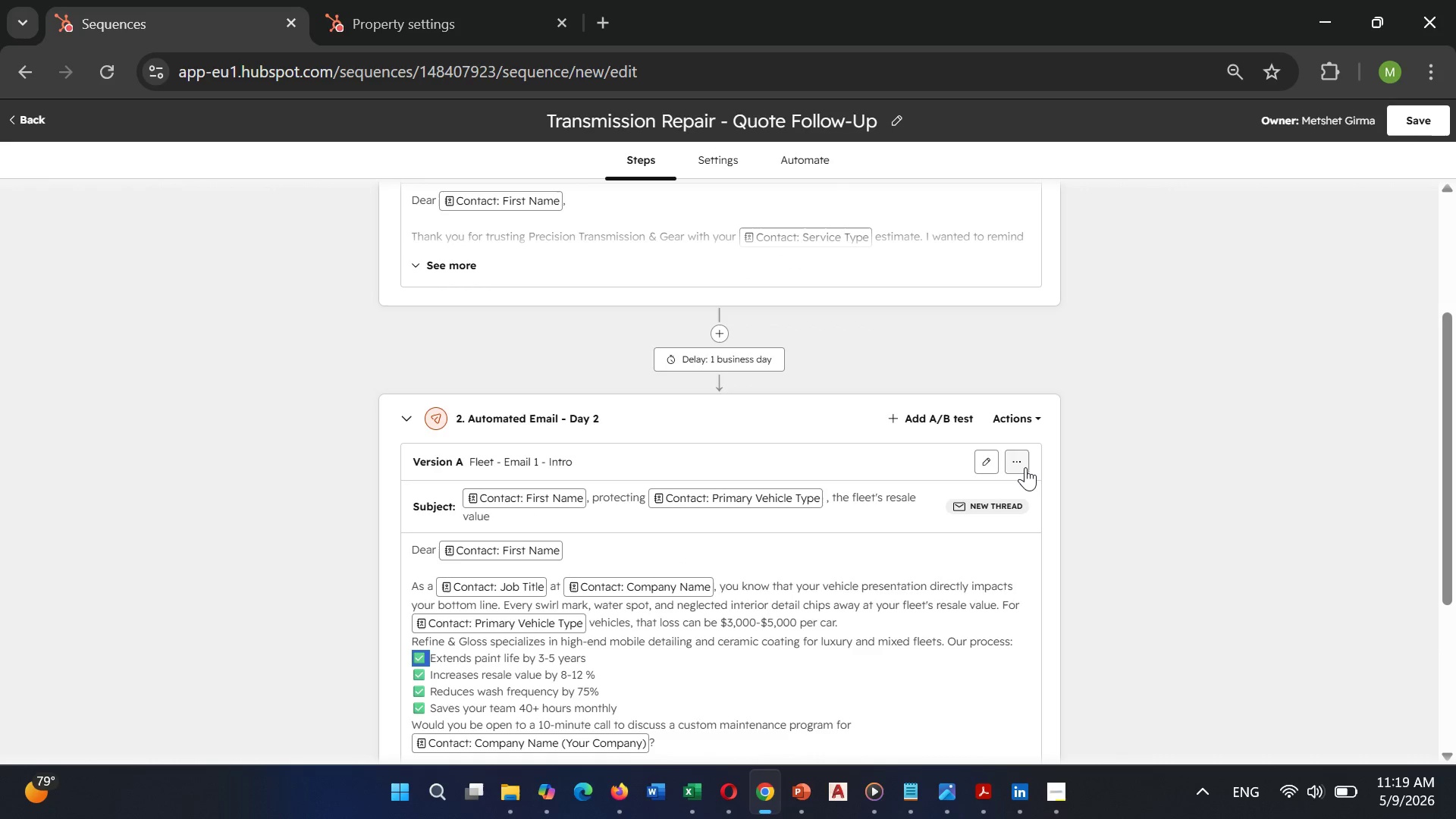 
left_click([1025, 467])
 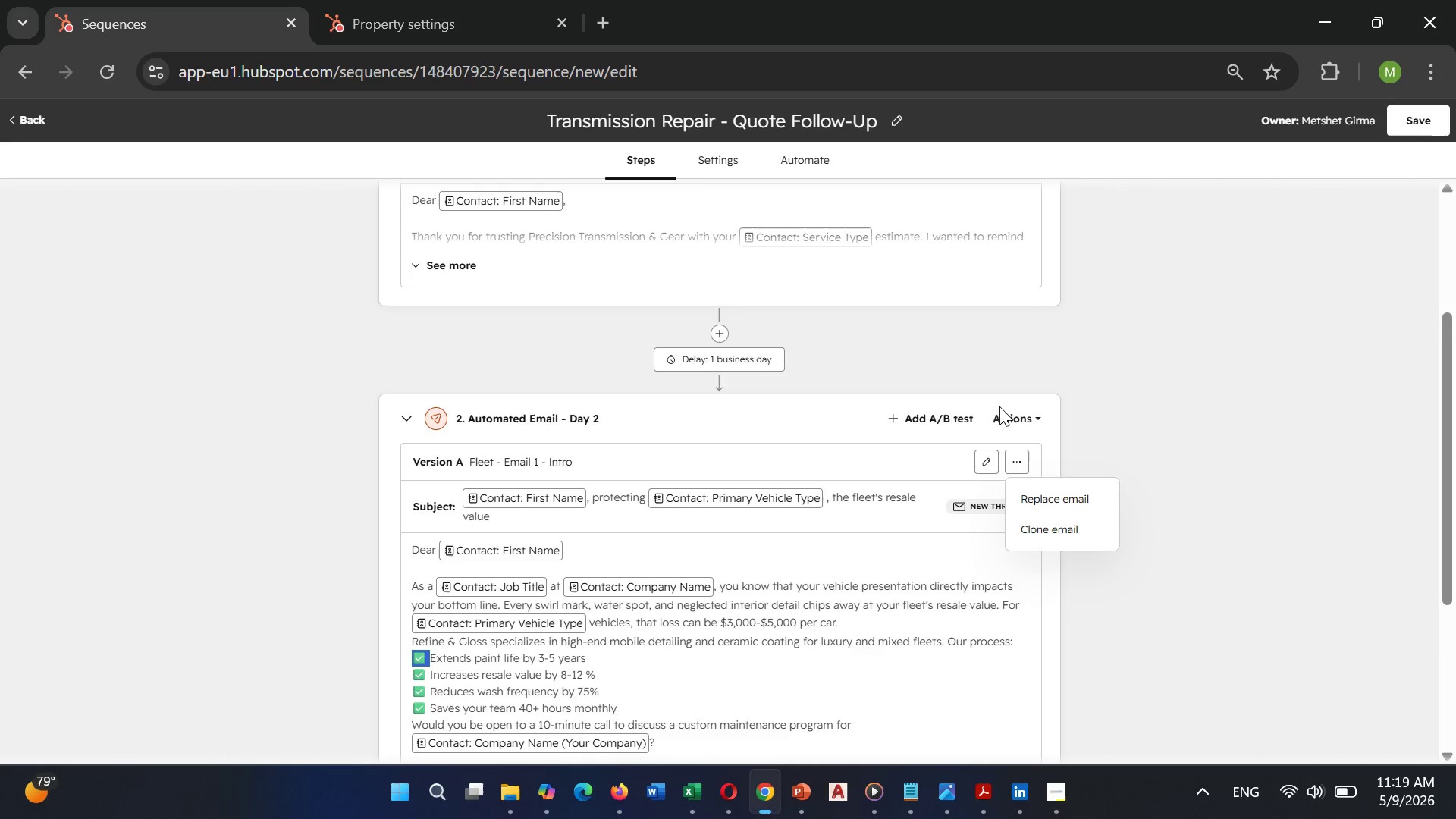 
left_click([1018, 422])
 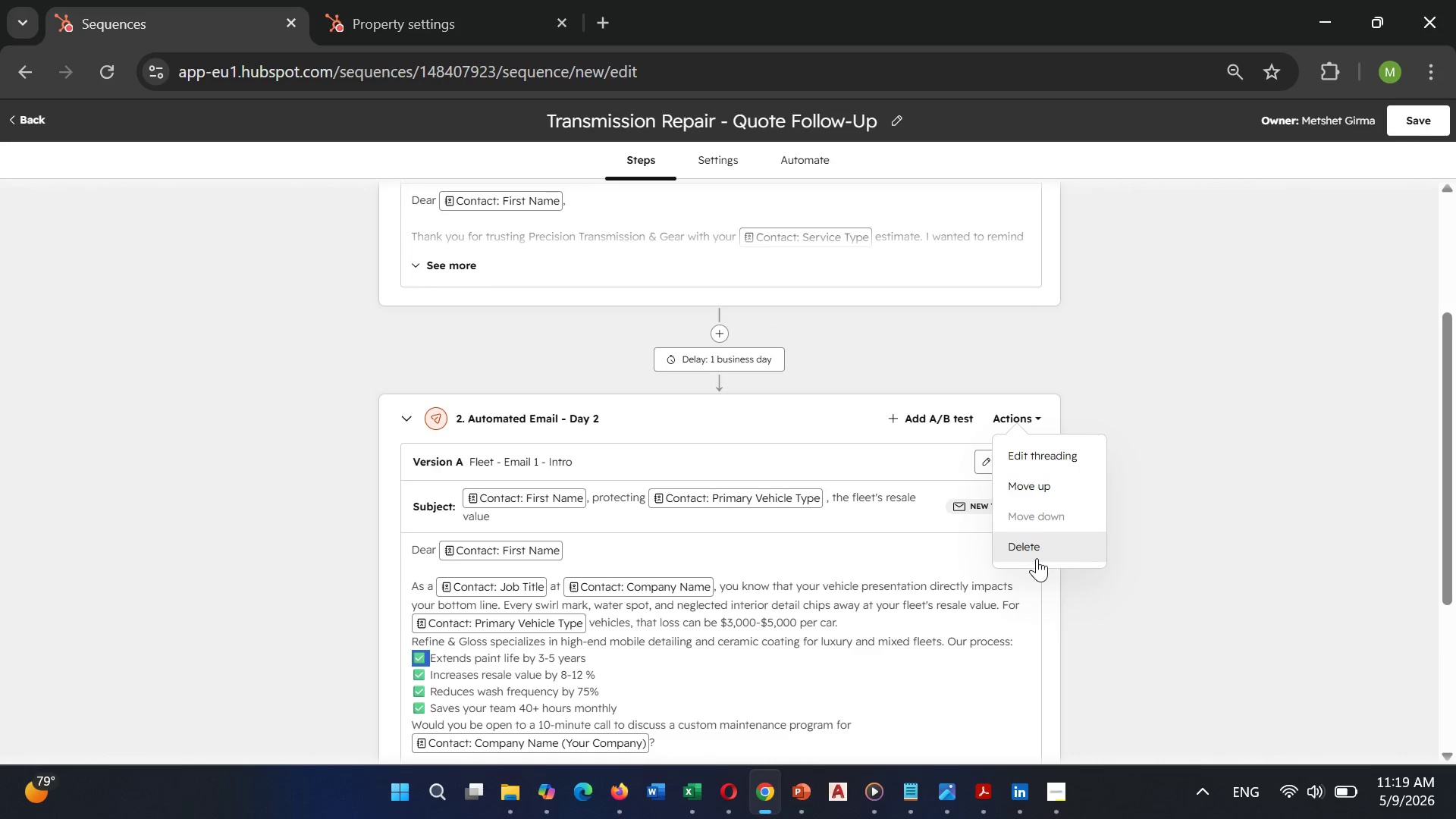 
left_click([1032, 538])
 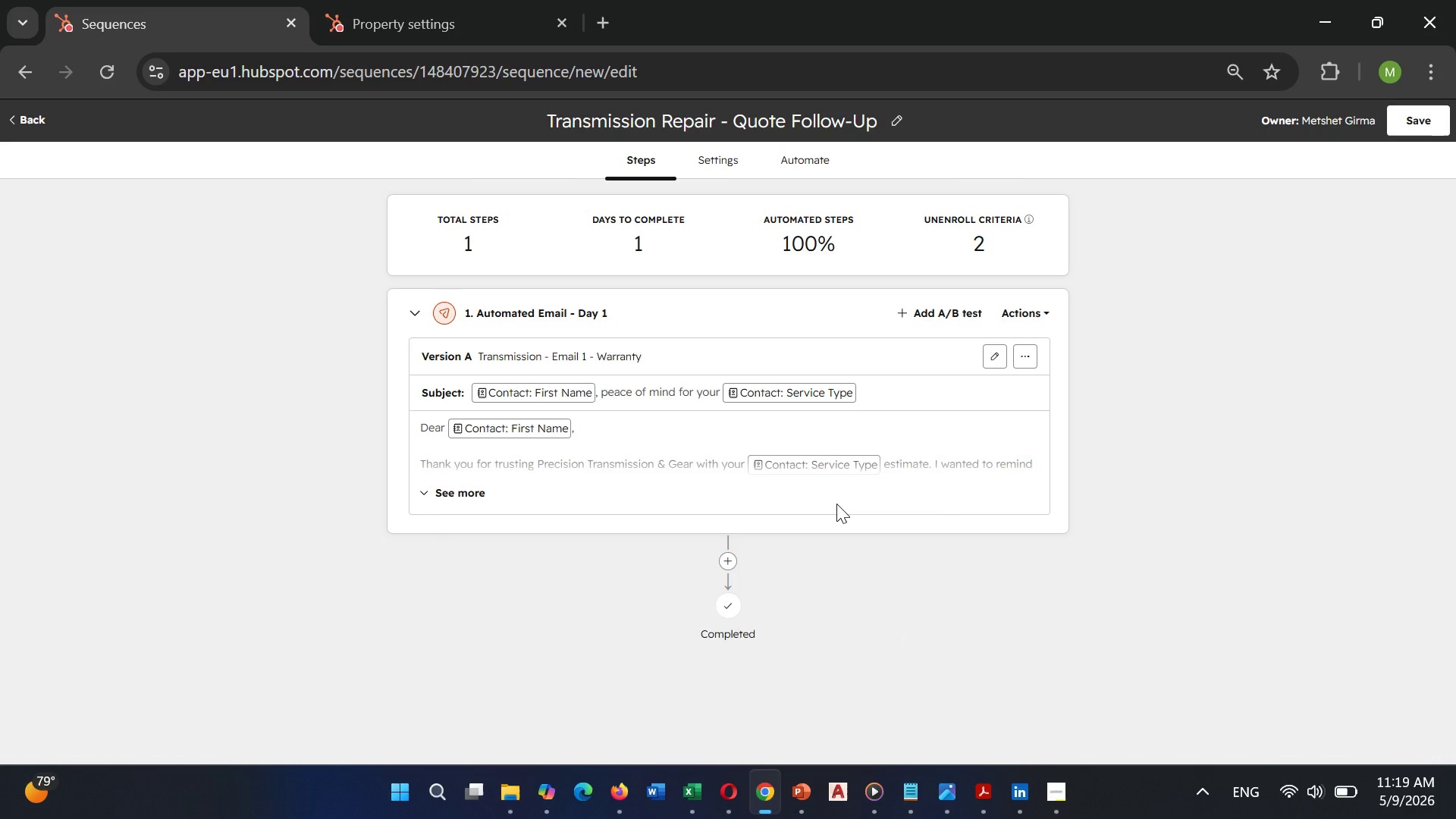 
scroll: coordinate [836, 504], scroll_direction: up, amount: 2.0
 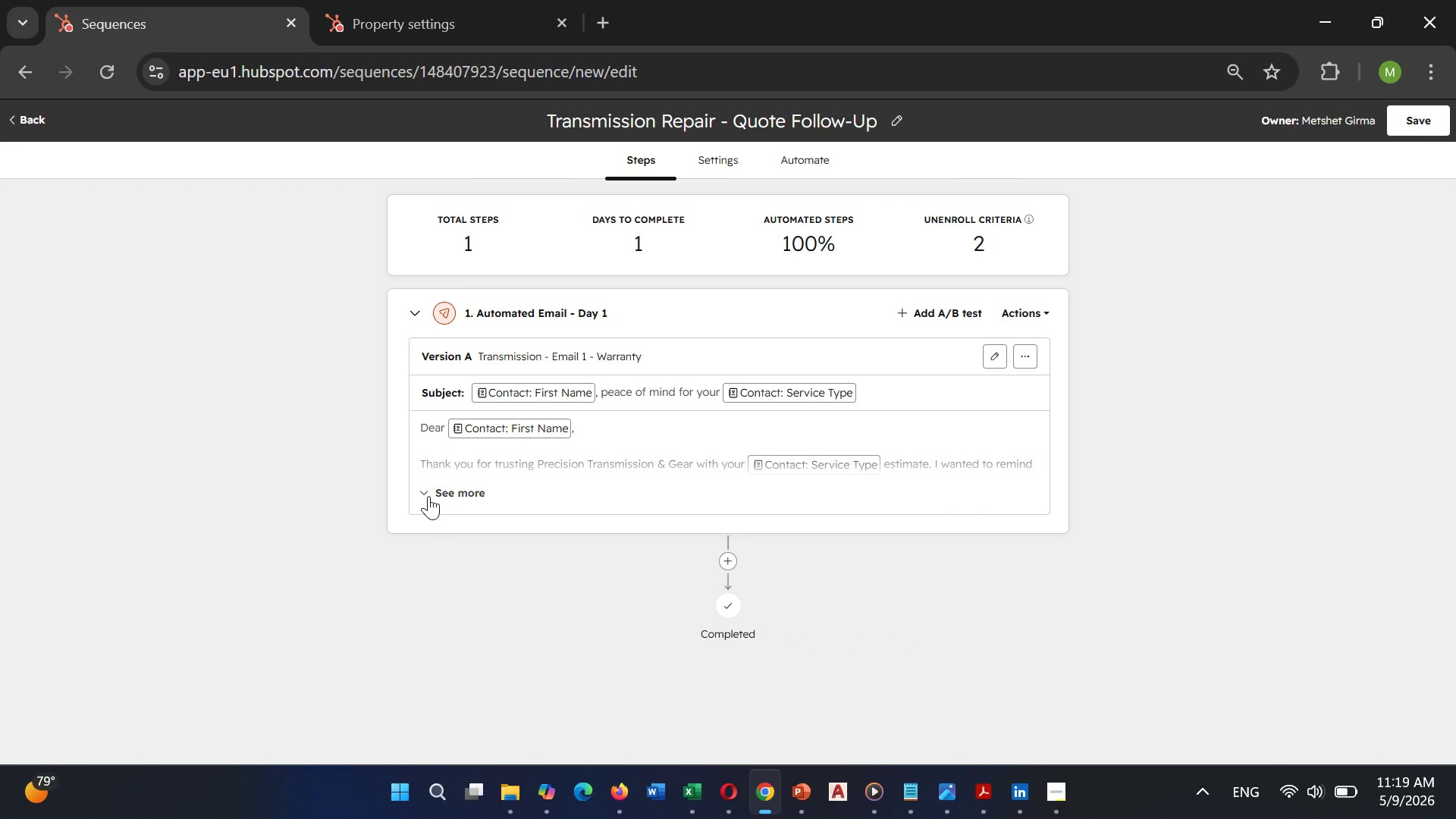 
left_click([431, 493])
 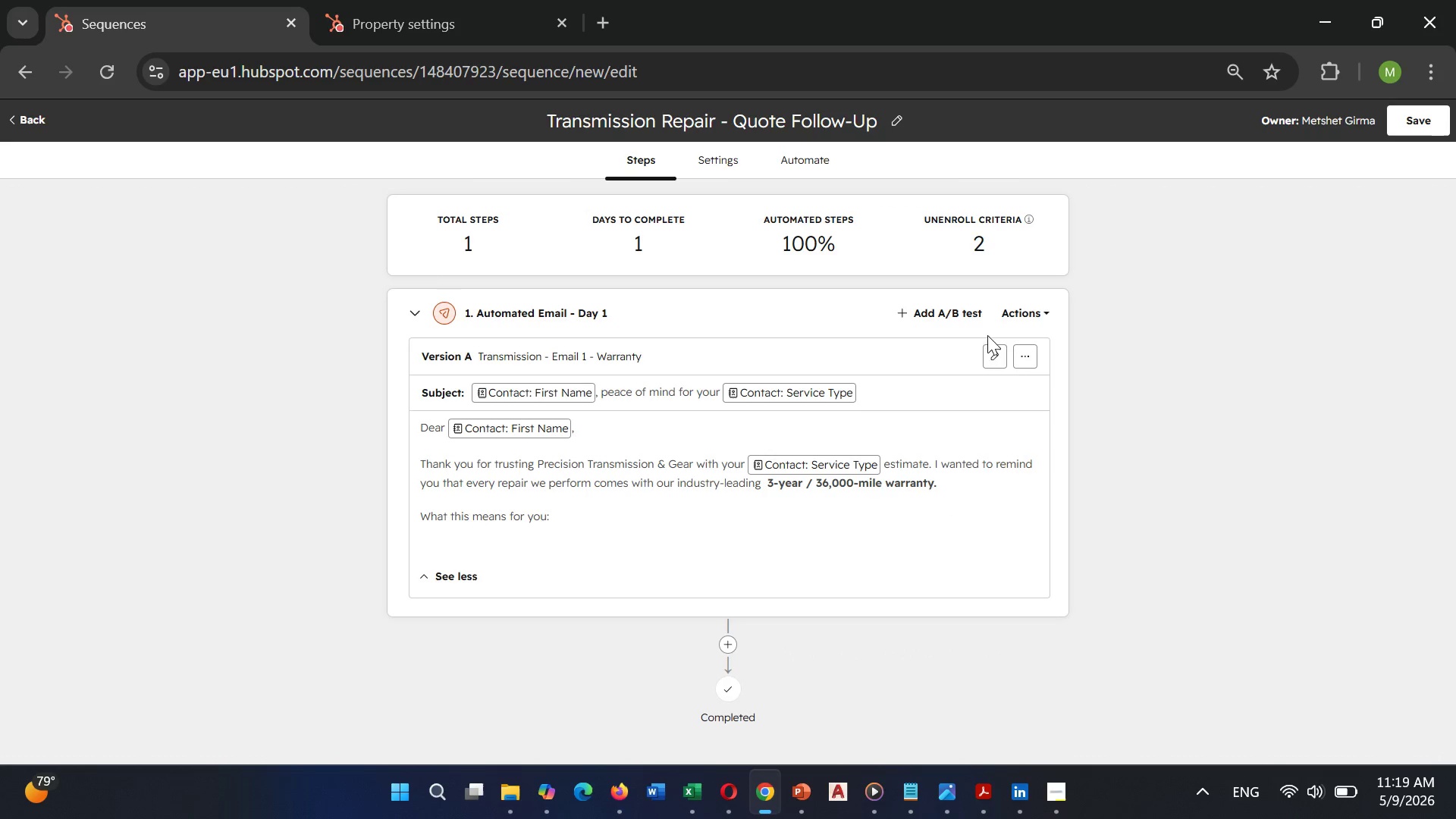 
left_click([994, 356])
 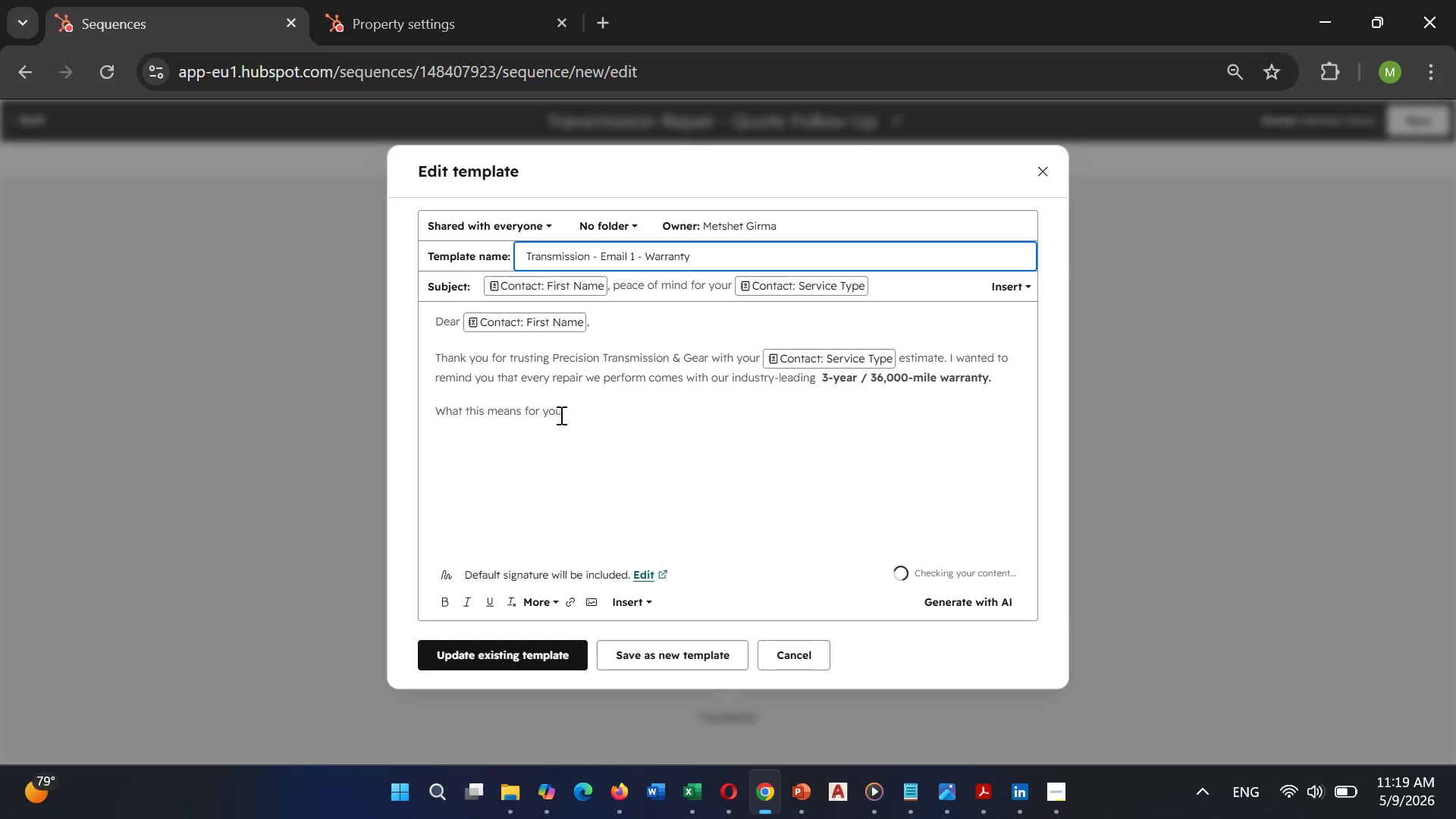 
left_click([574, 411])
 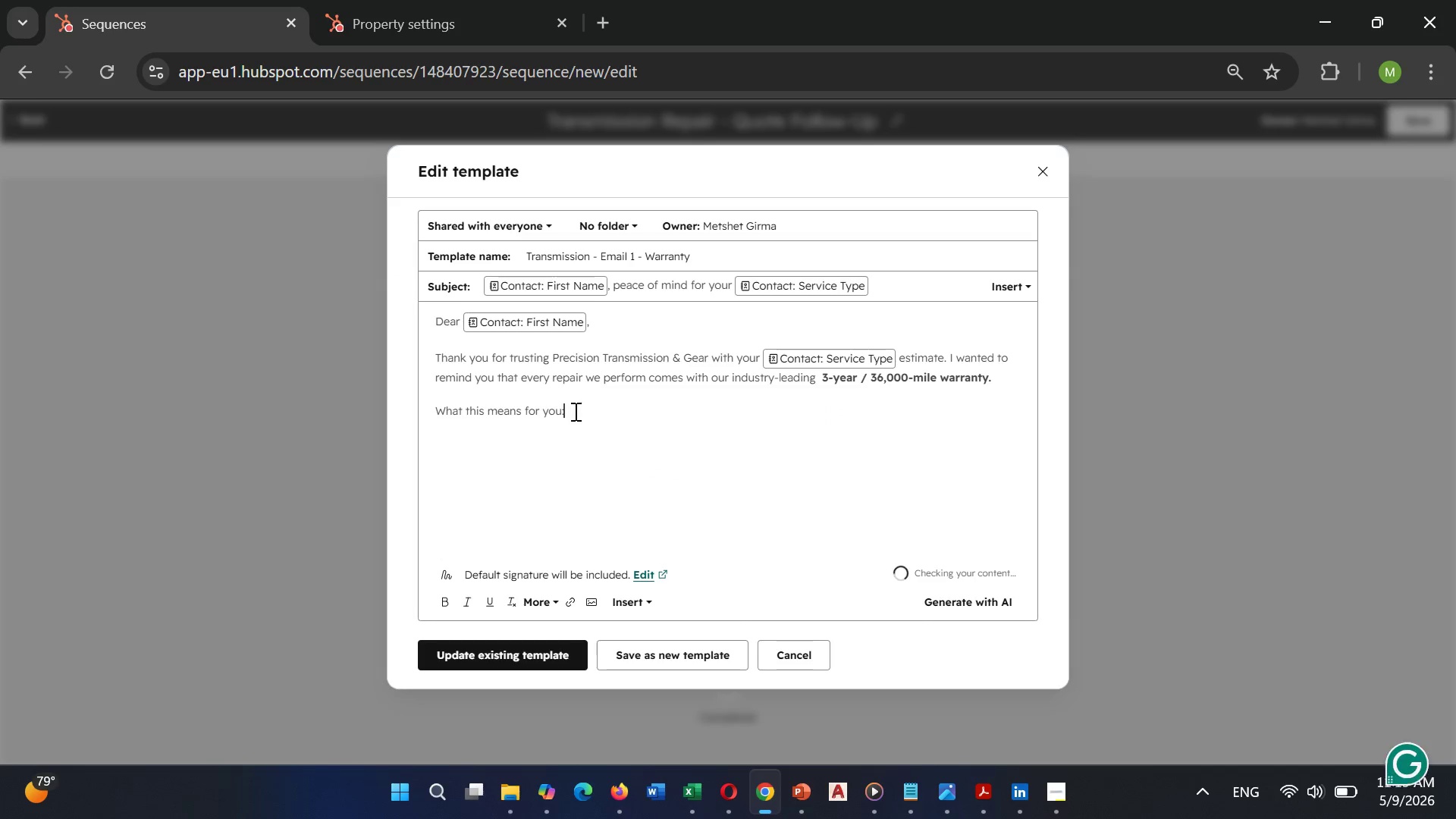 
key(Enter)
 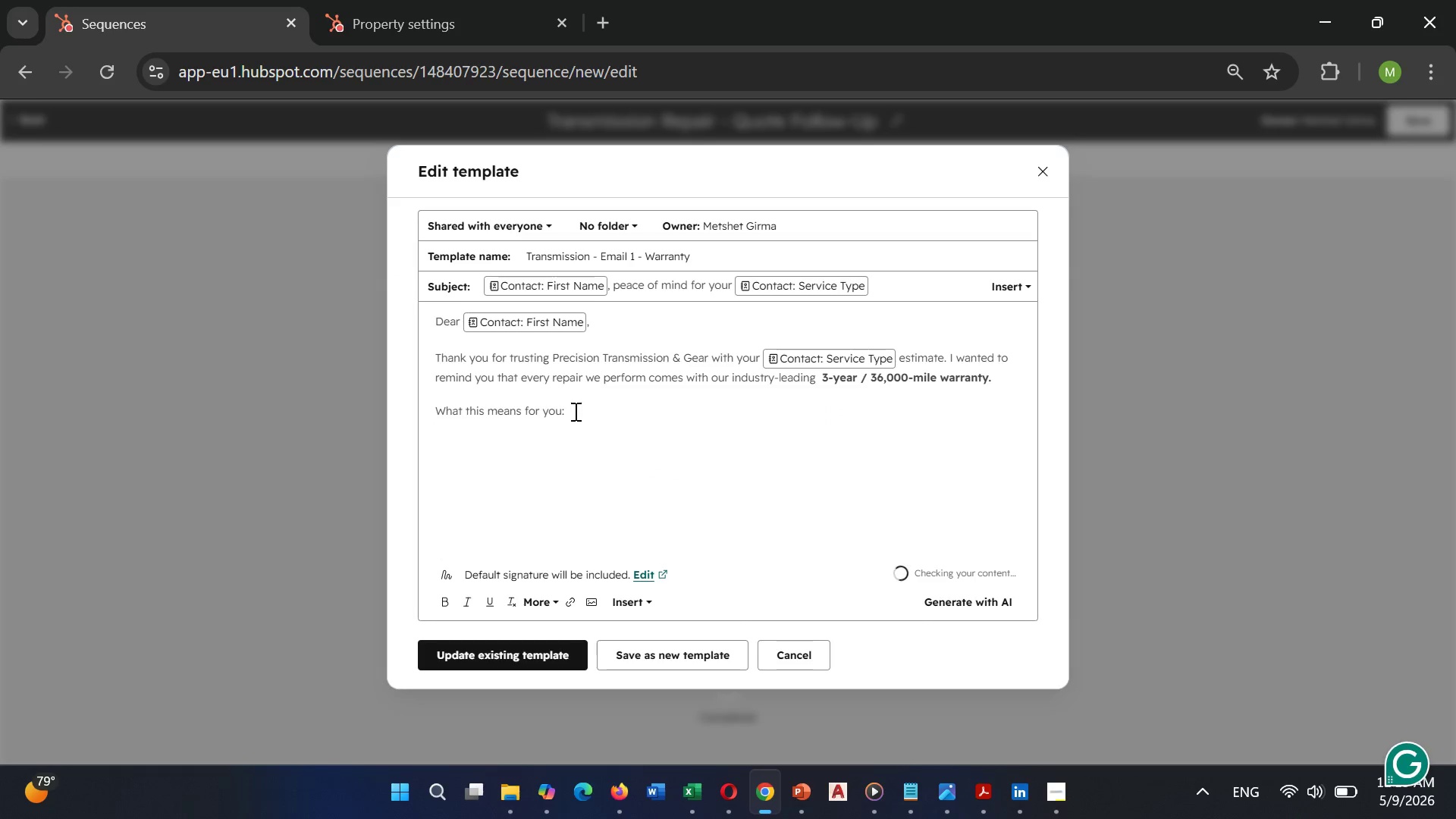 
key(Control+V)
 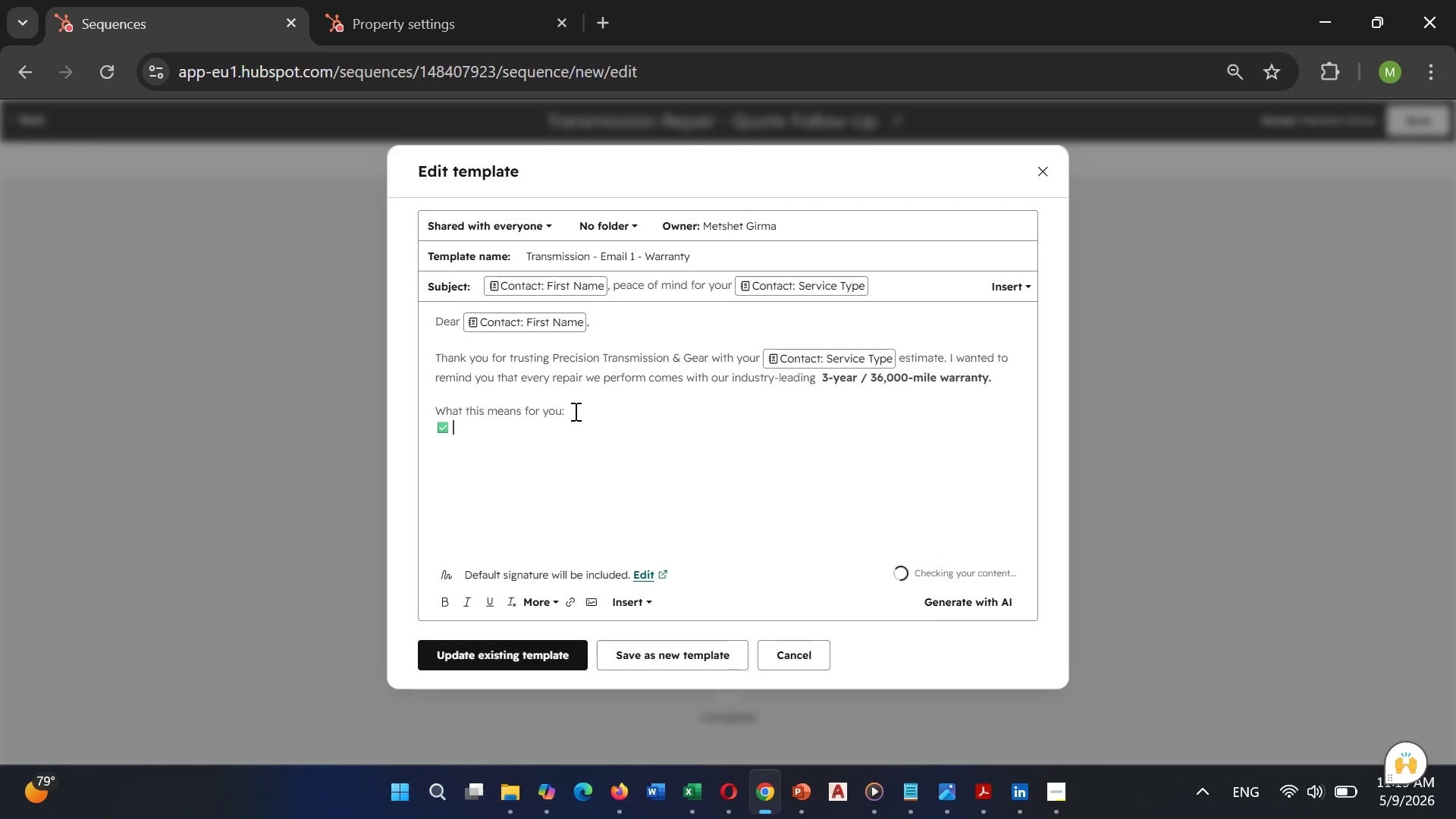 
type(Na)
 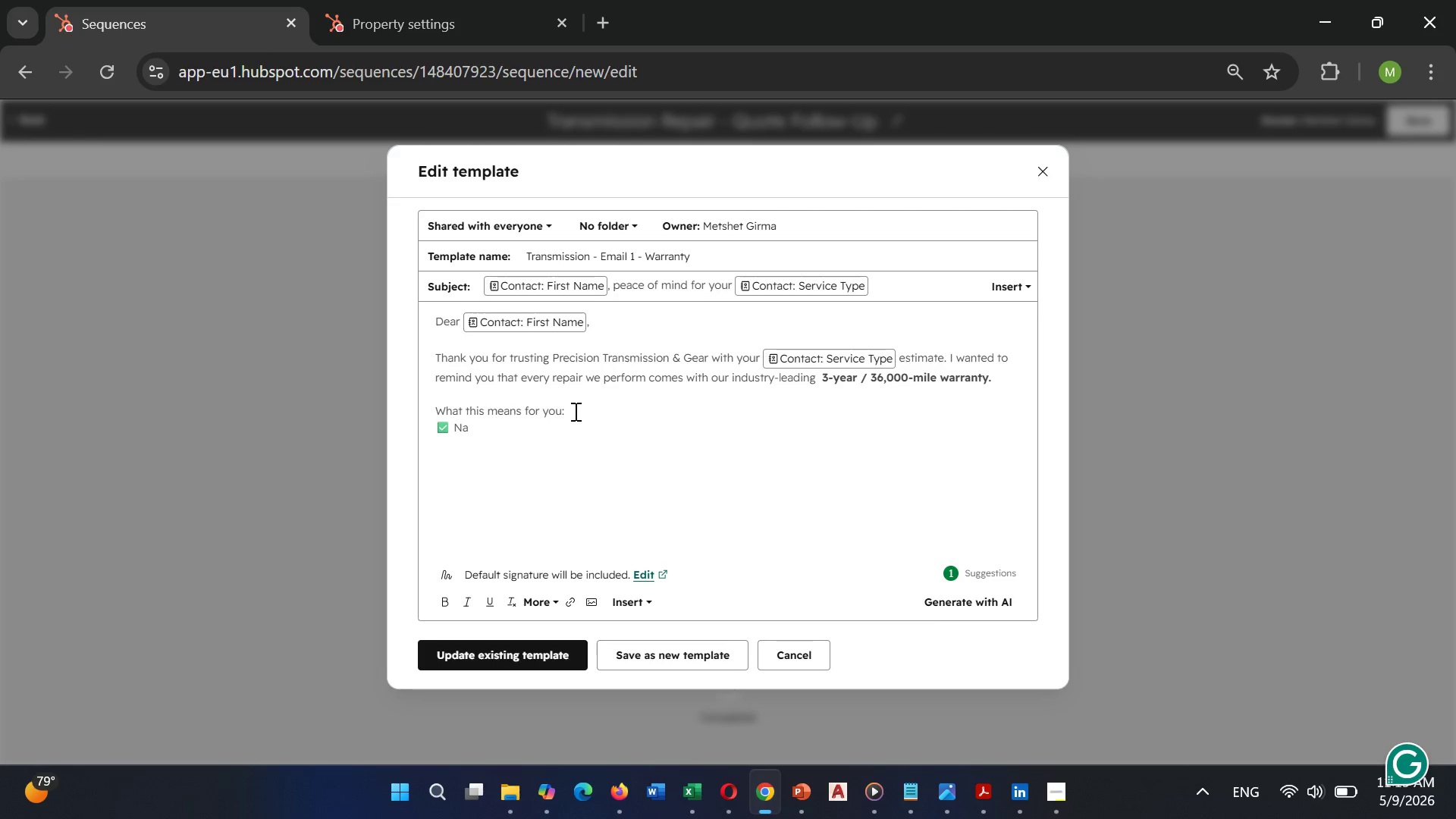 
type(tionwide coverage at any participating shop)
 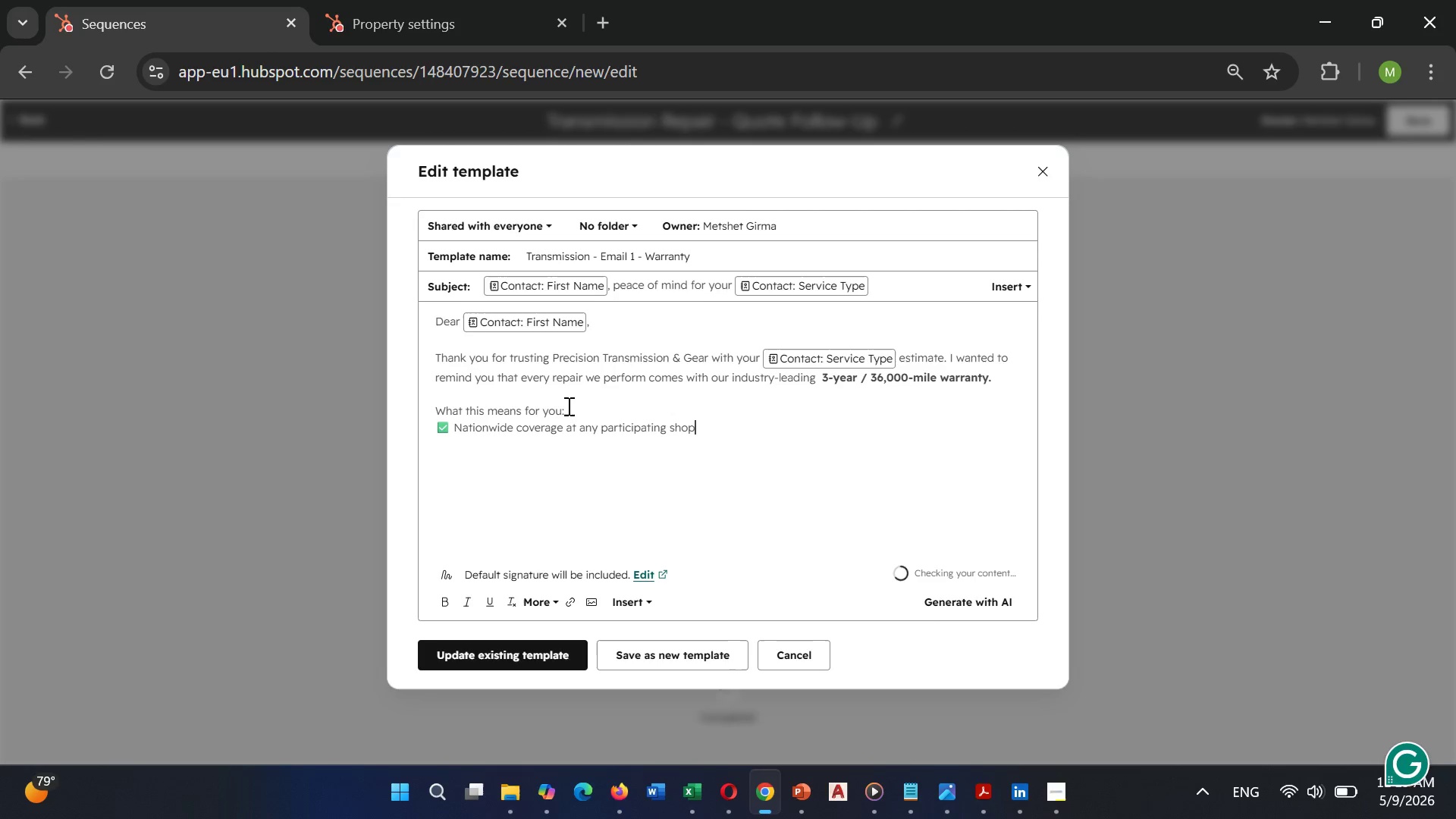 
key(Enter)
 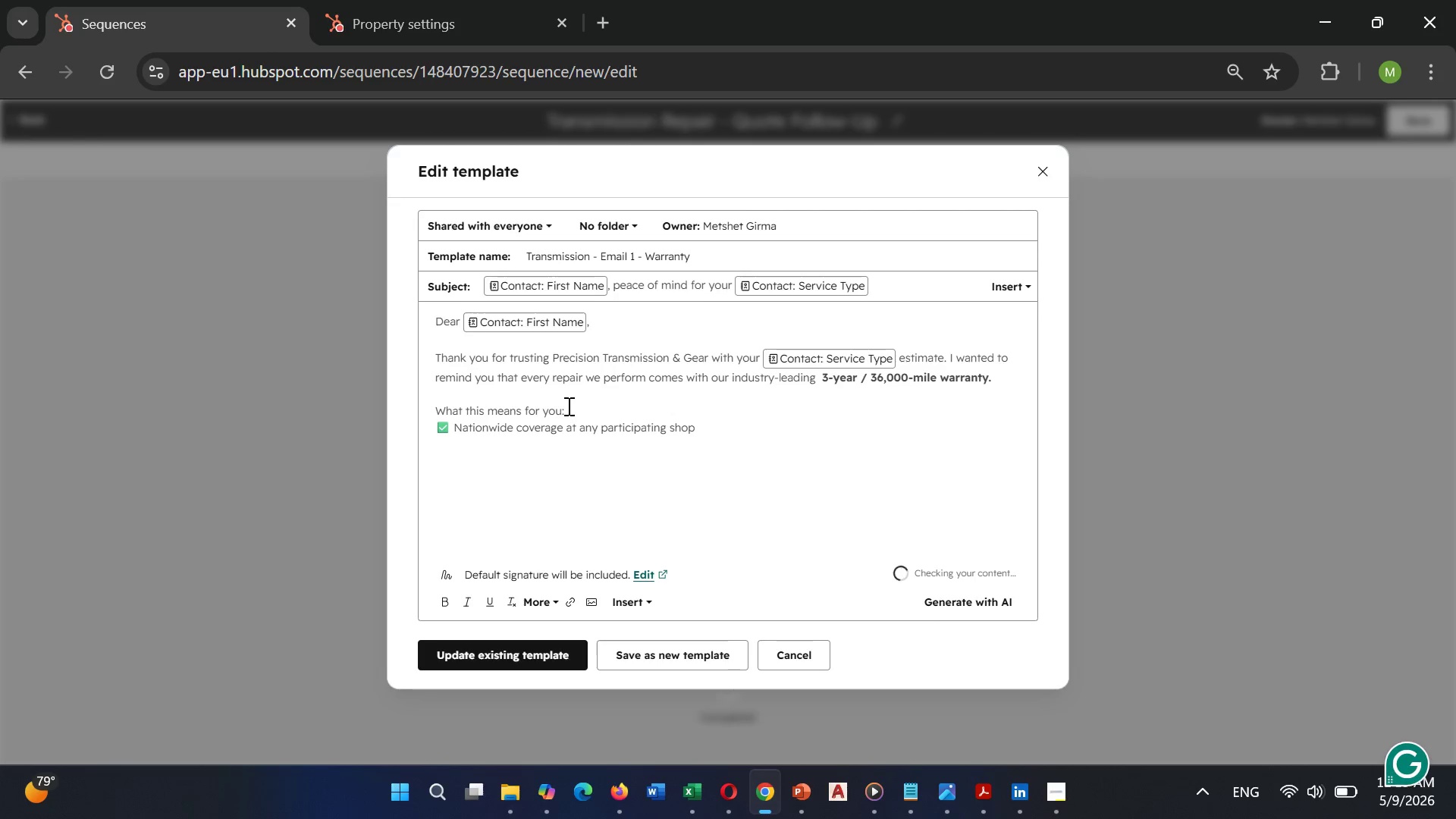 
key(Control+V)
 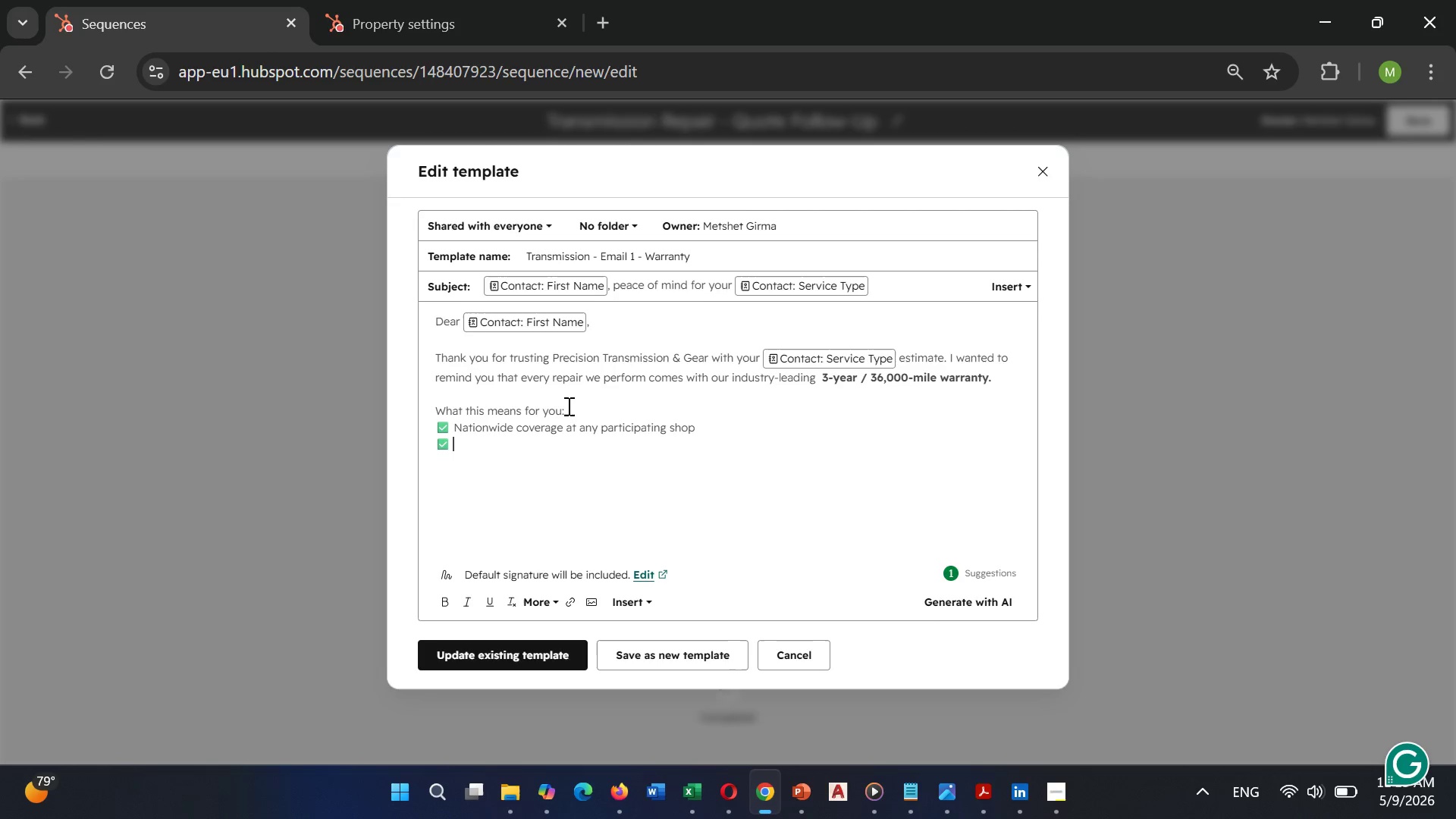 
type(Parts AND)
 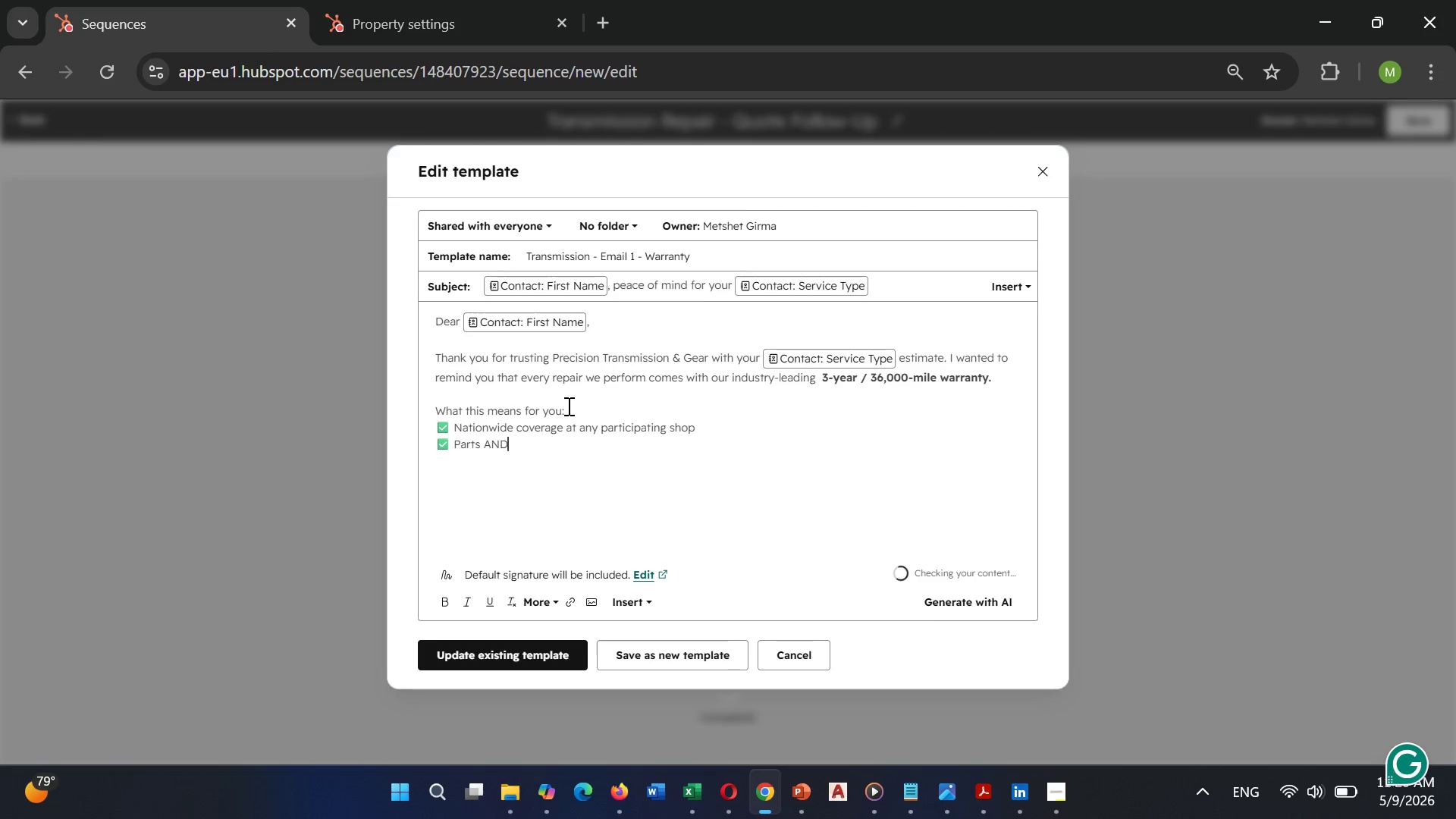 
type( labor)
 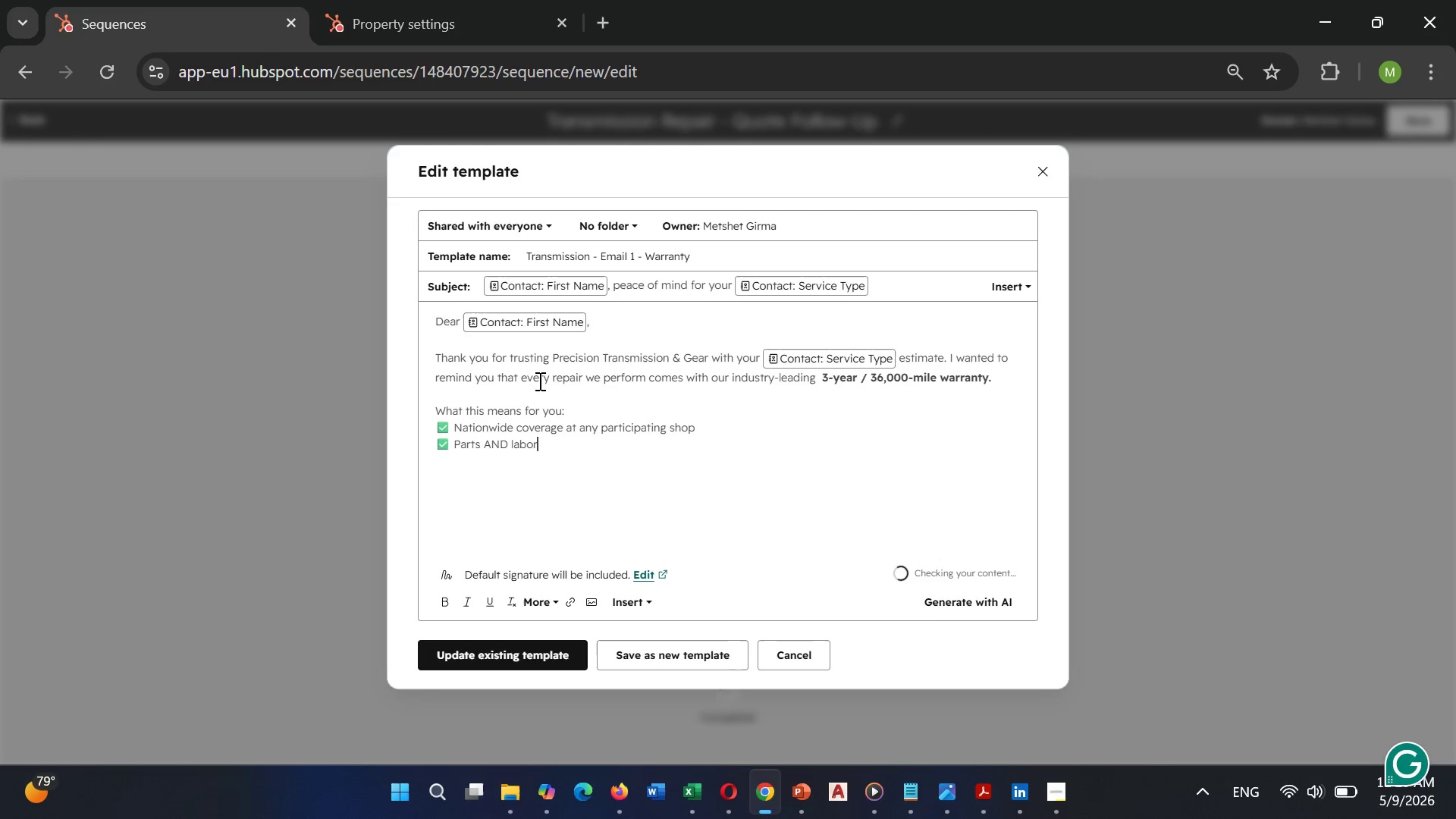 
type( fully covared)
 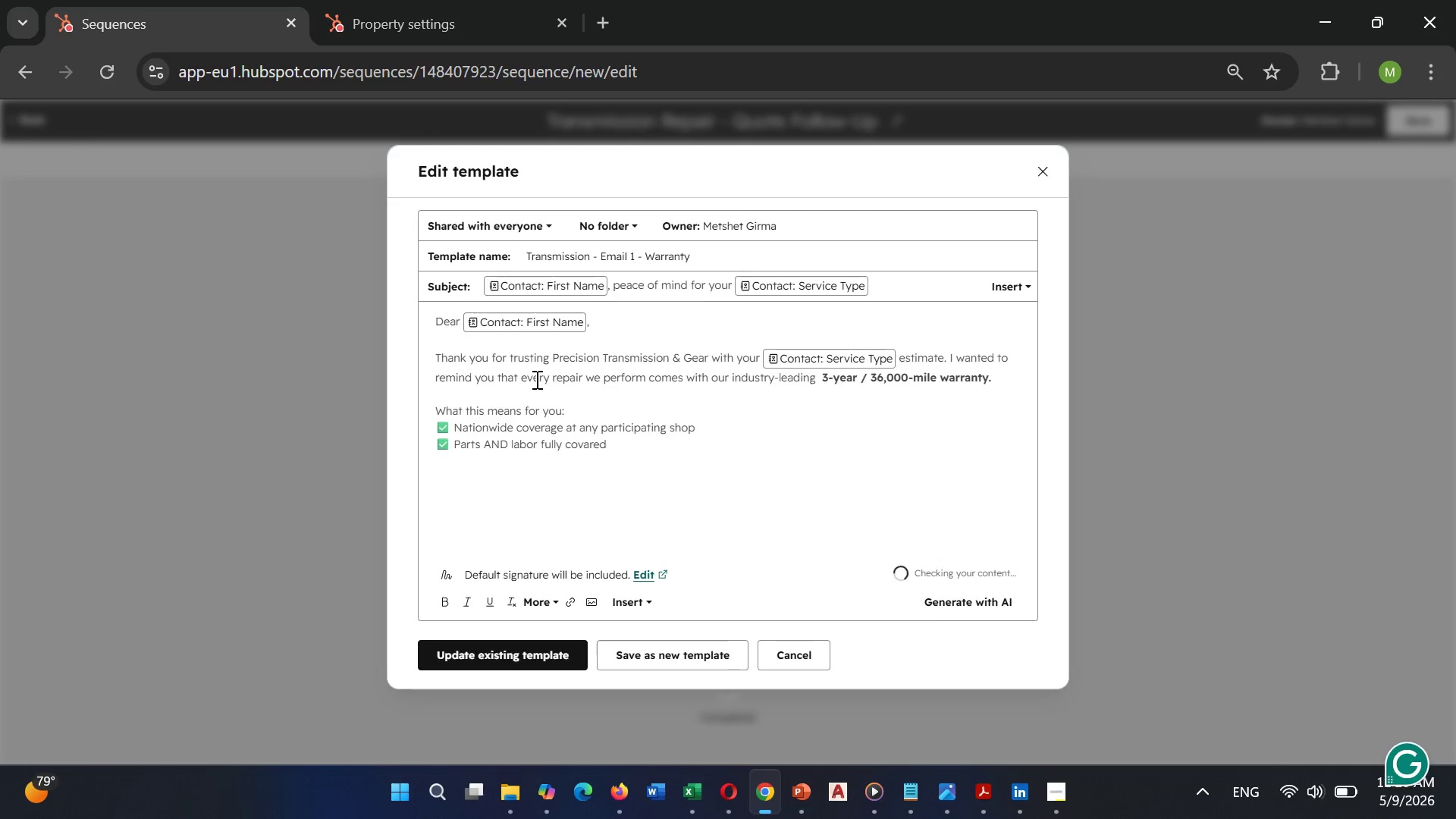 
key(Enter)
 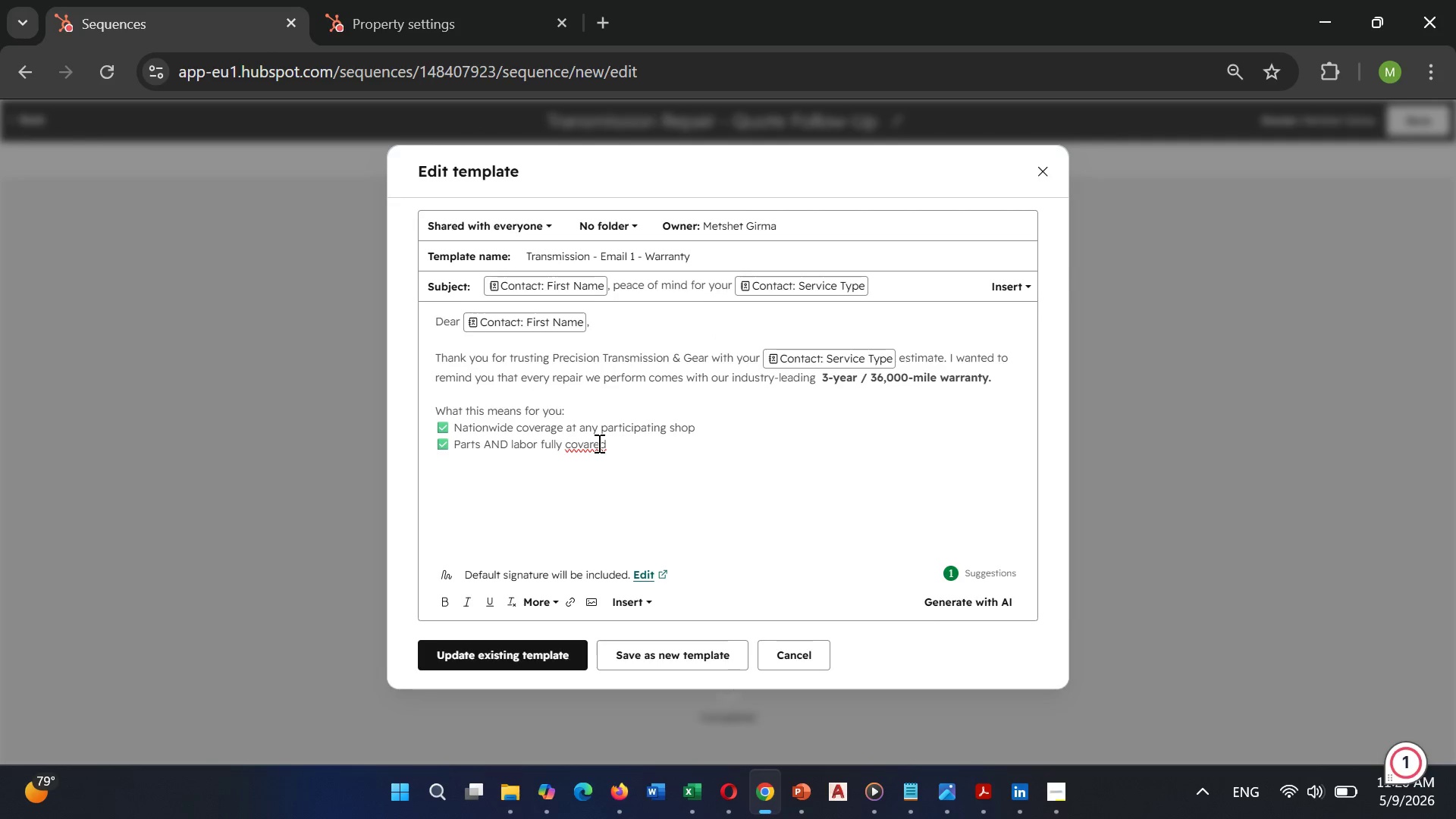 
left_click([588, 444])
 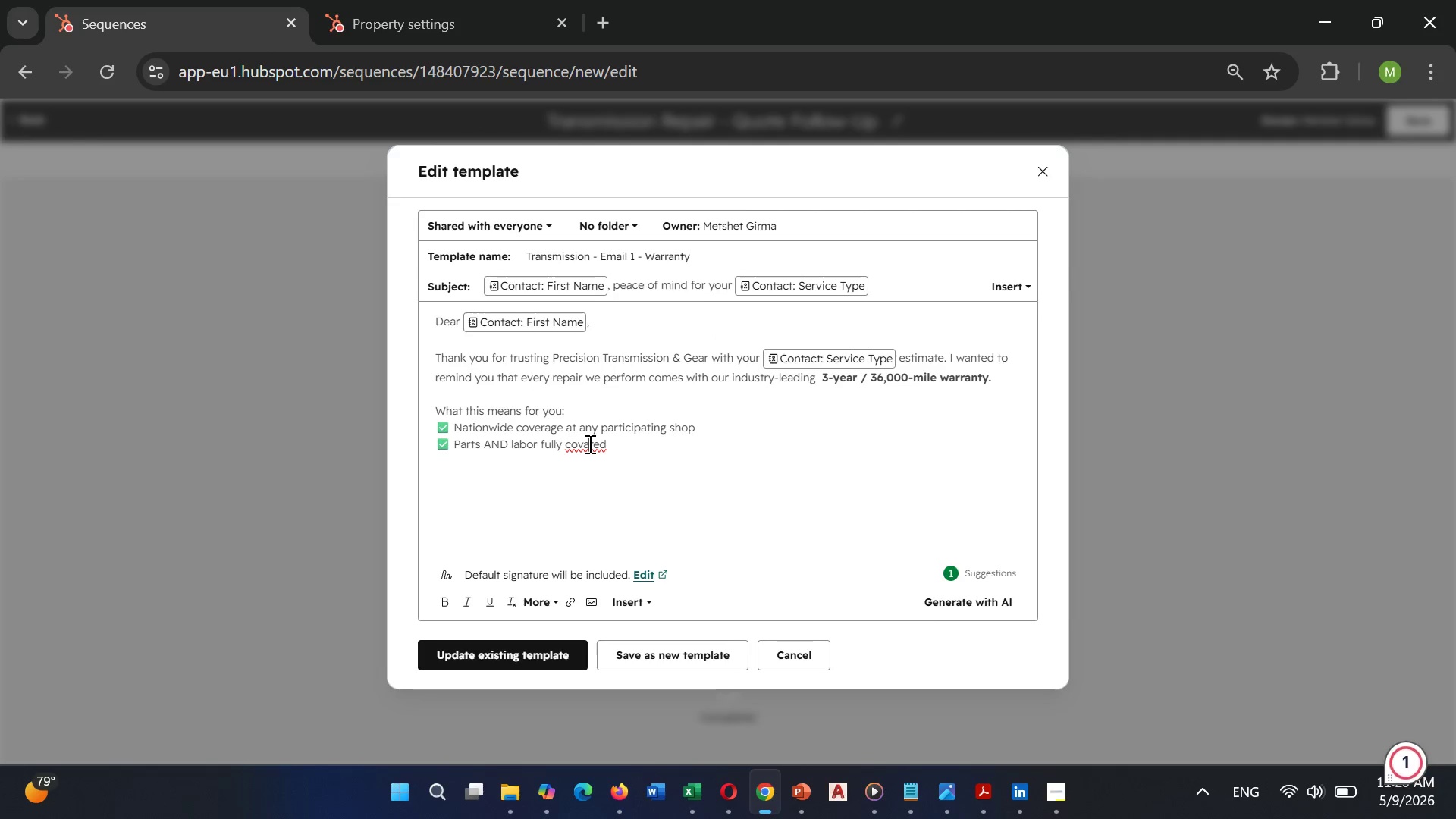 
key(Backspace)
 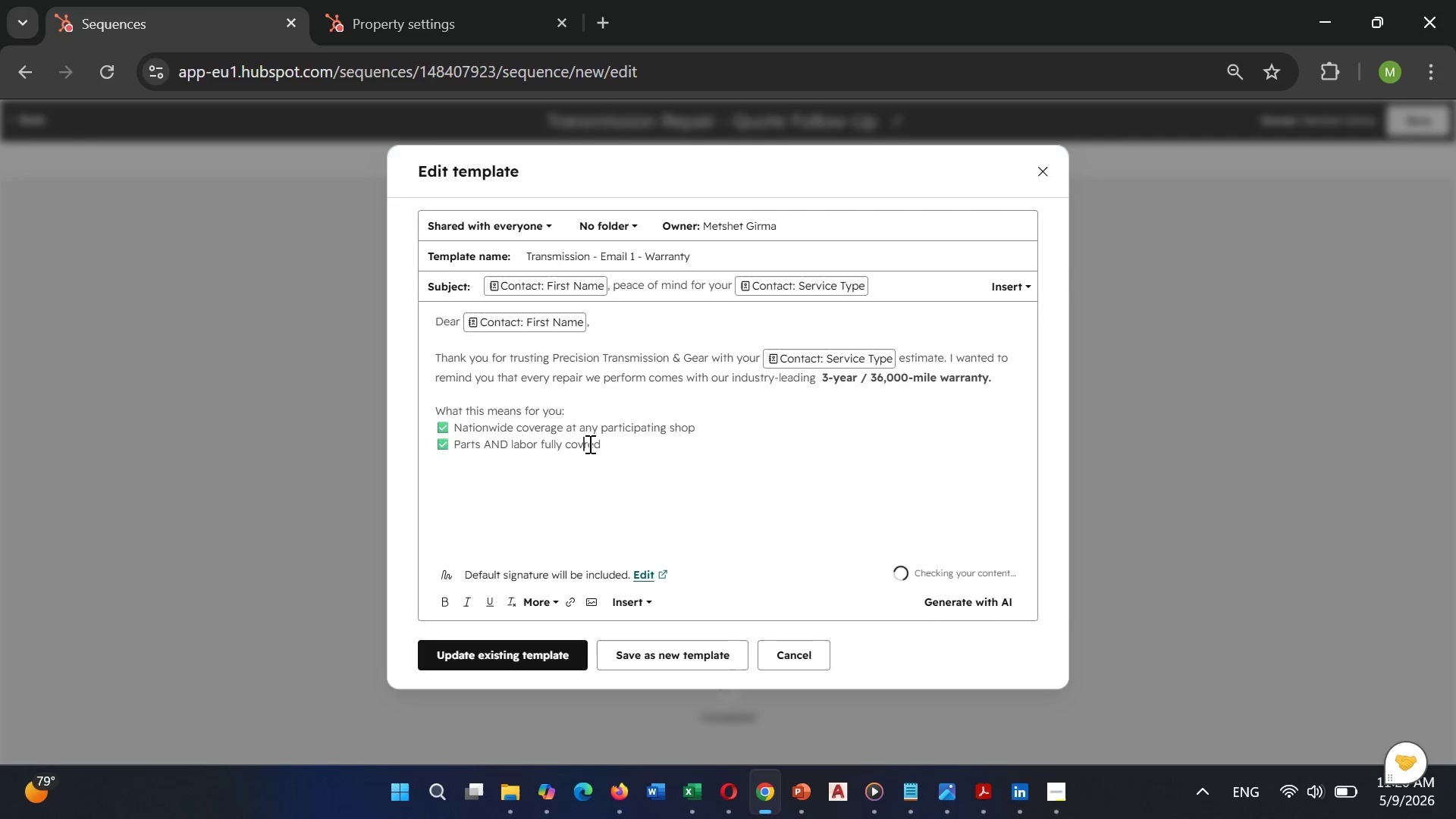 
key(E)
 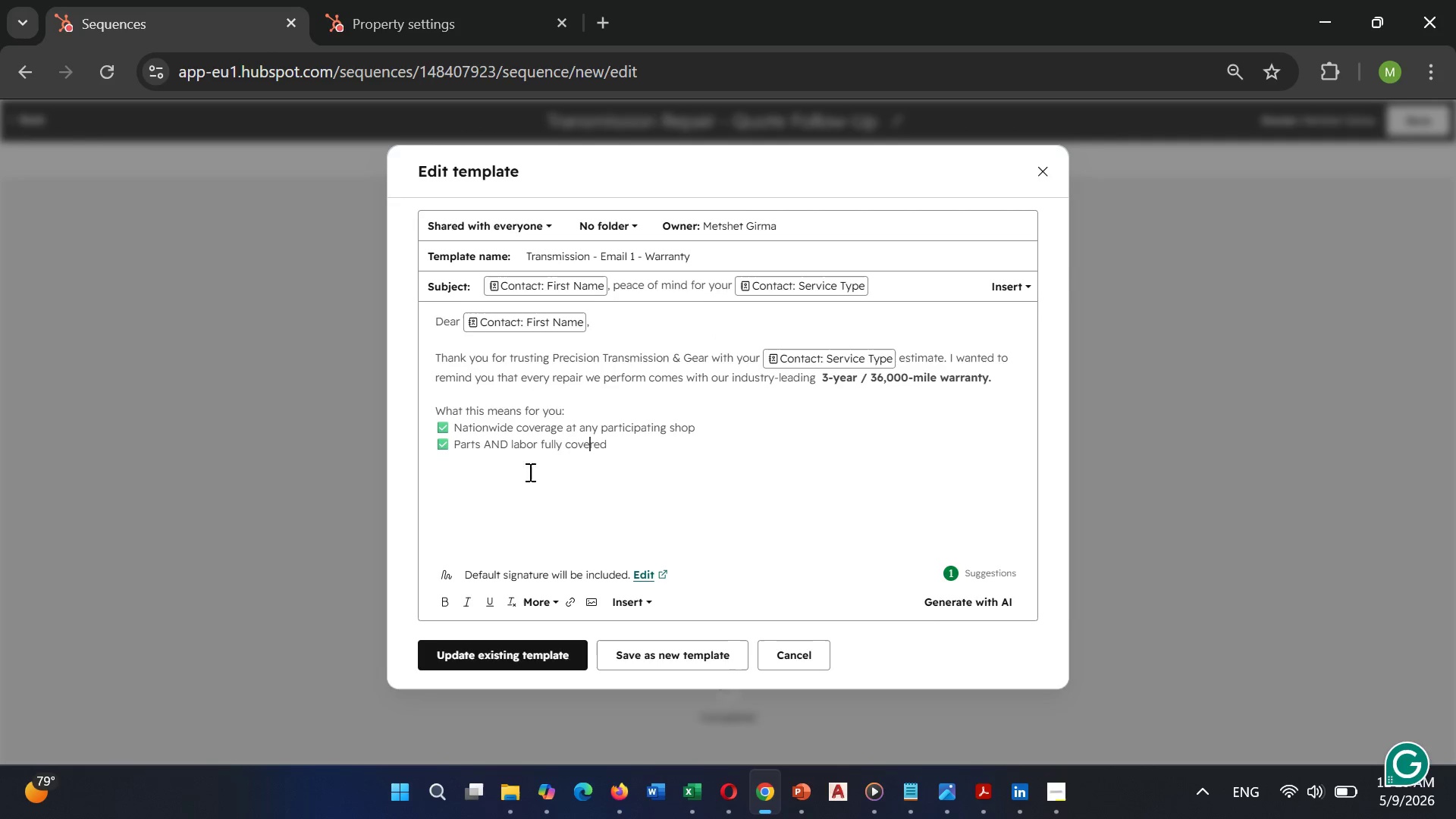 
wait(6.0)
 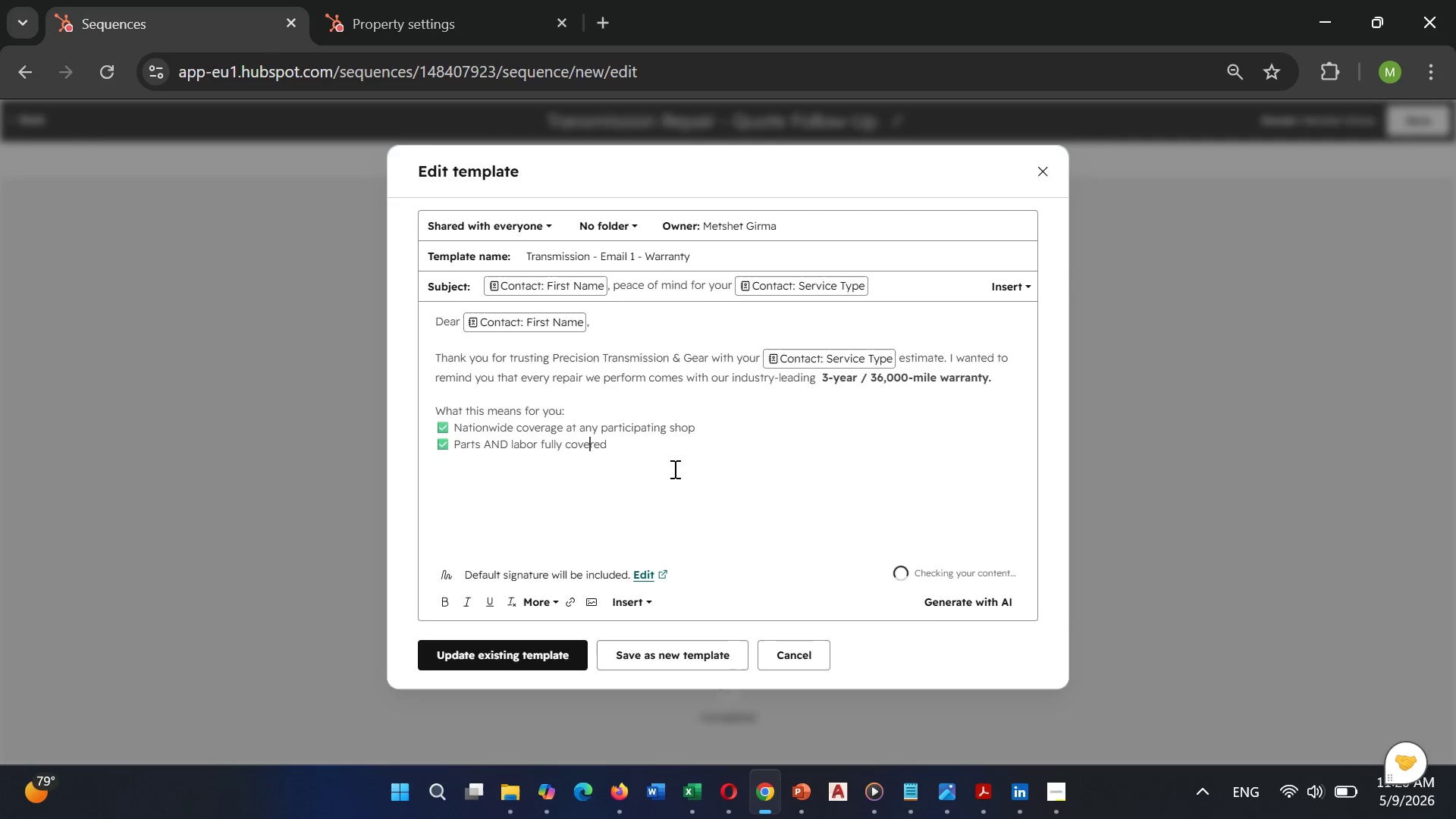 
left_click([634, 453])
 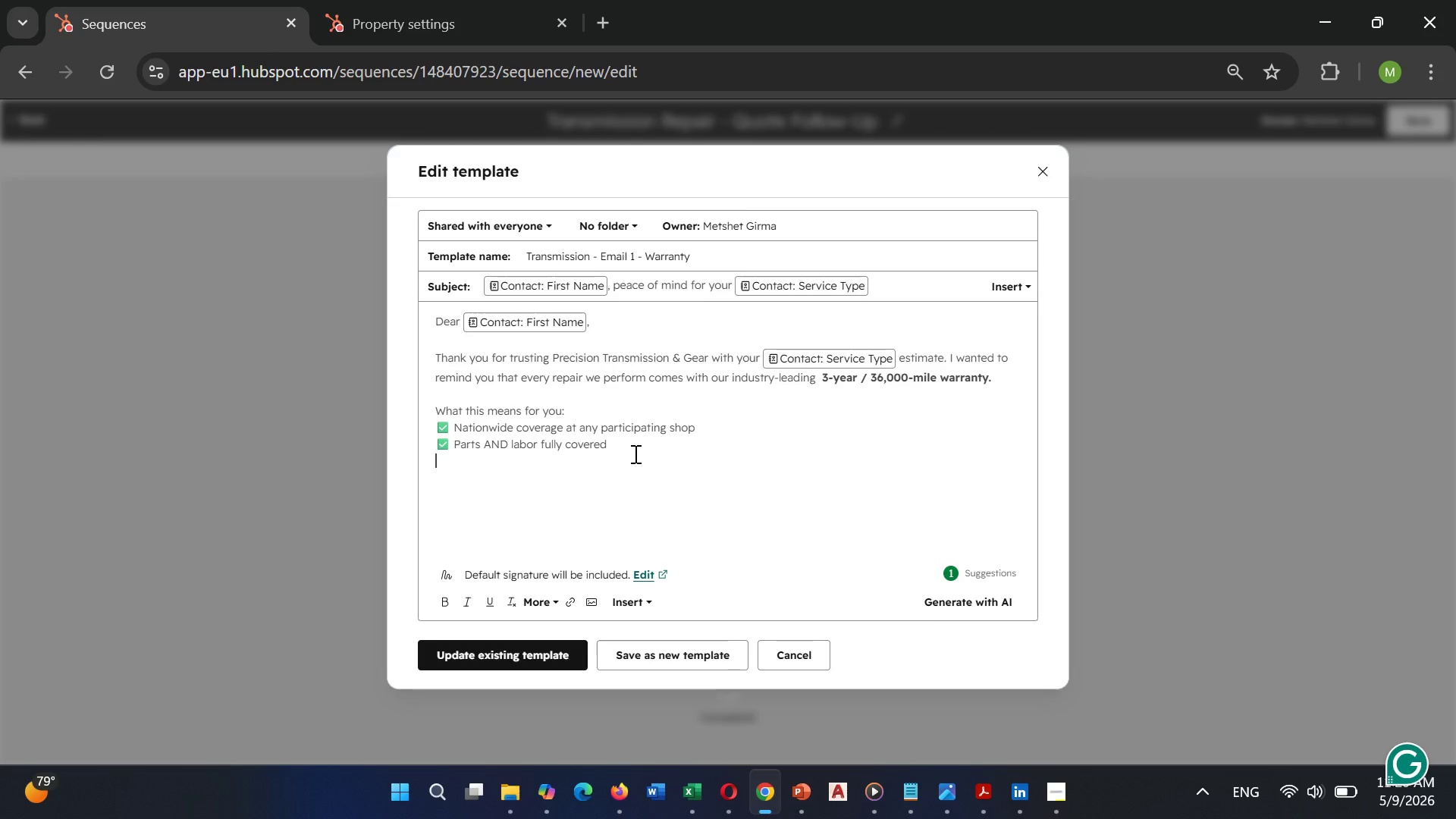 
key(Control+ControlLeft)
 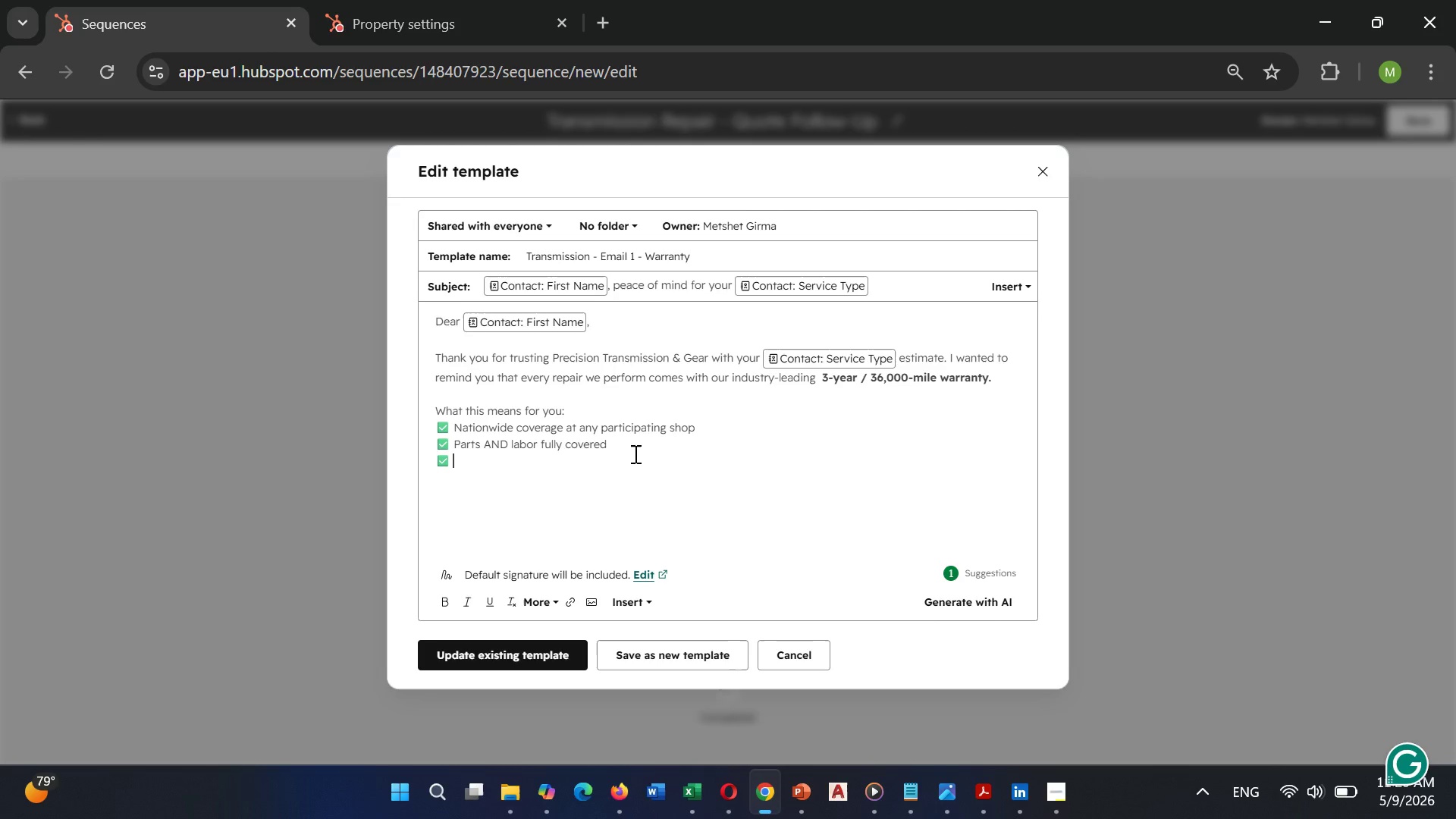 
key(Control+V)
 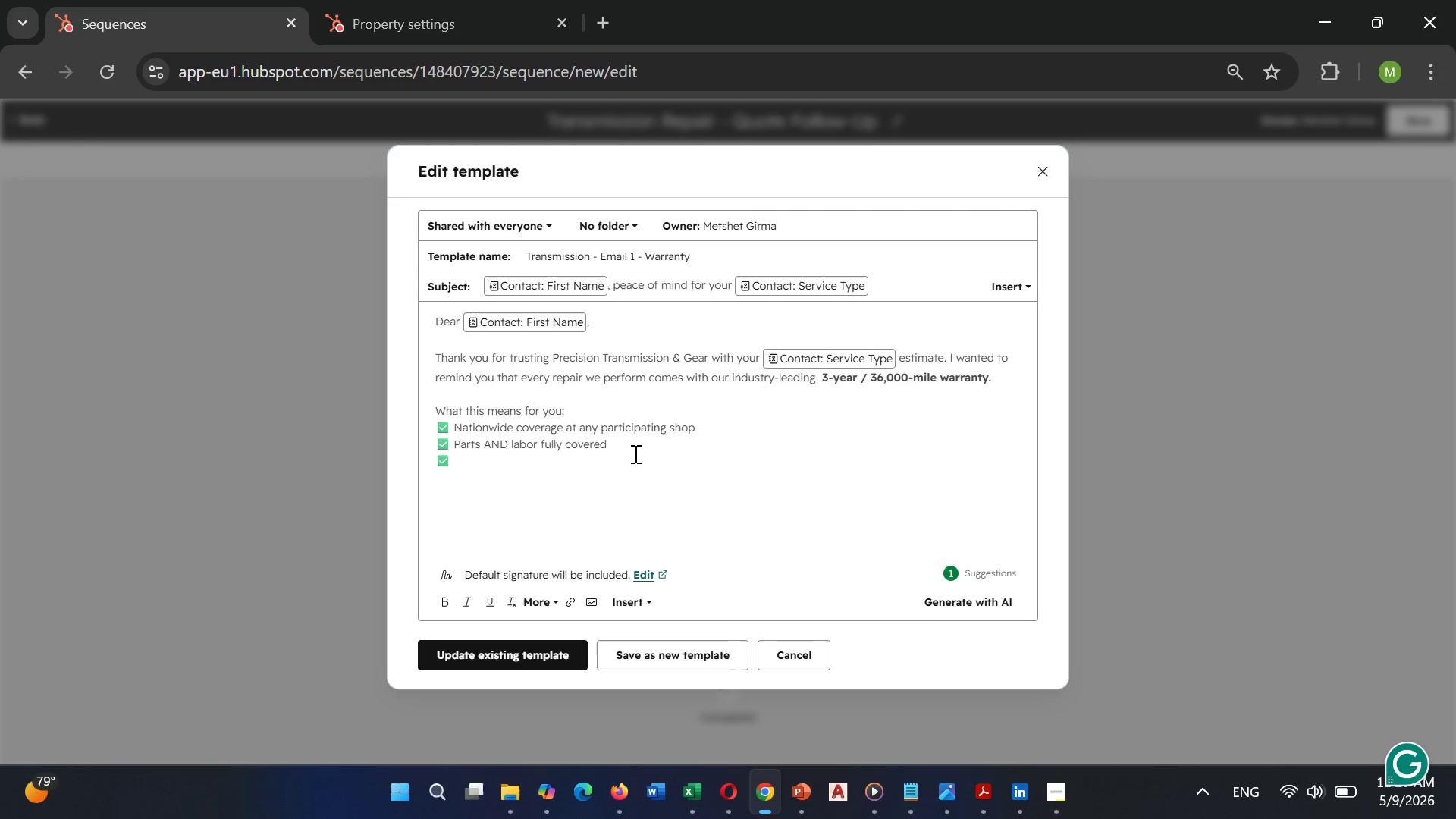 
key(Space)
 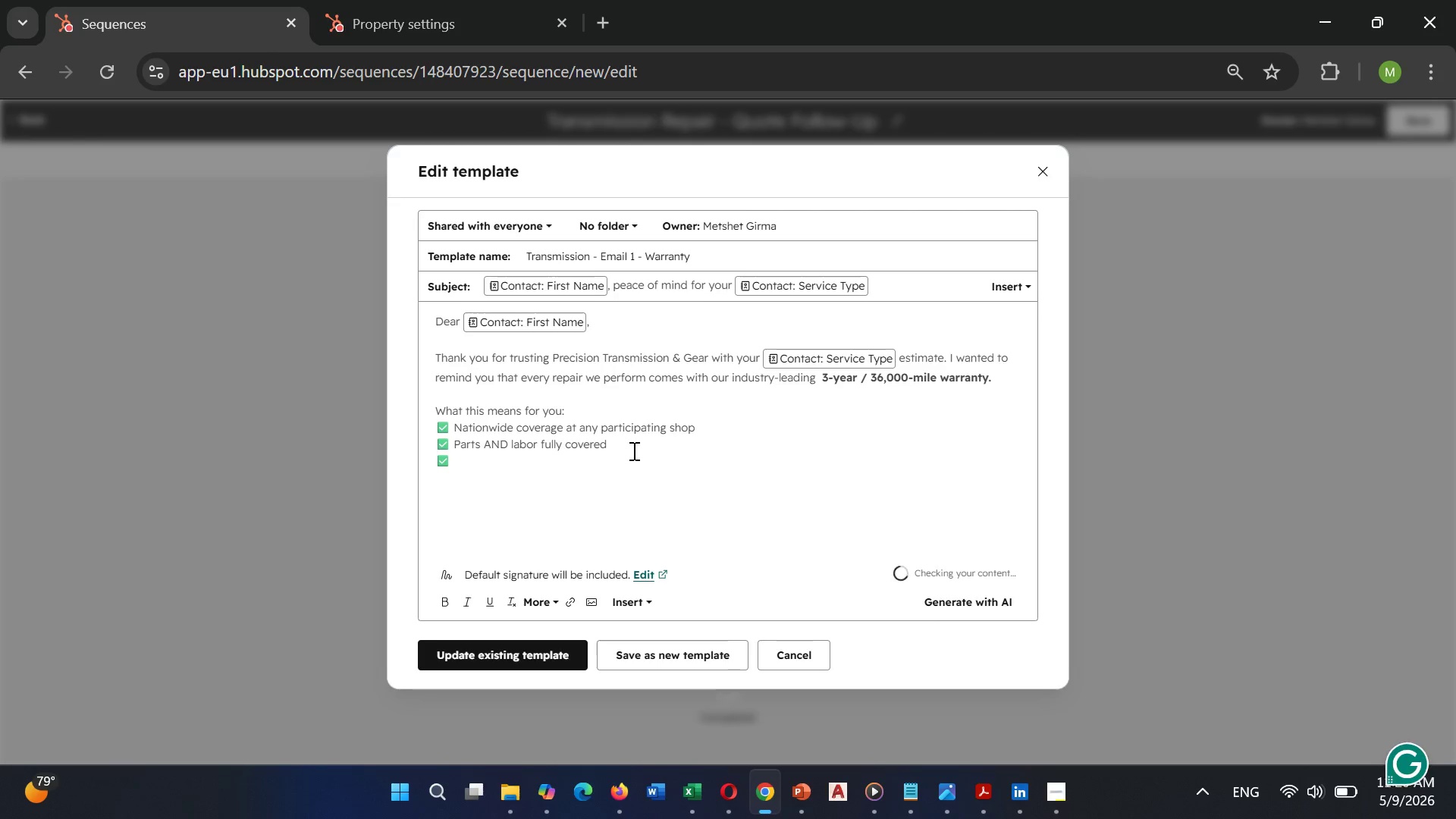 
type(Transferable if you sell your wehicle)
 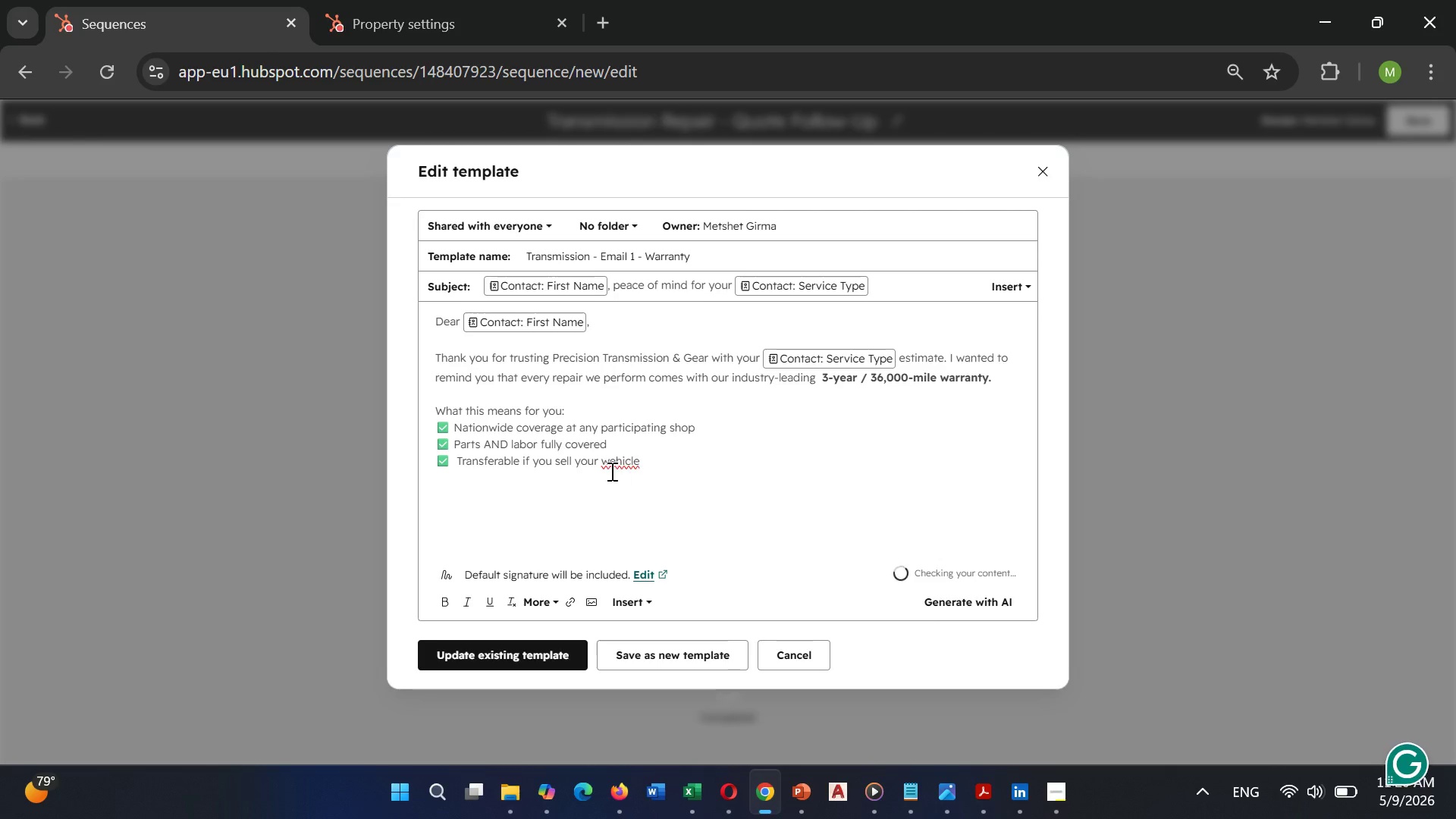 
left_click([613, 456])
 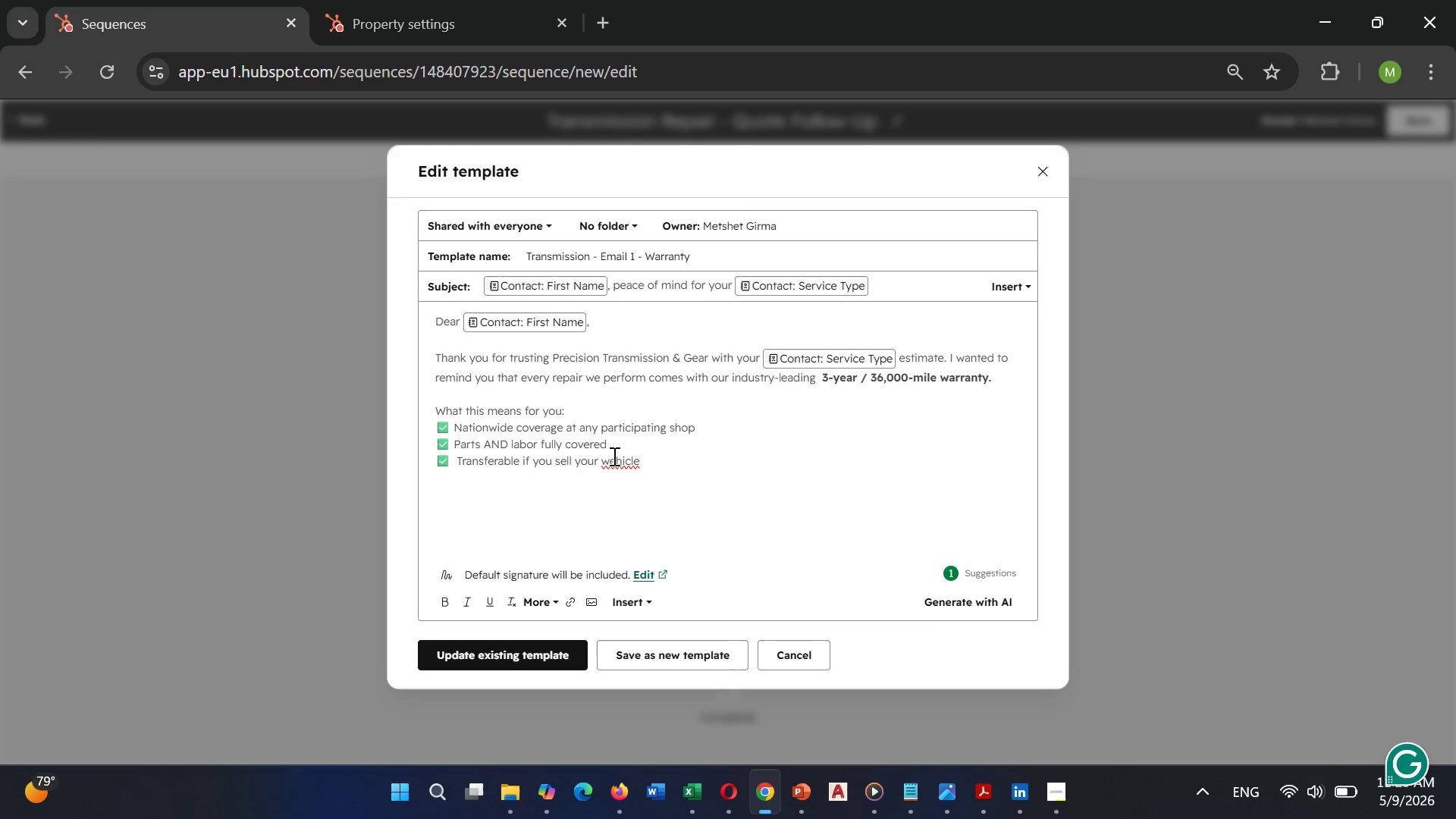 
key(ArrowLeft)
 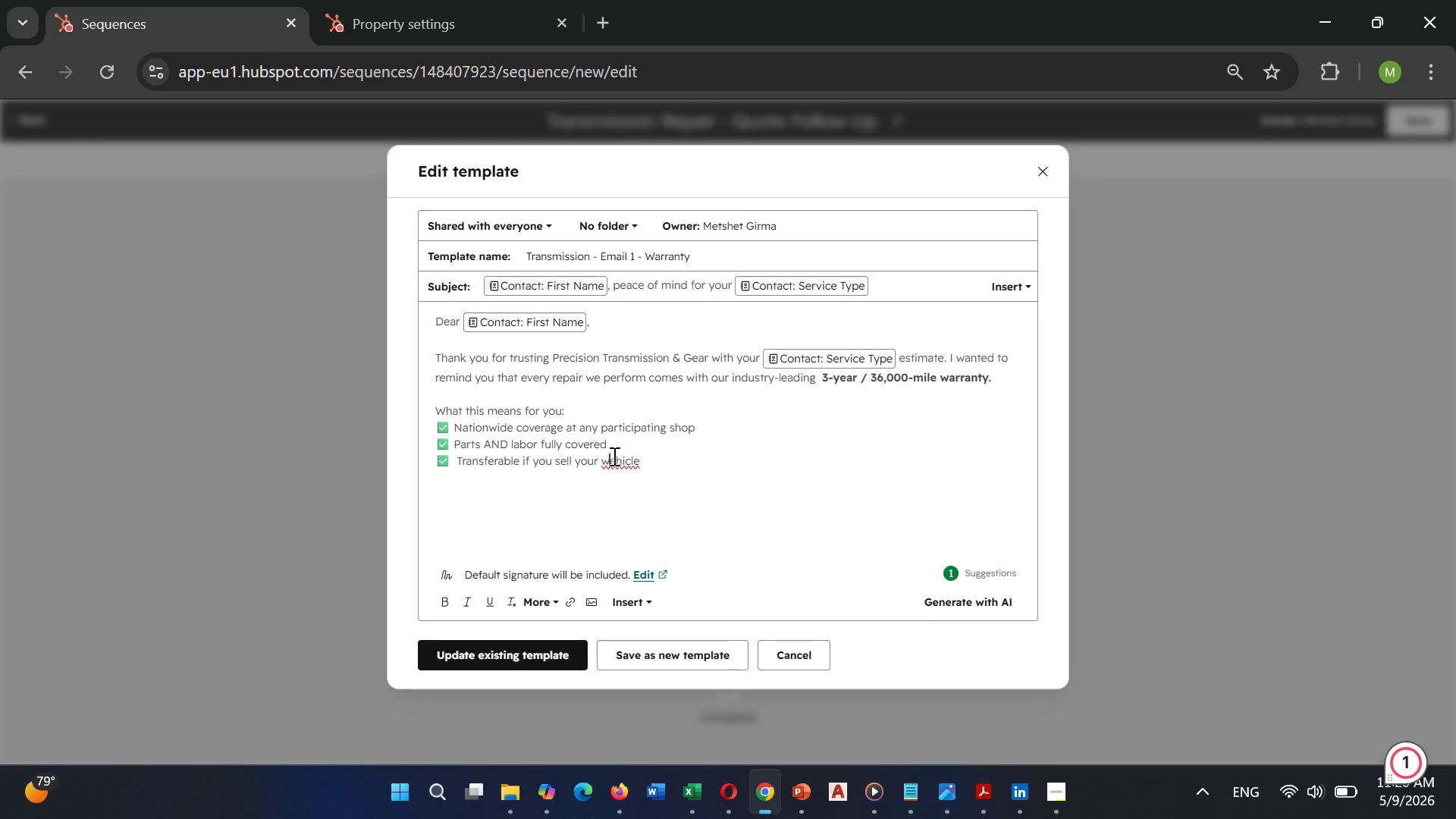 
key(Backspace)
 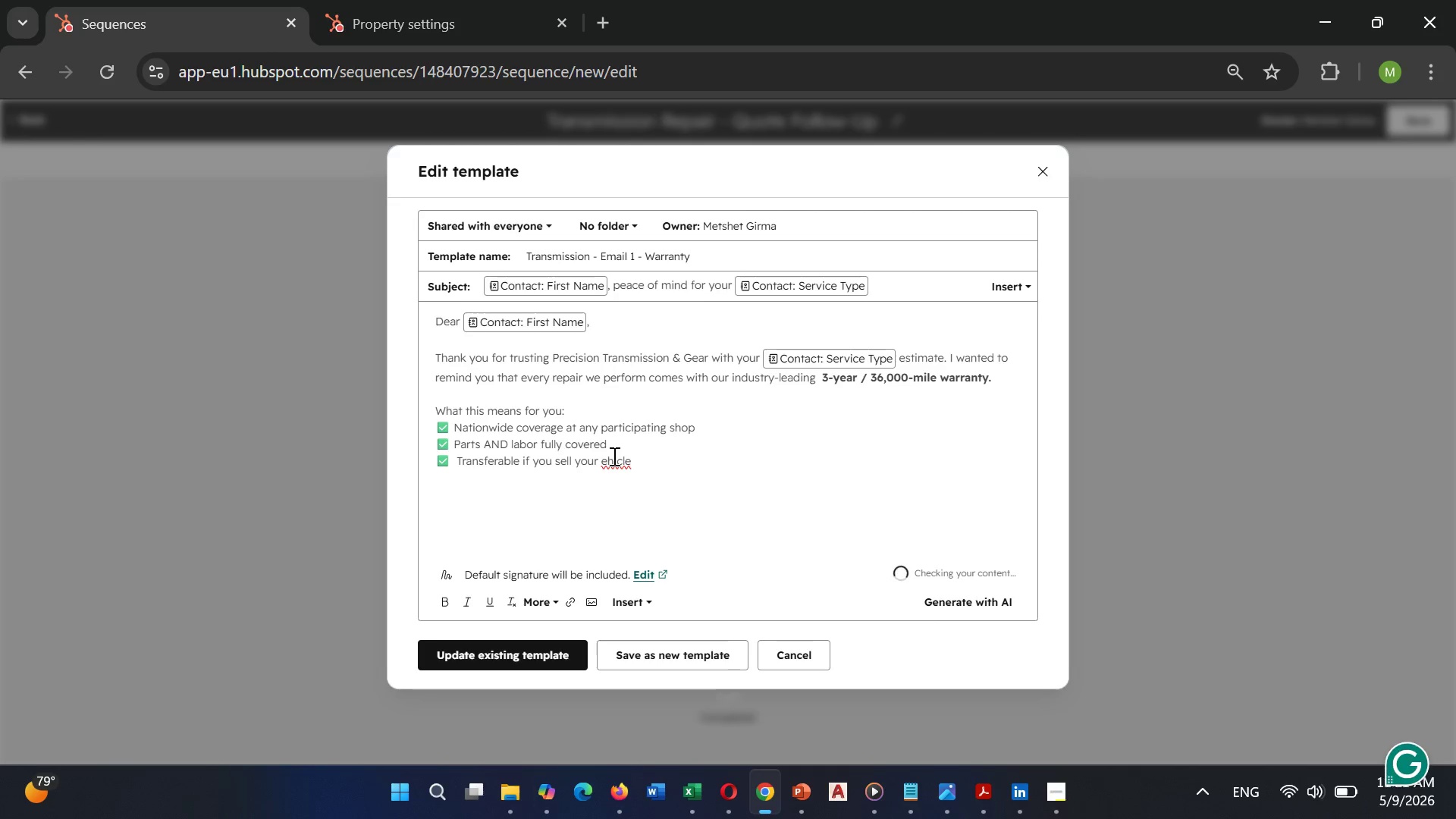 
key(V)
 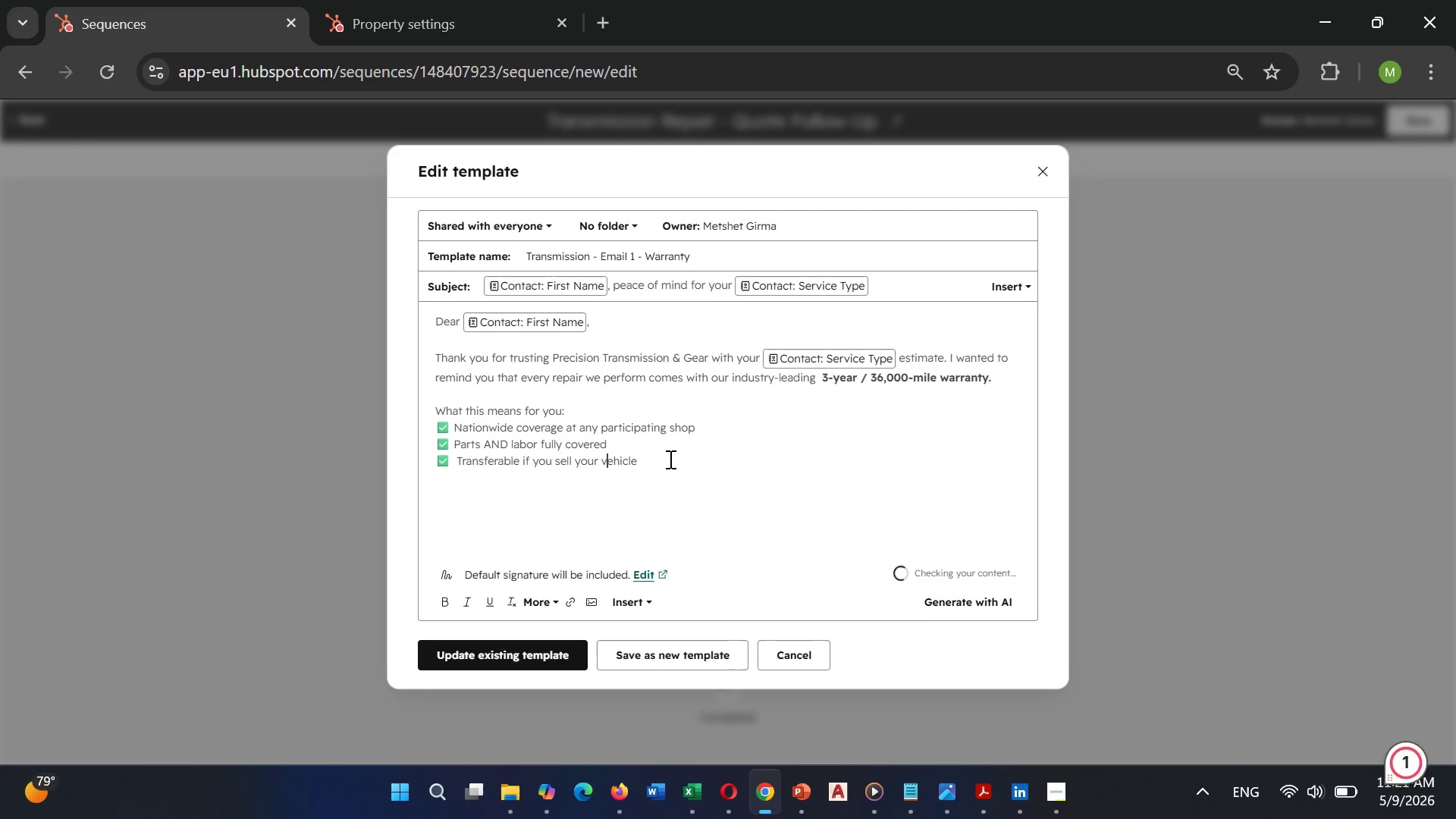 
left_click([669, 459])
 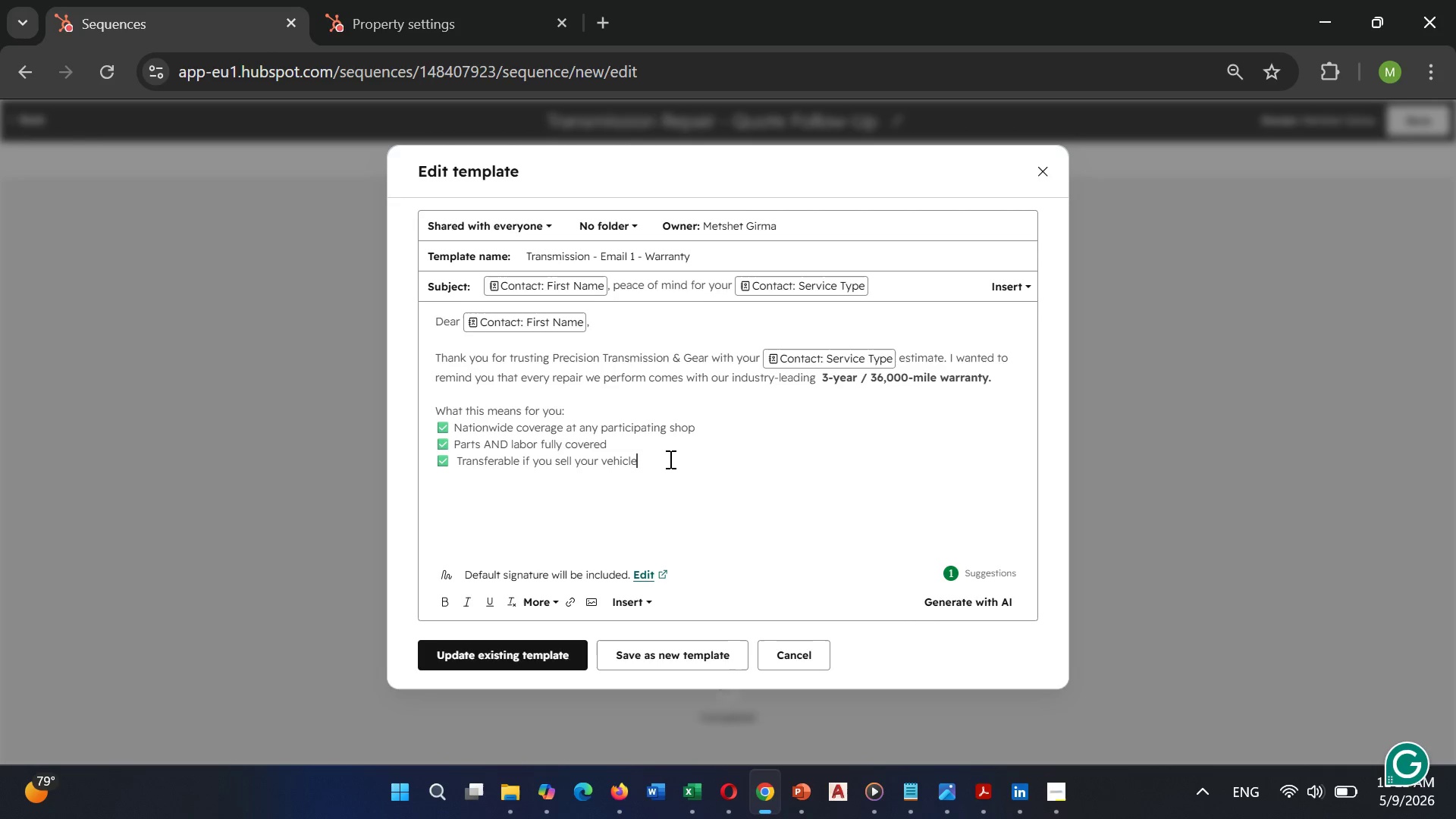 
key(Enter)
 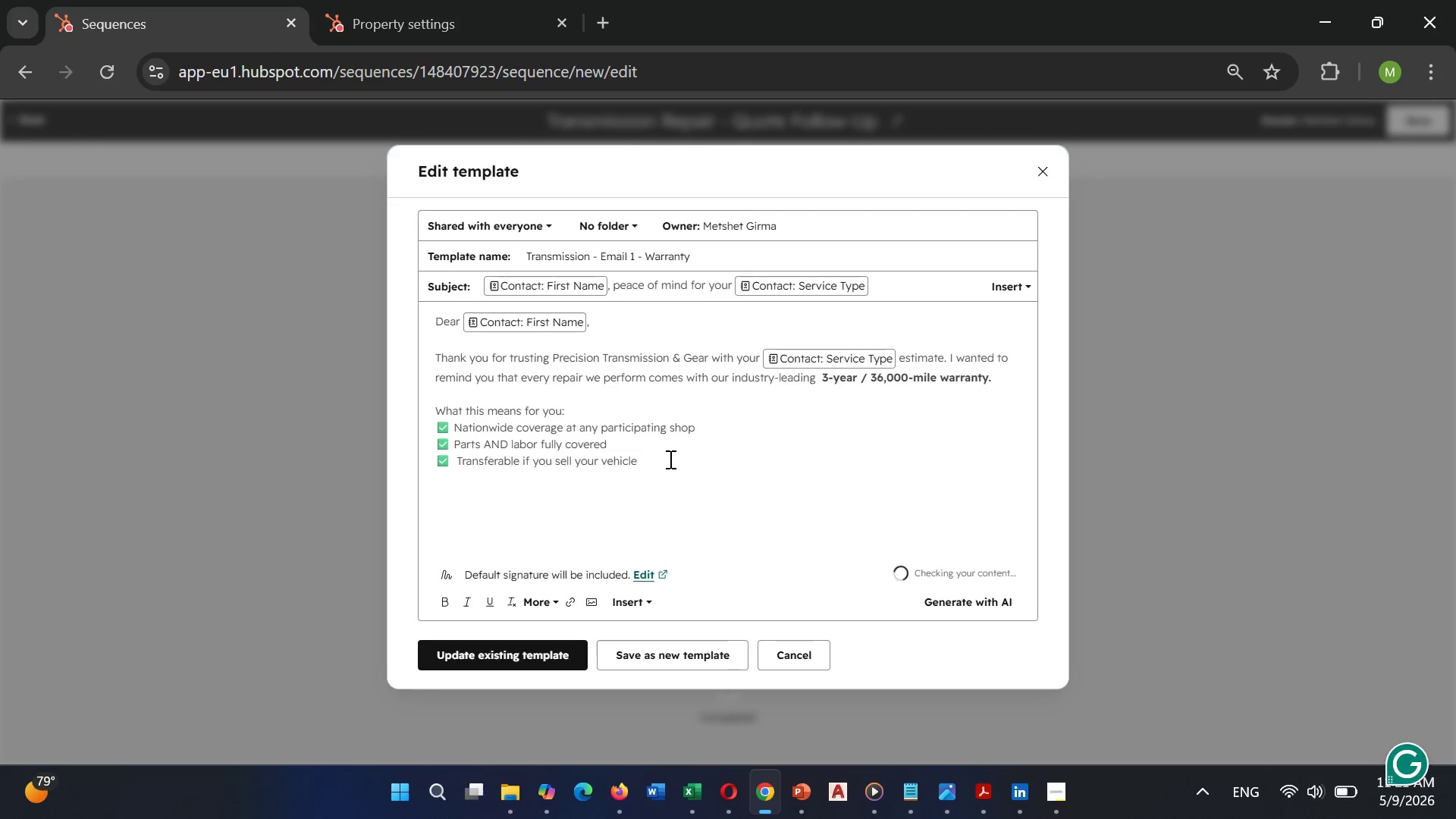 
key(Control+V)
 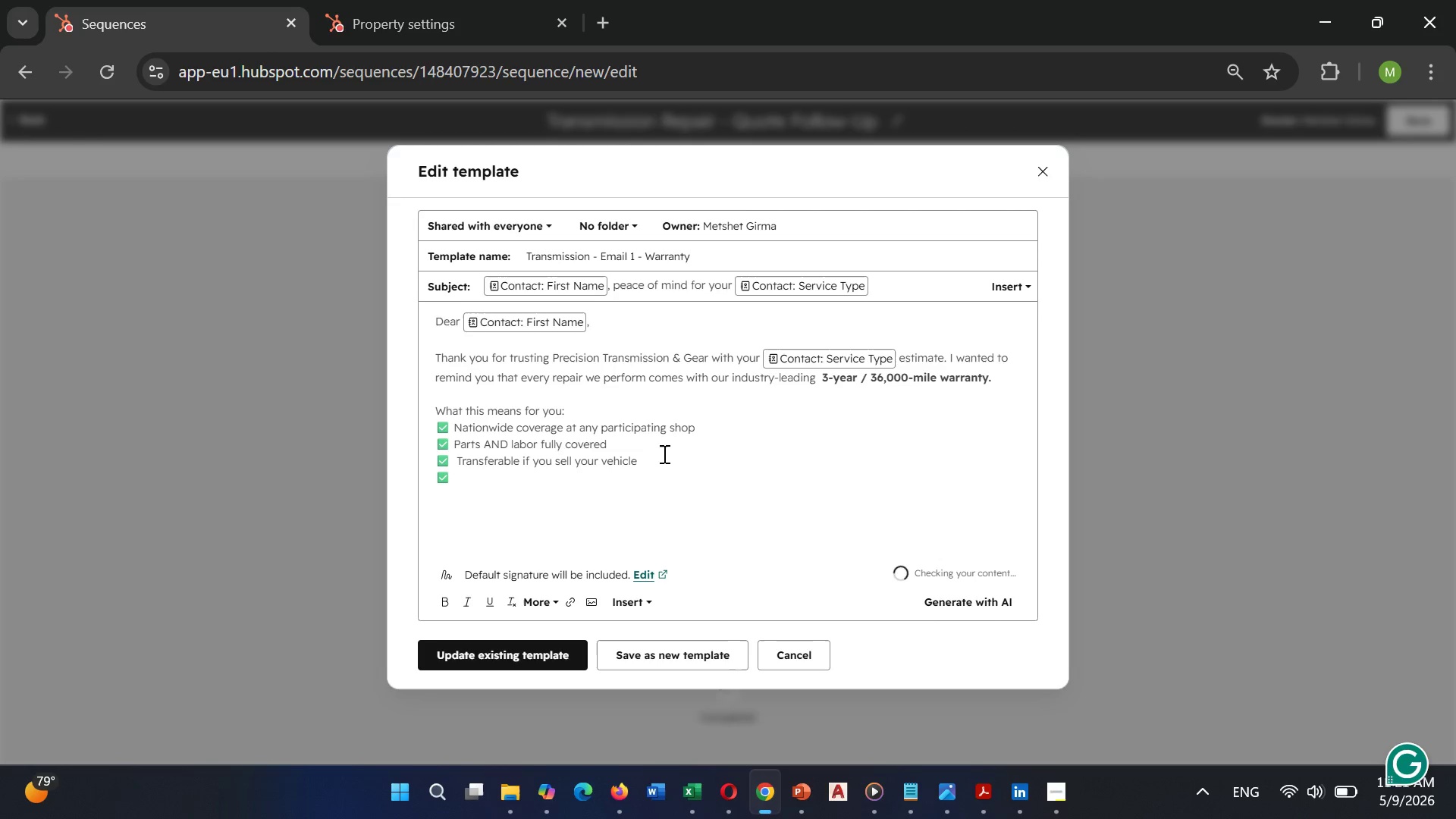 
type( Zero deduc)
 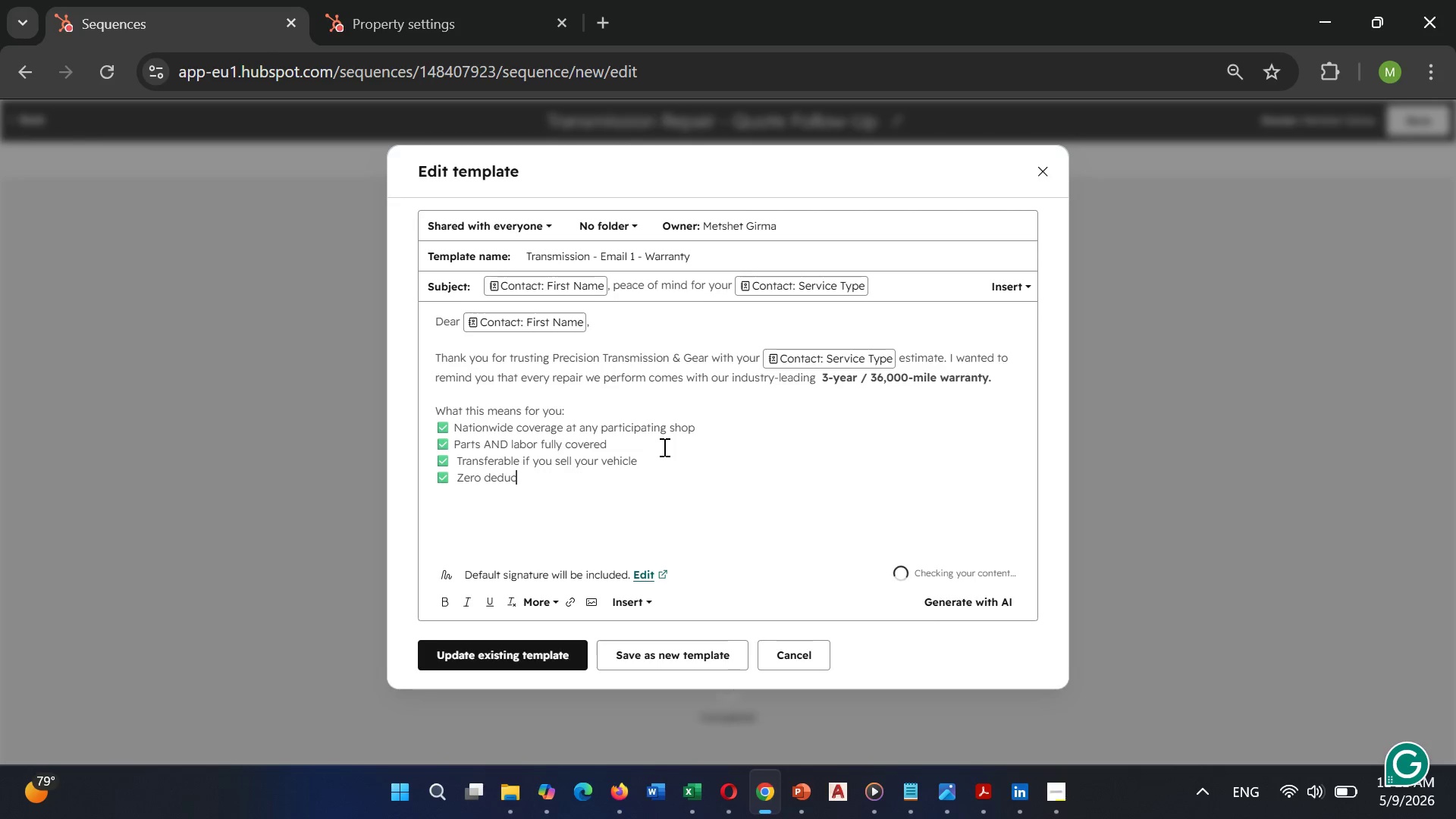 
type(tible)
 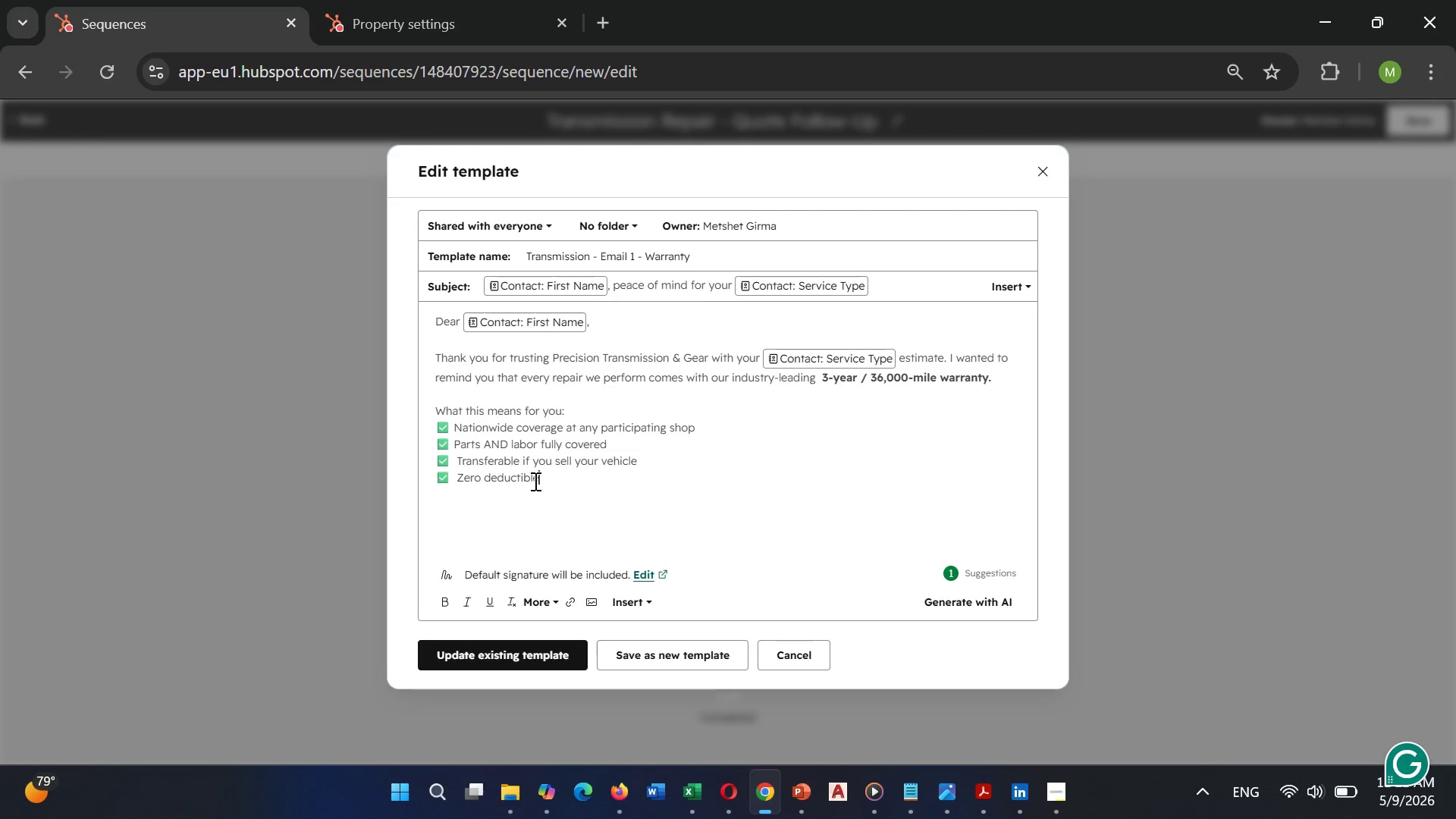 
wait(5.83)
 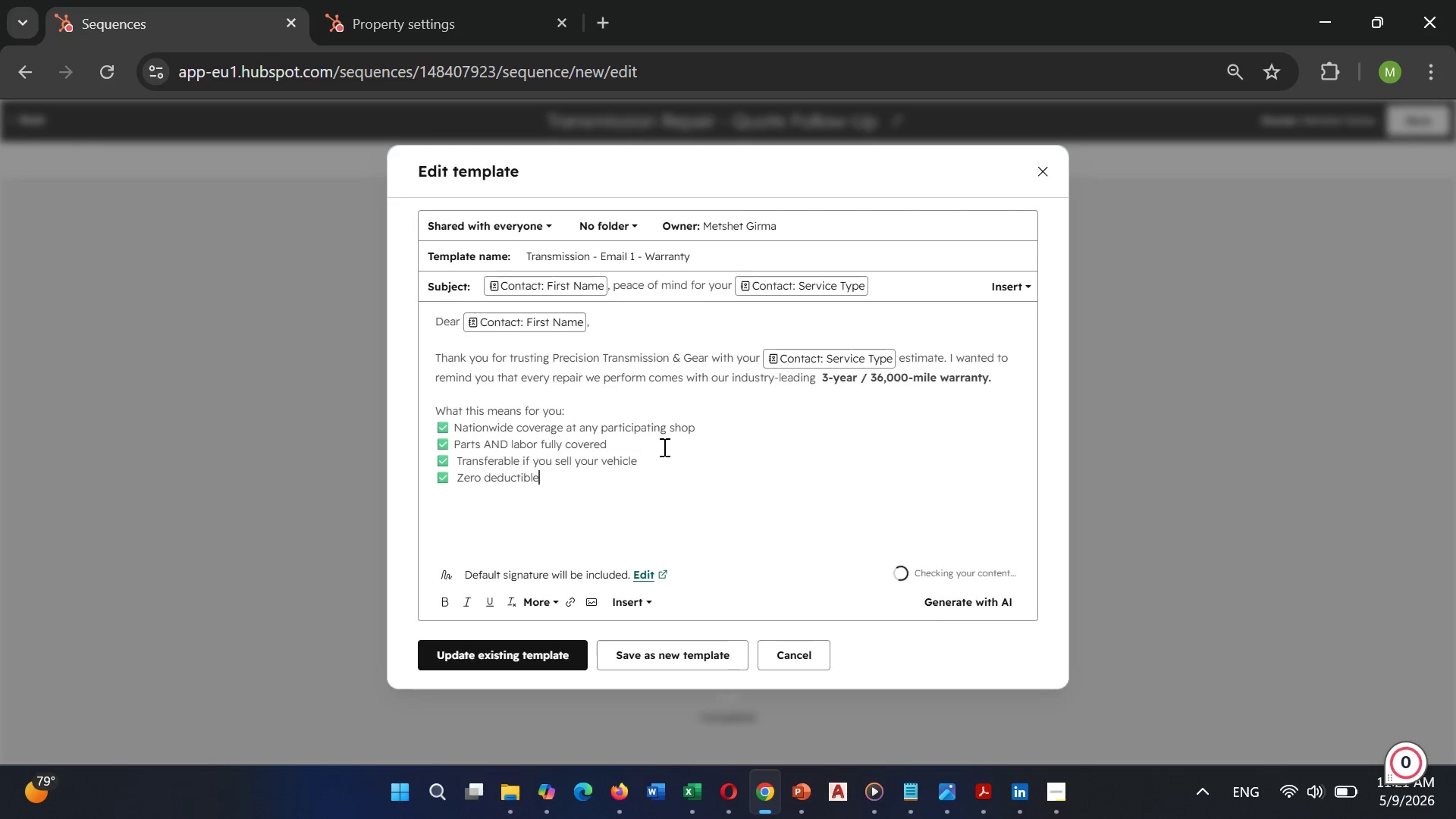 
key(Enter)
 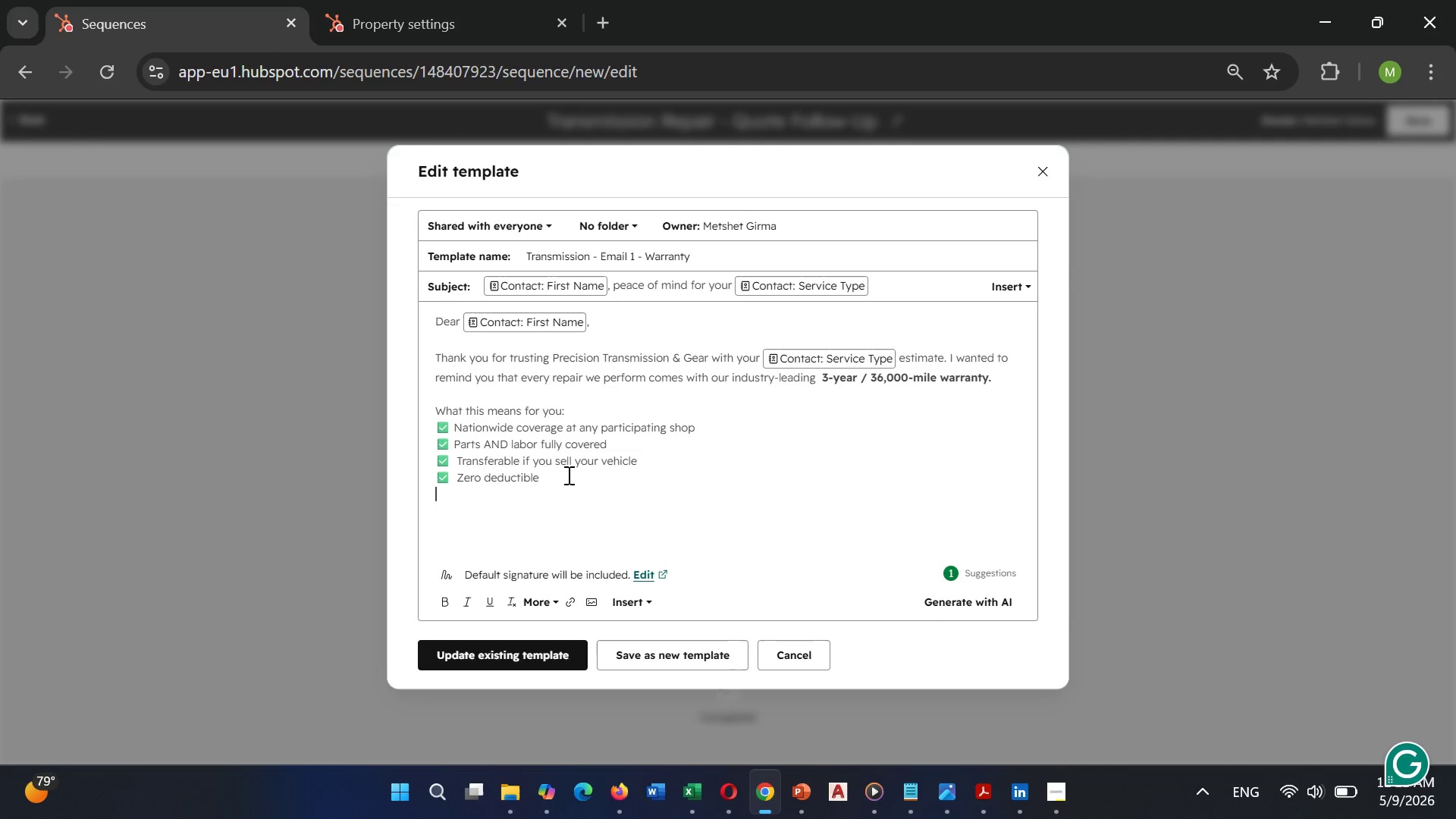 
key(Enter)
 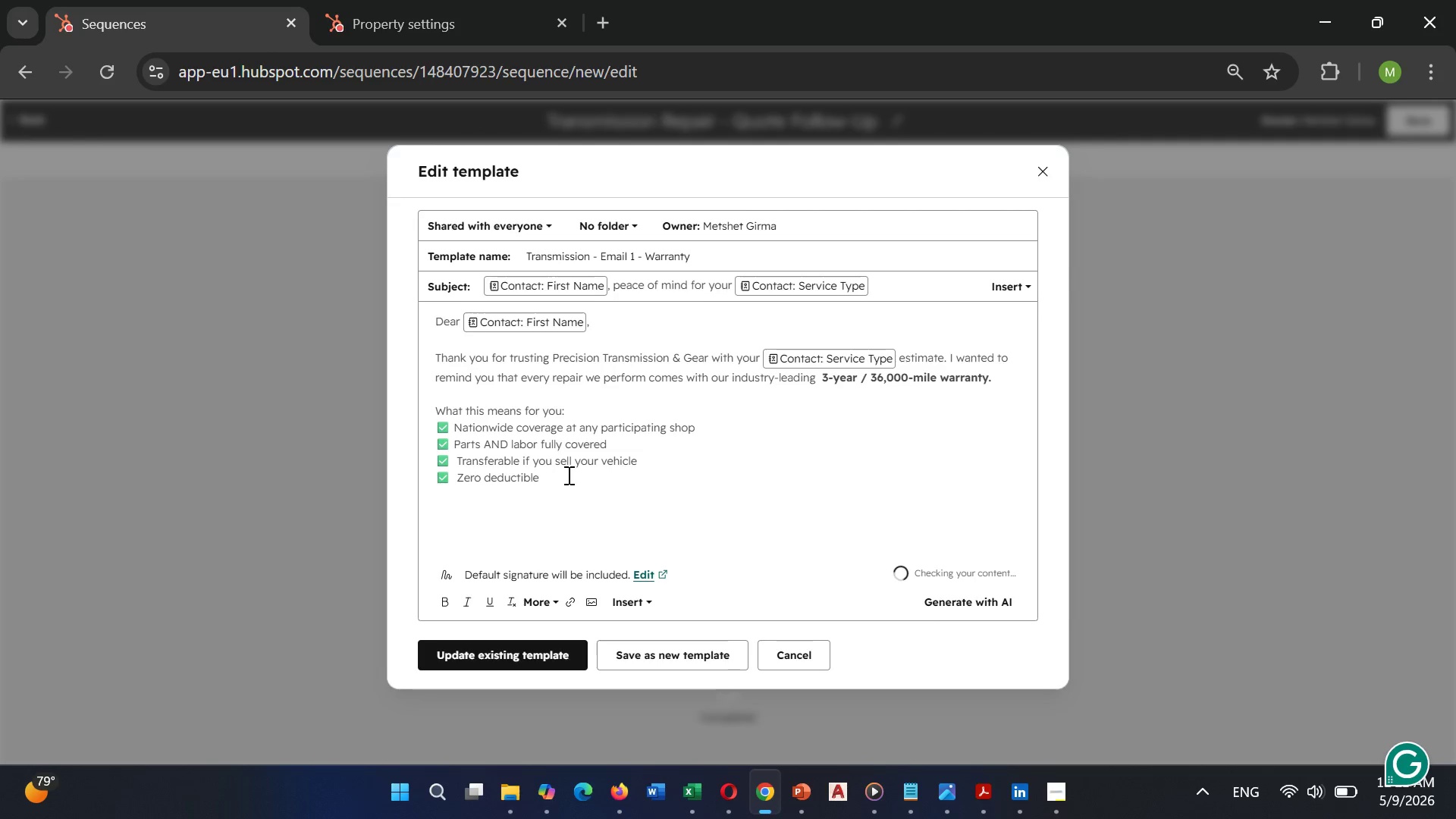 
type(Yout)
key(Backspace)
type(r )
 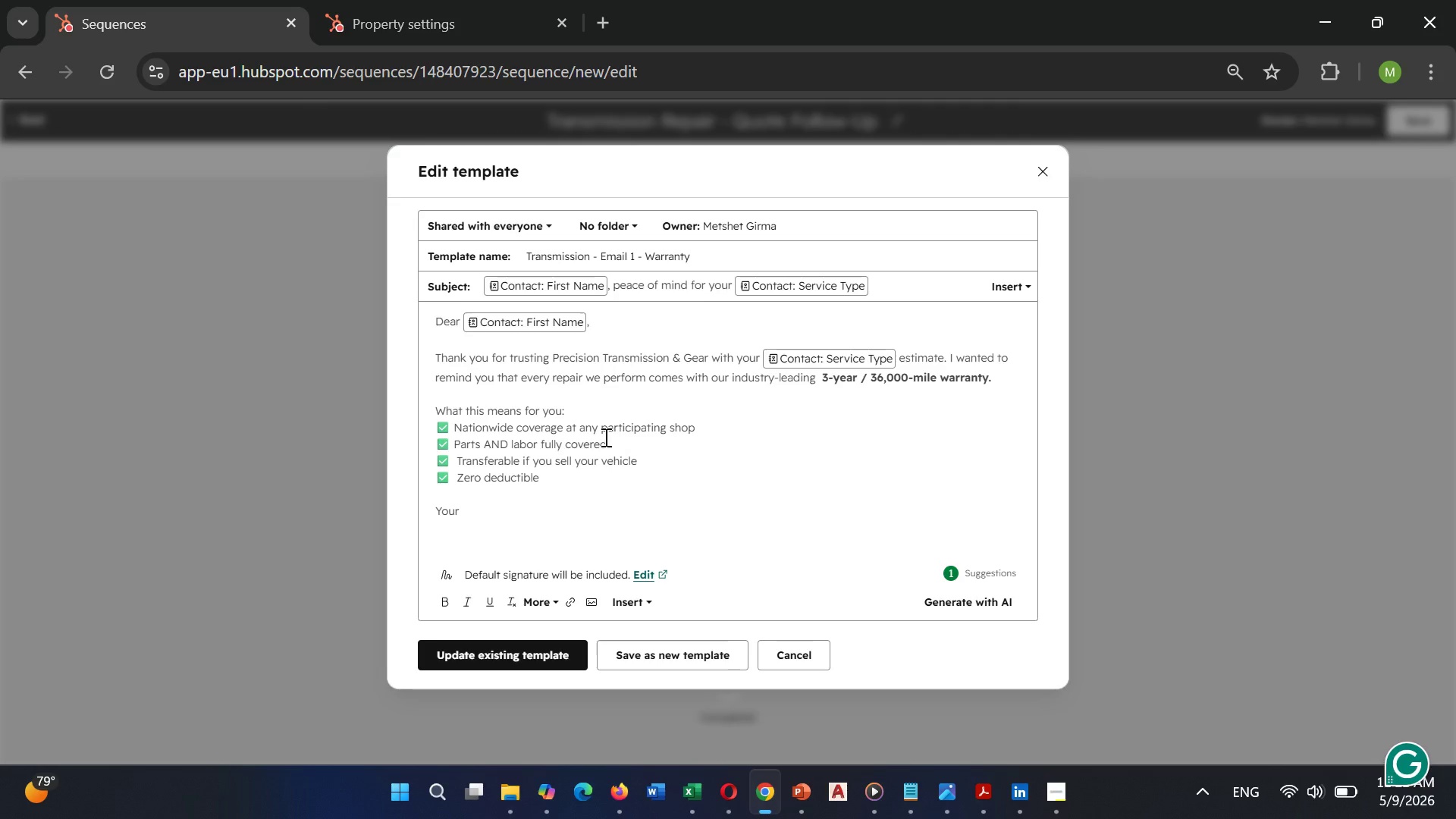 
left_click([629, 608])
 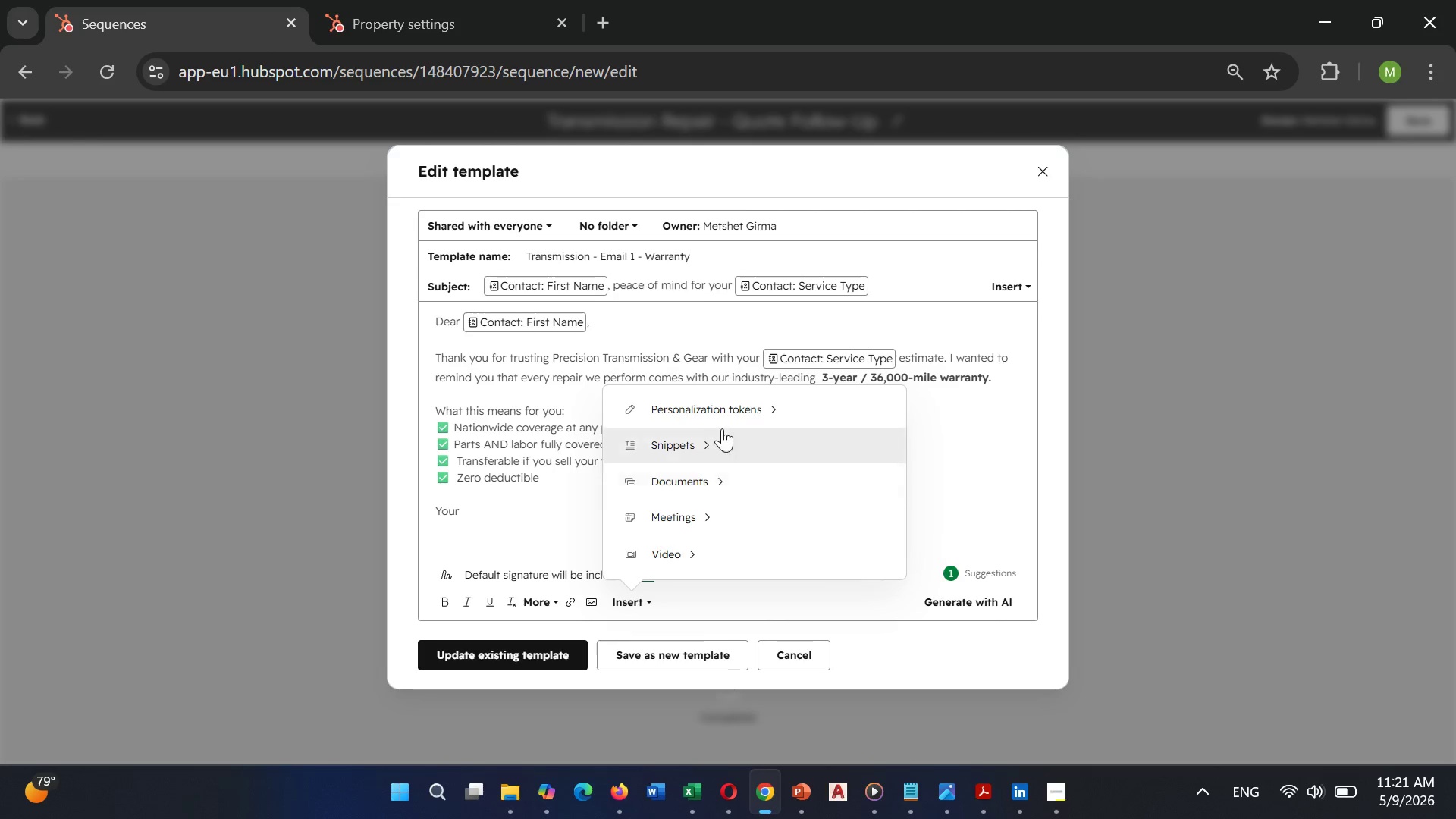 
left_click([727, 422])
 